 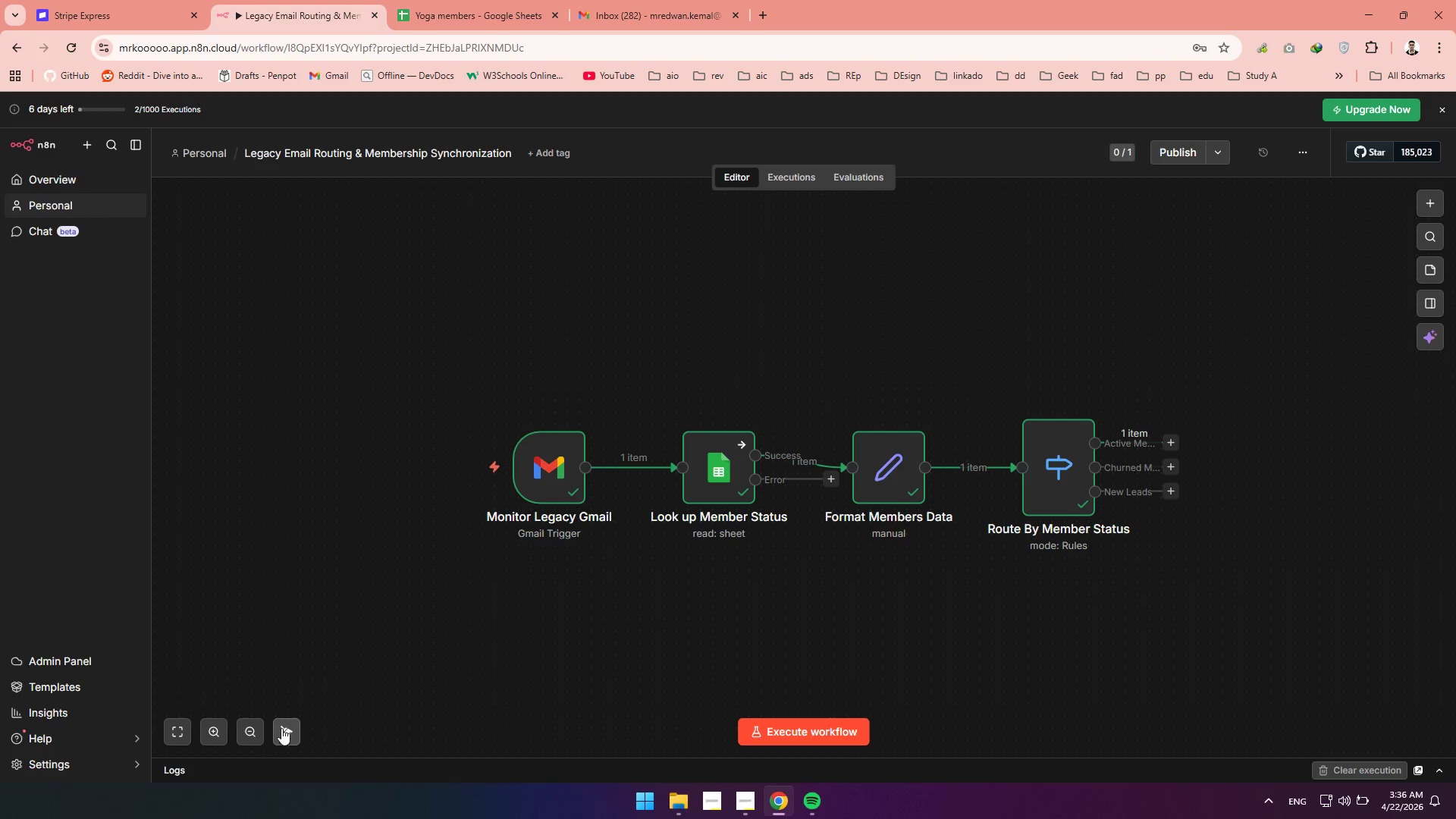 
left_click_drag(start_coordinate=[1106, 664], to_coordinate=[902, 604])
 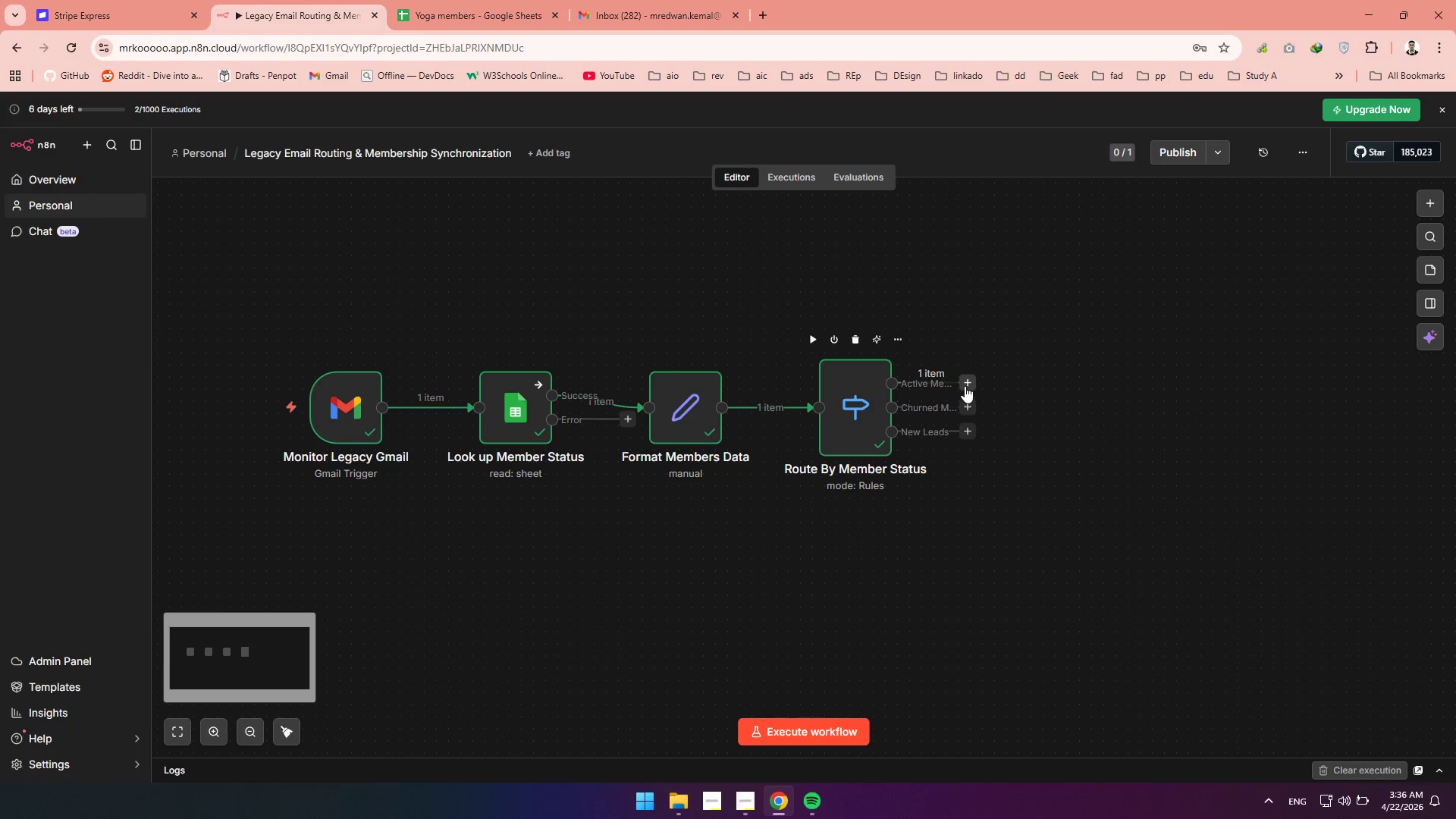 
left_click_drag(start_coordinate=[965, 379], to_coordinate=[981, 342])
 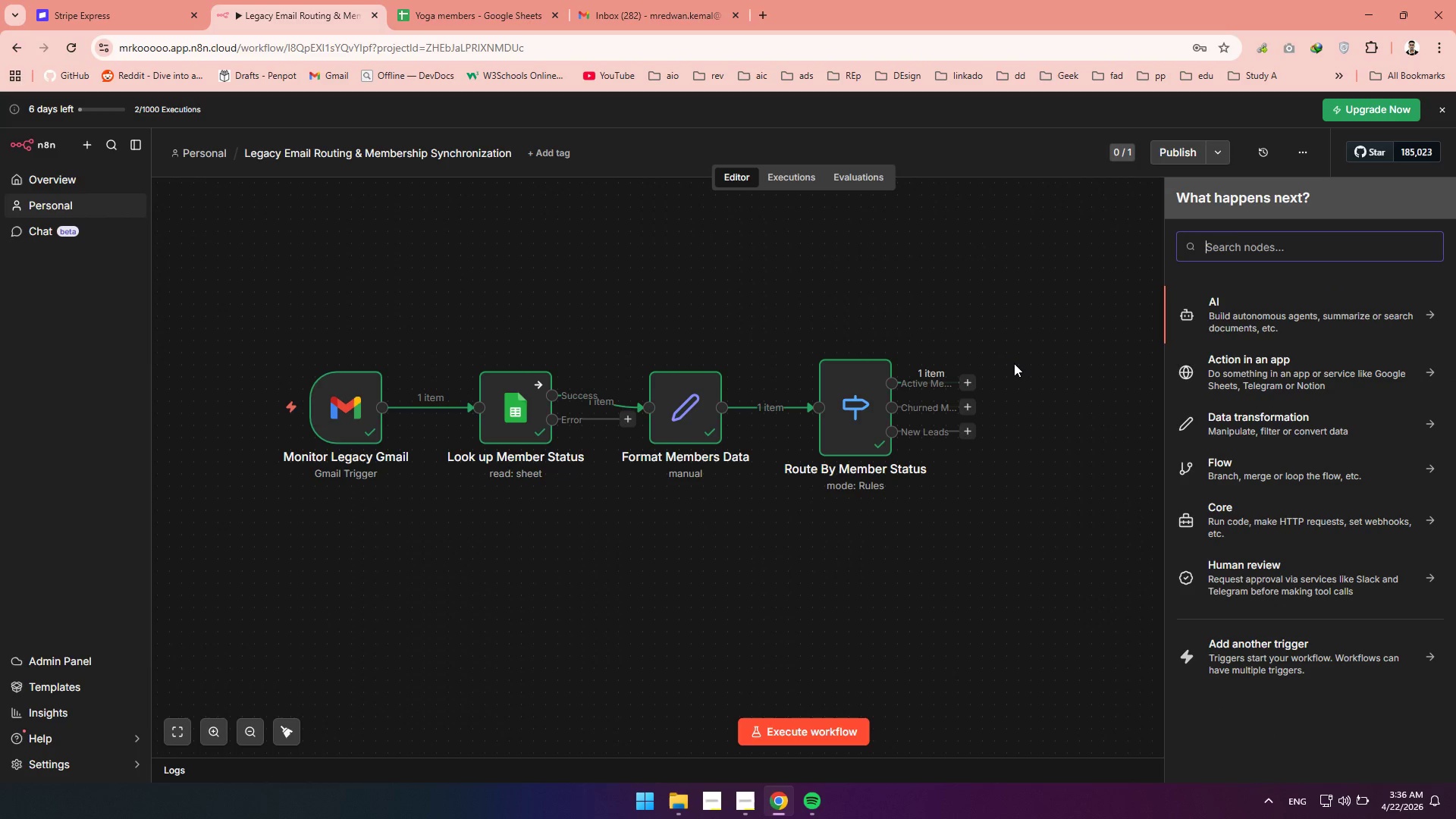 
type(gmail)
 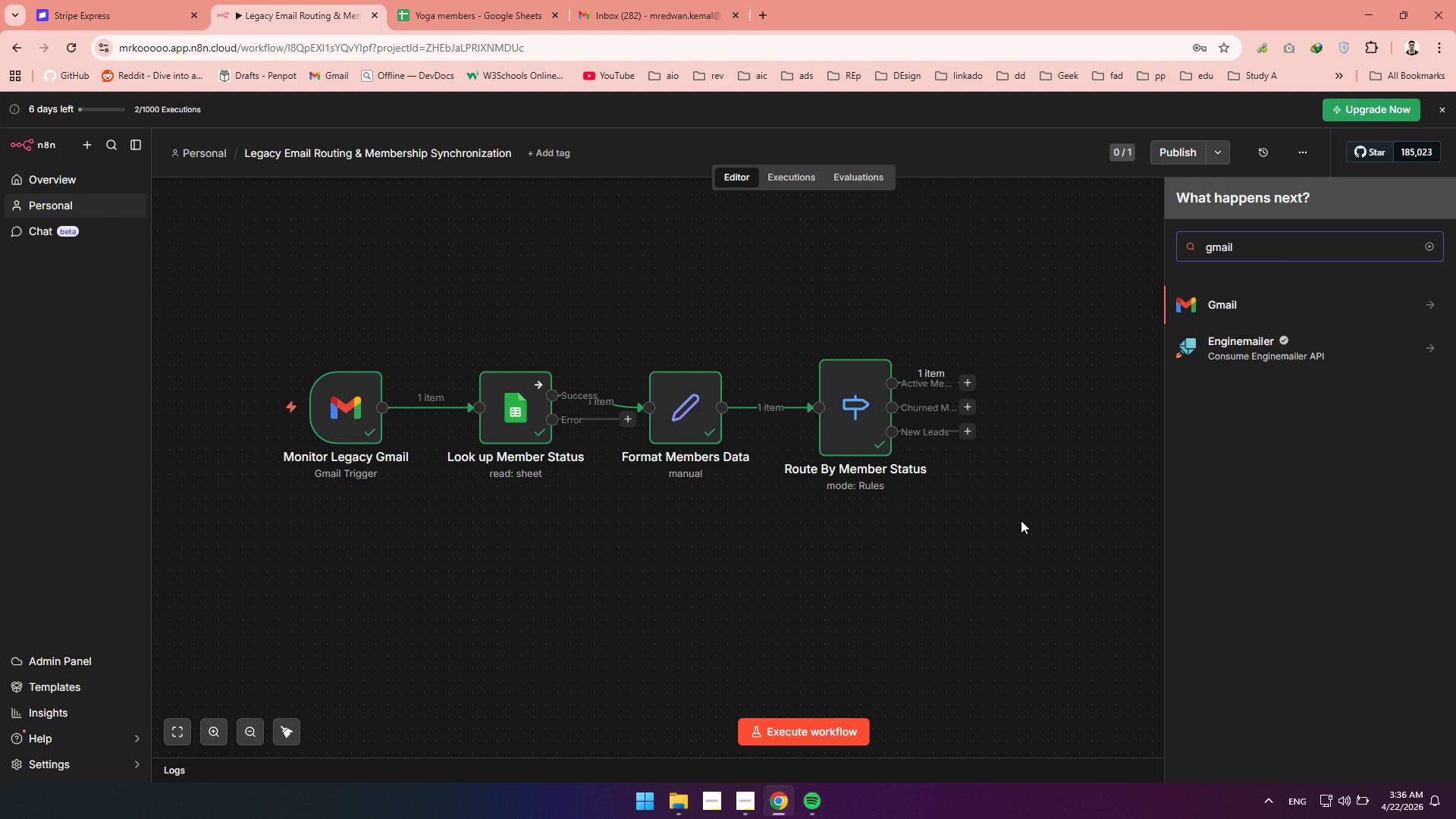 
wait(6.88)
 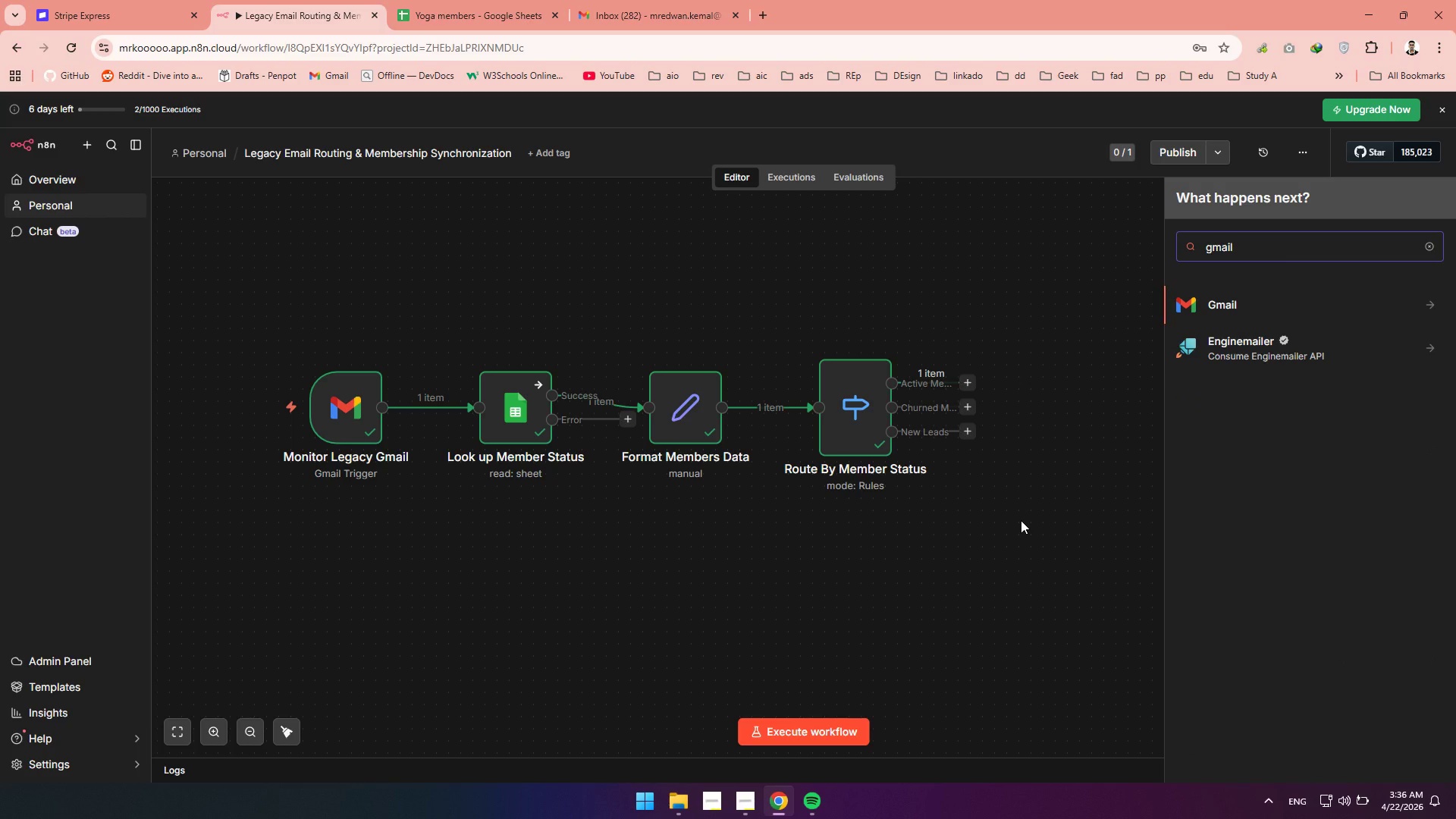 
left_click([1241, 309])
 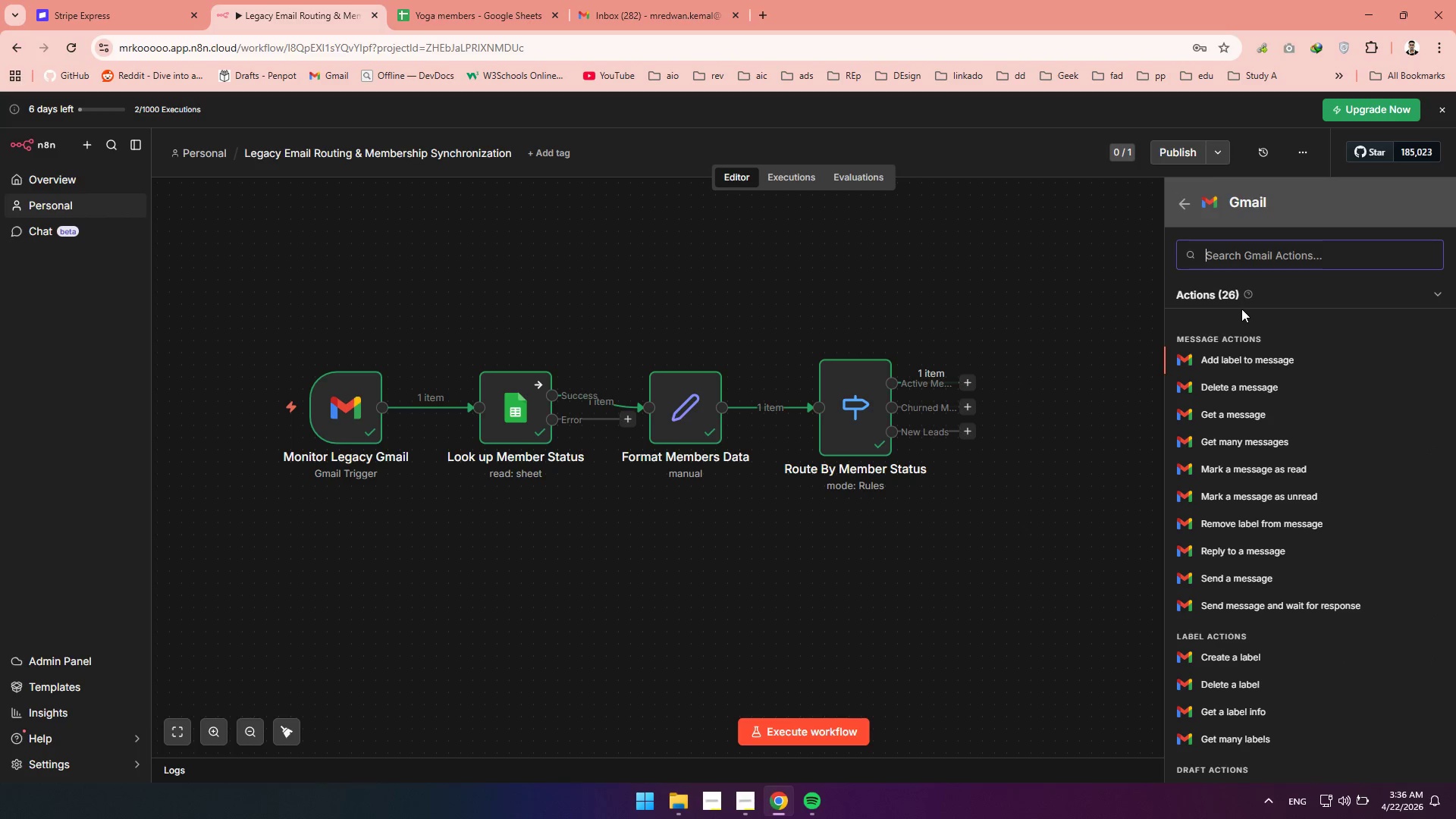 
type(semd)
 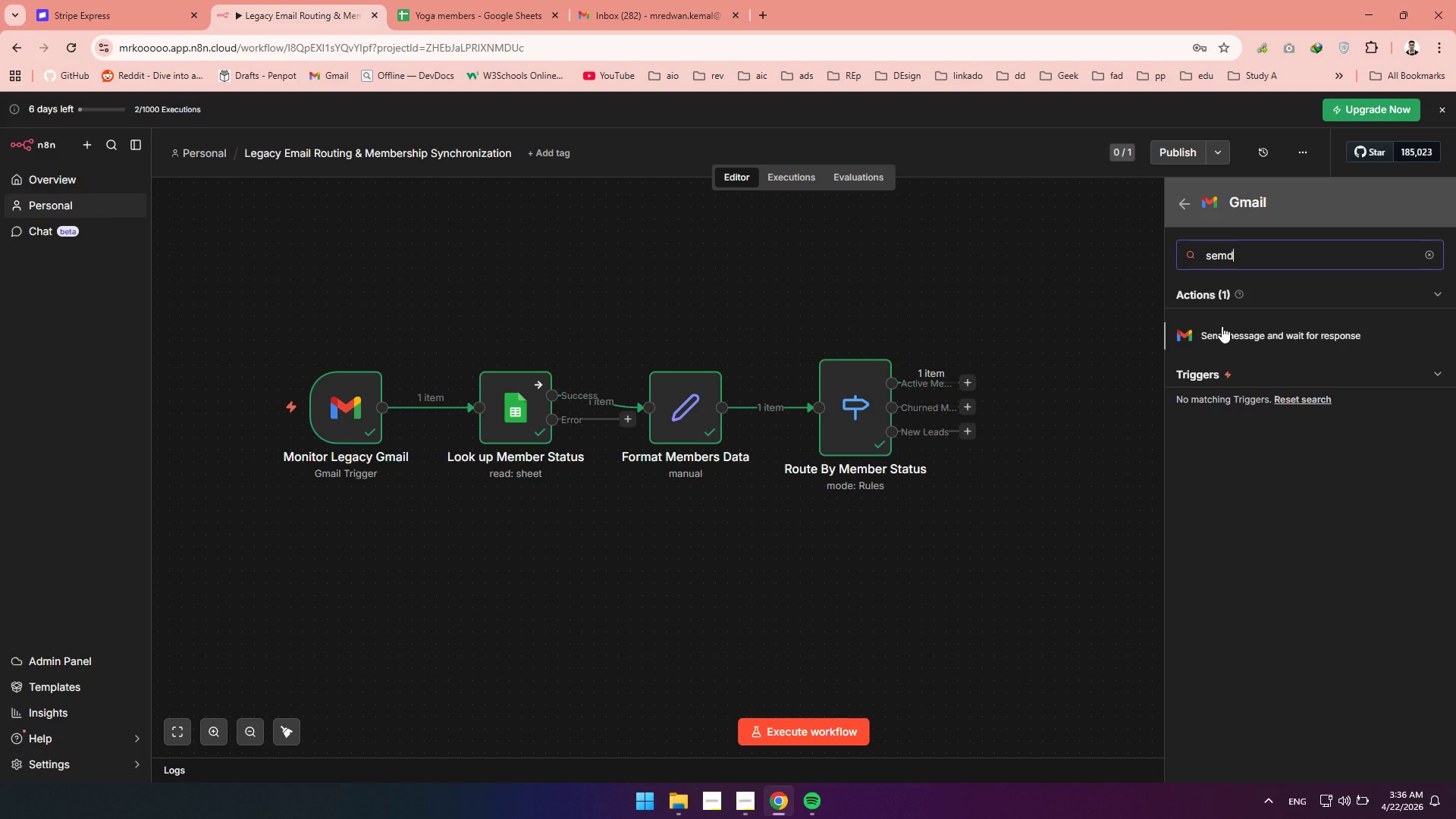 
left_click([1222, 326])
 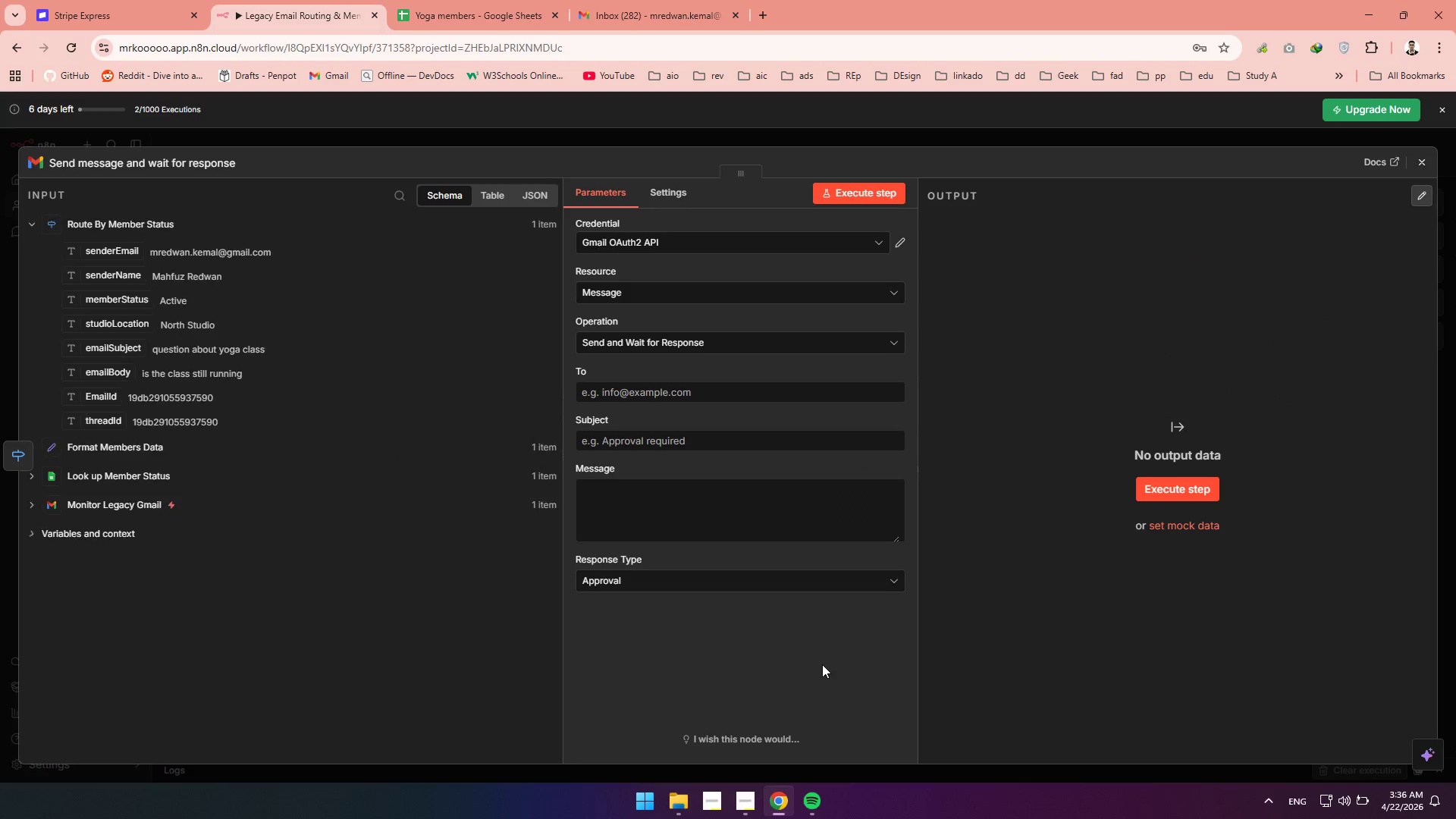 
left_click([803, 818])
 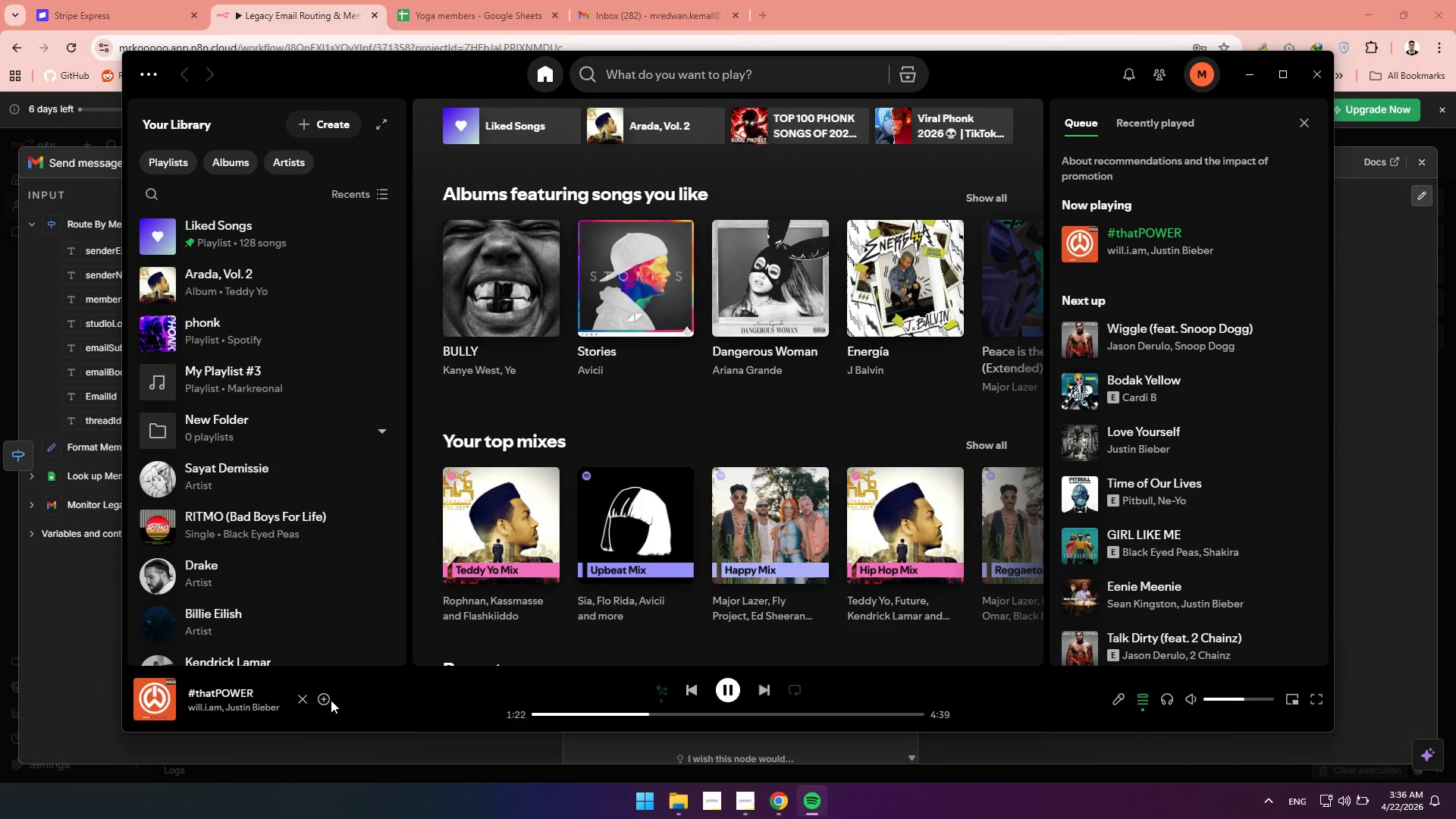 
left_click([325, 700])
 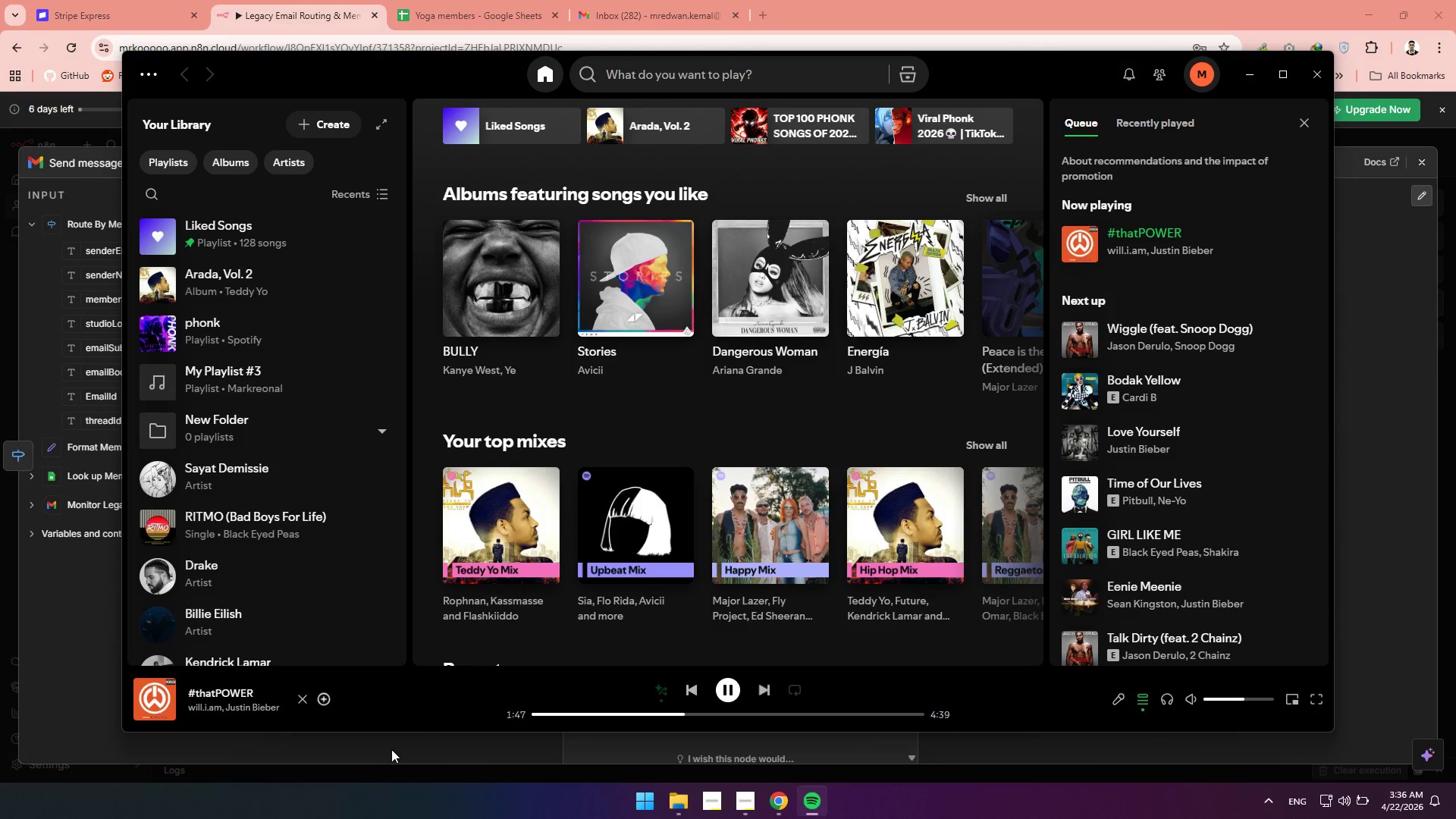 
left_click([391, 749])
 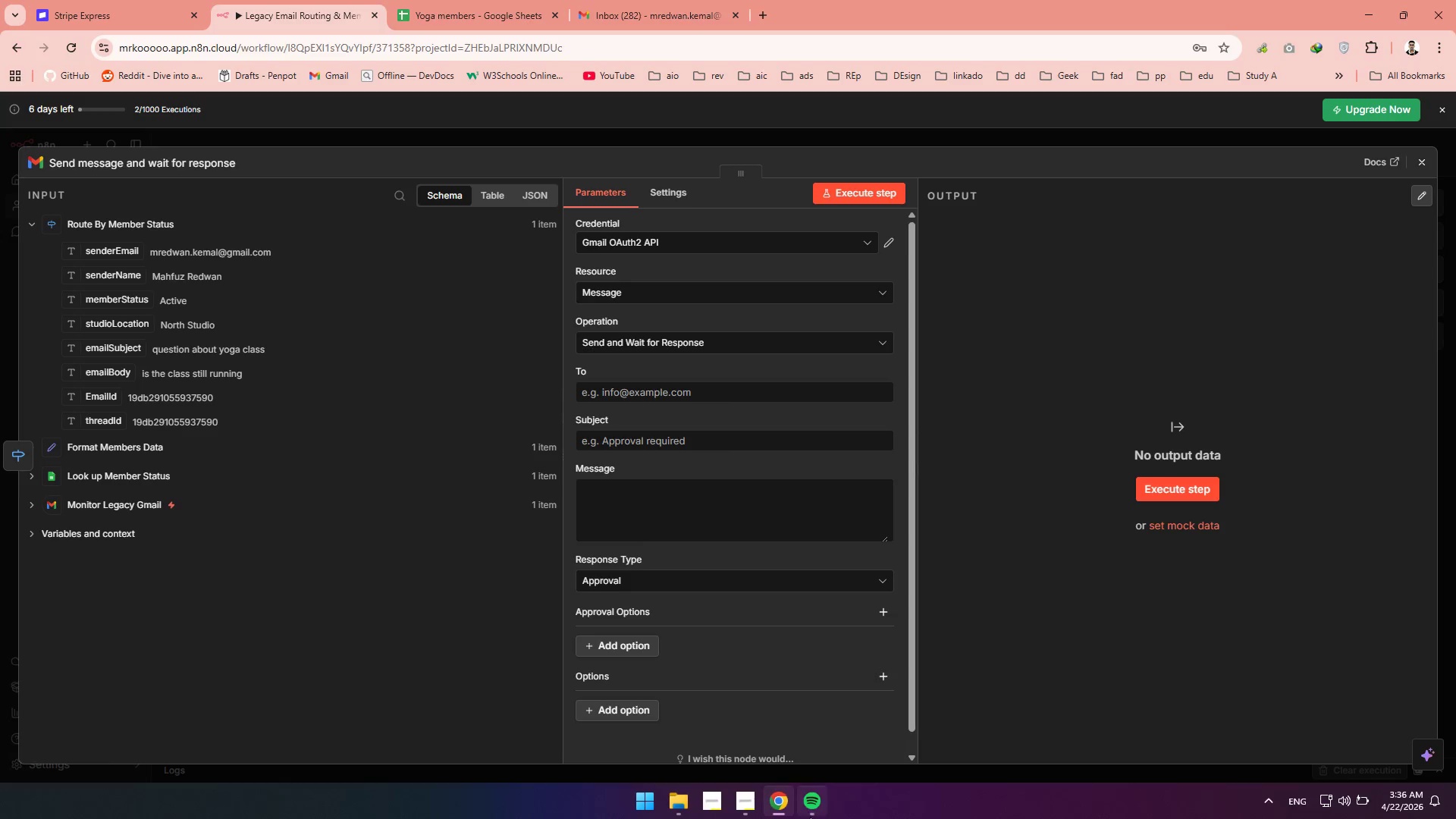 
left_click([810, 817])
 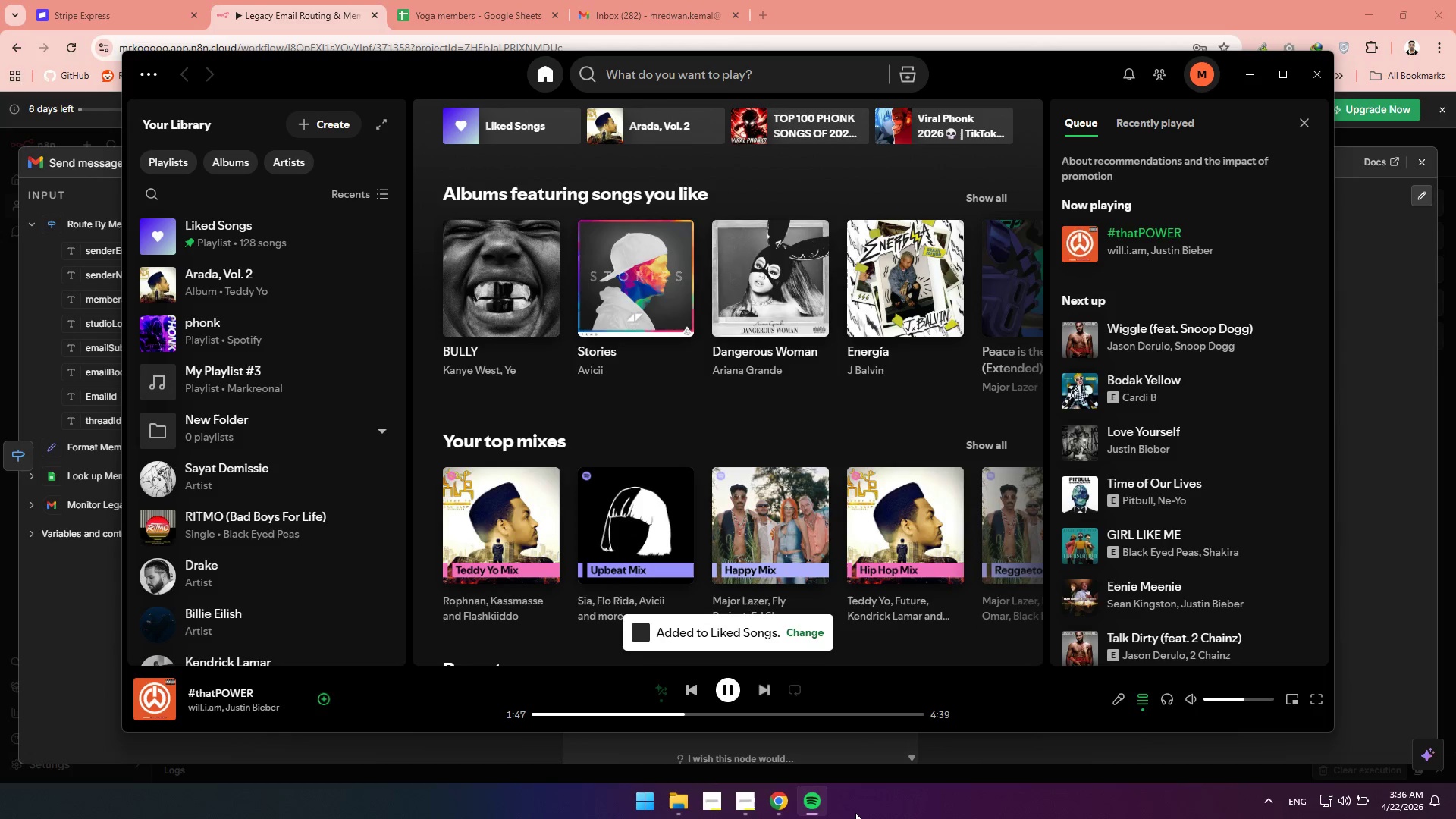 
left_click([815, 814])
 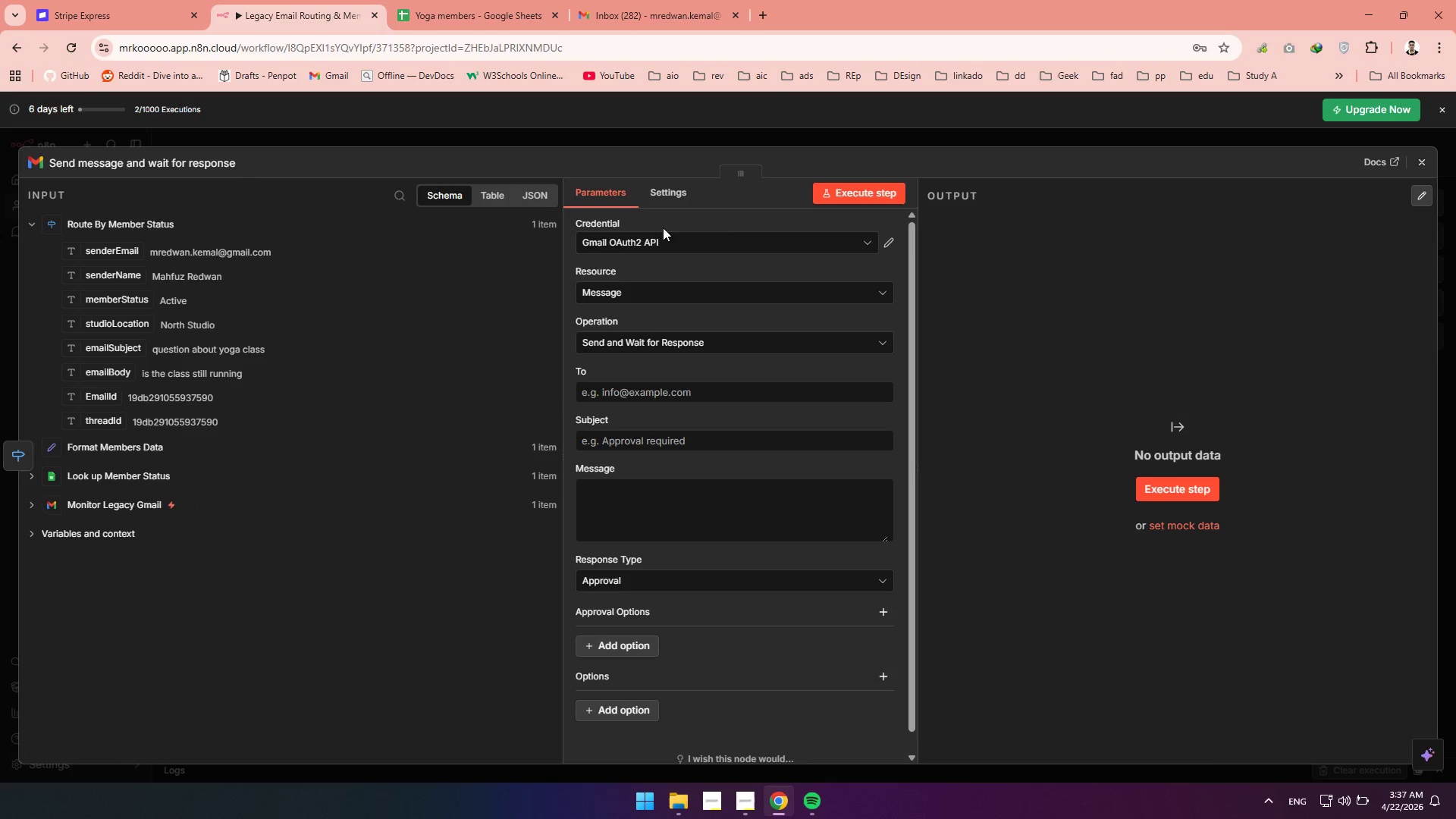 
mouse_move([685, 306])
 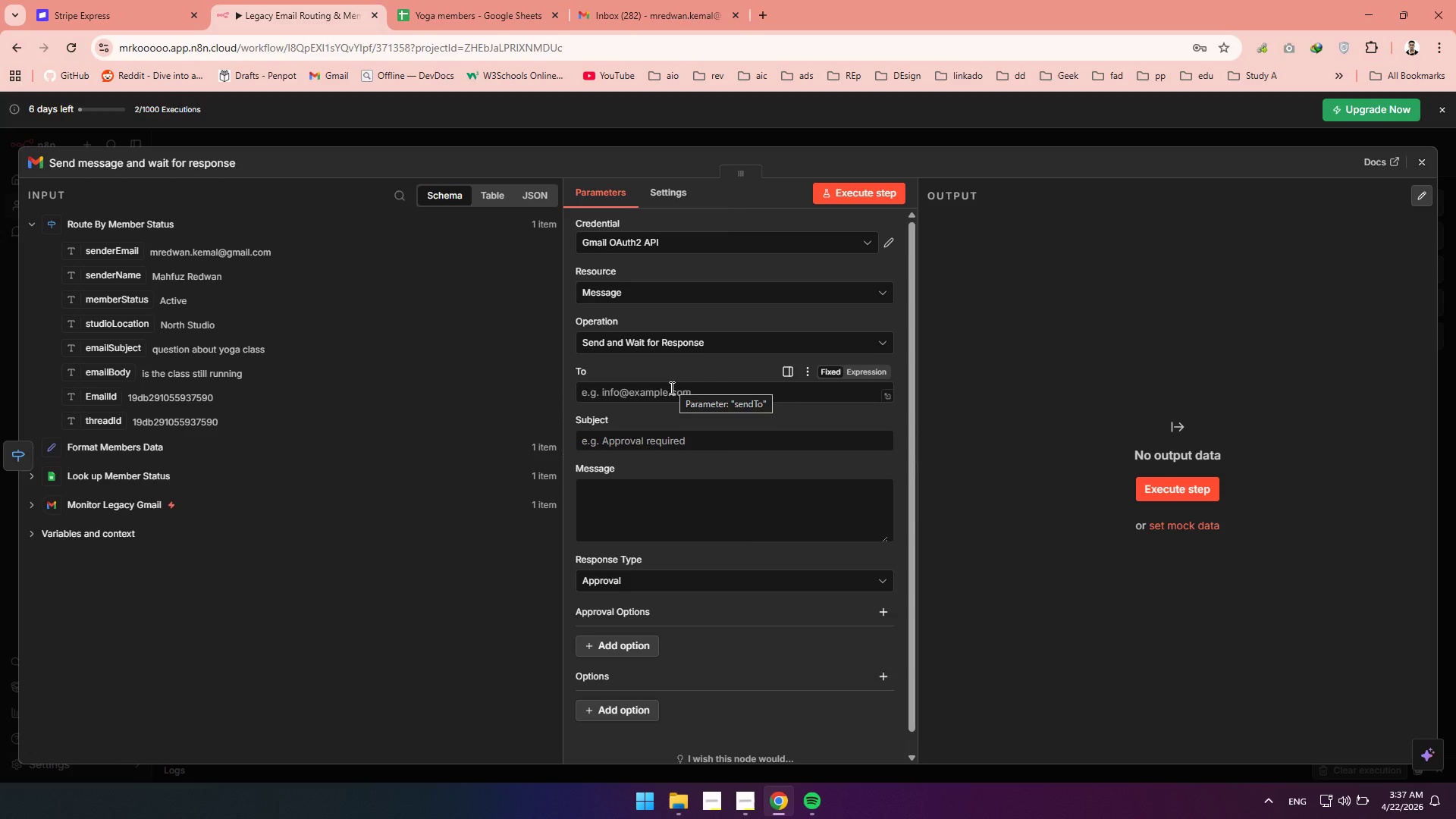 
left_click([670, 388])
 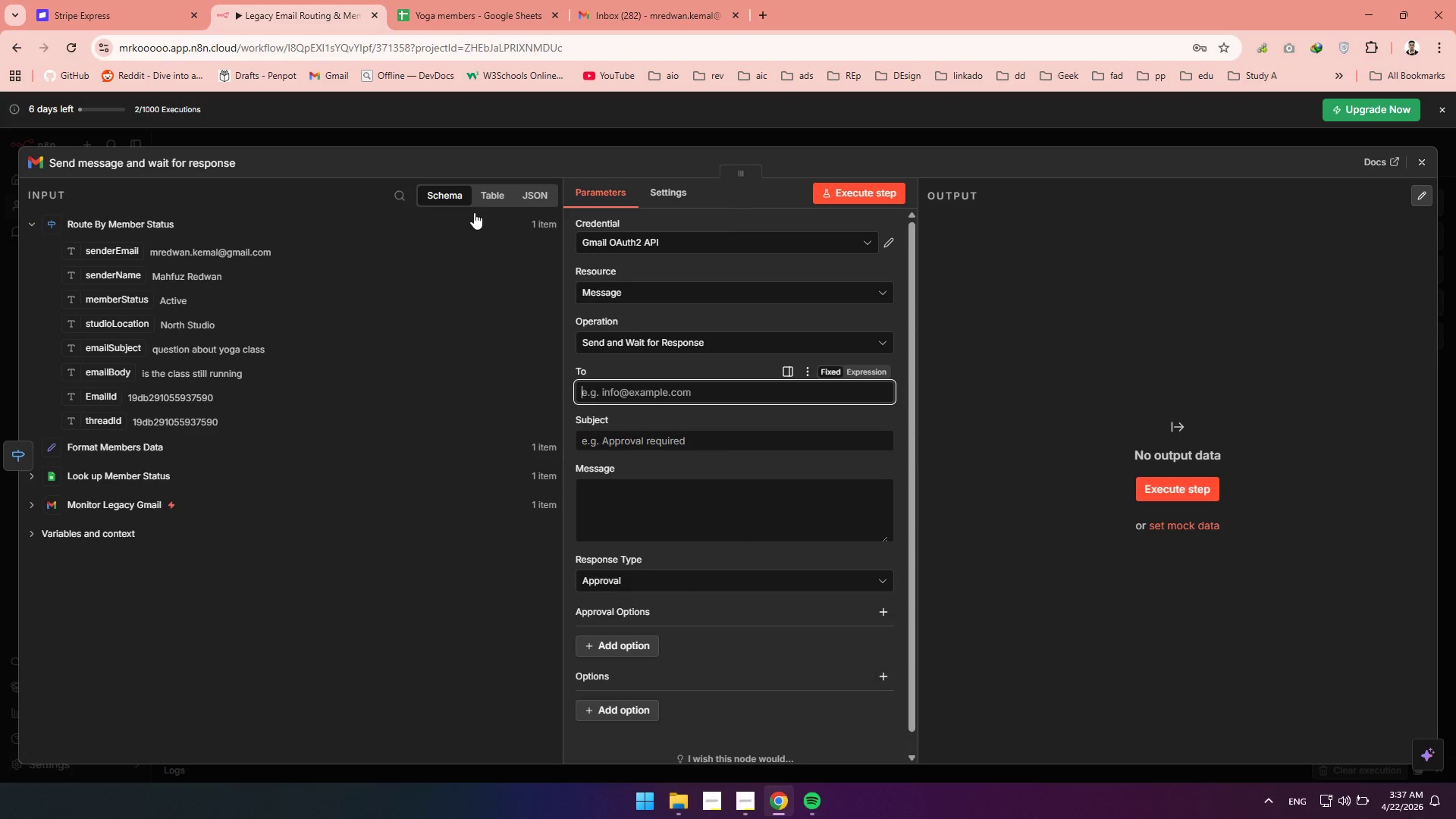 
wait(6.94)
 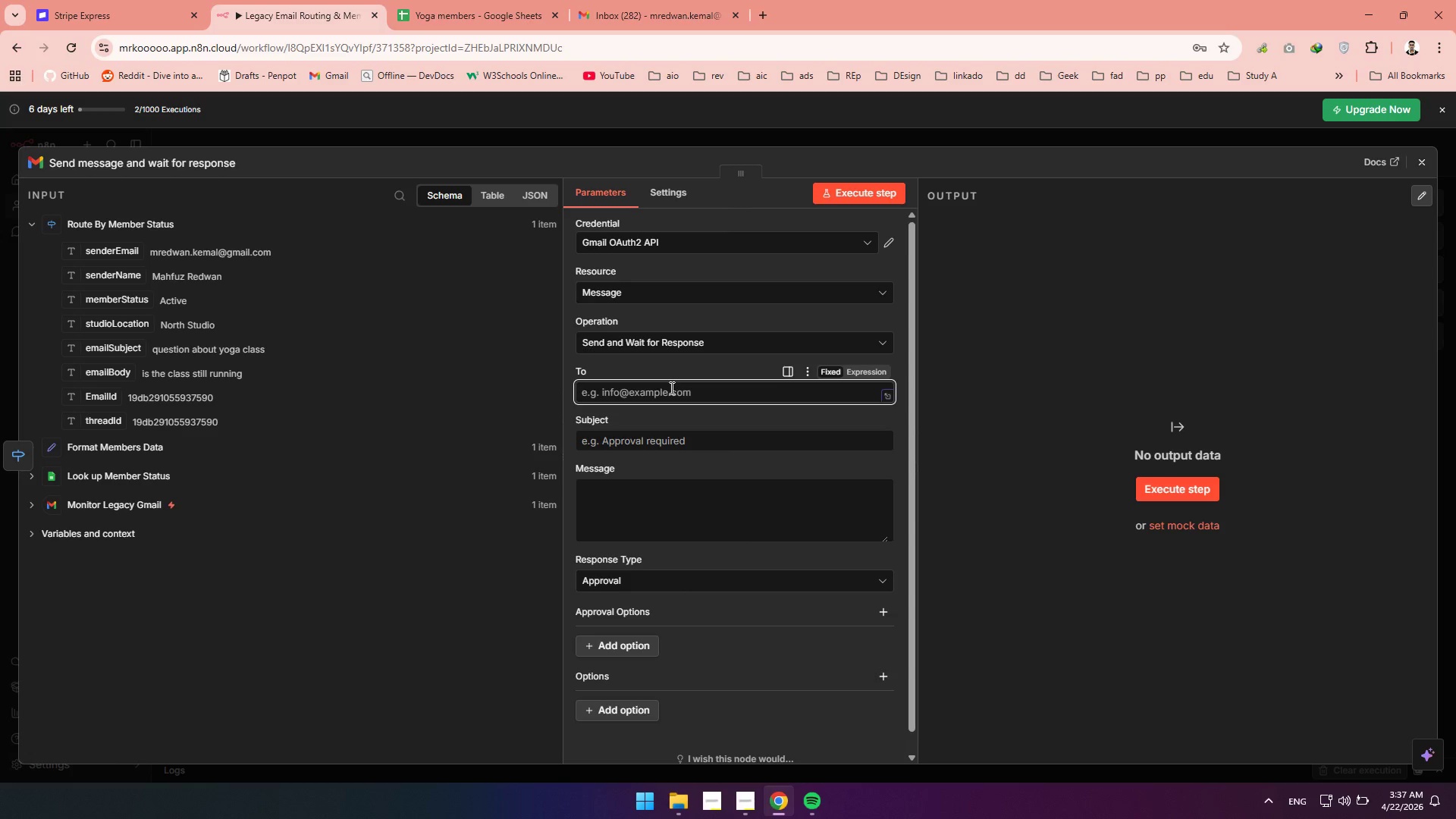 
left_click([186, 163])
 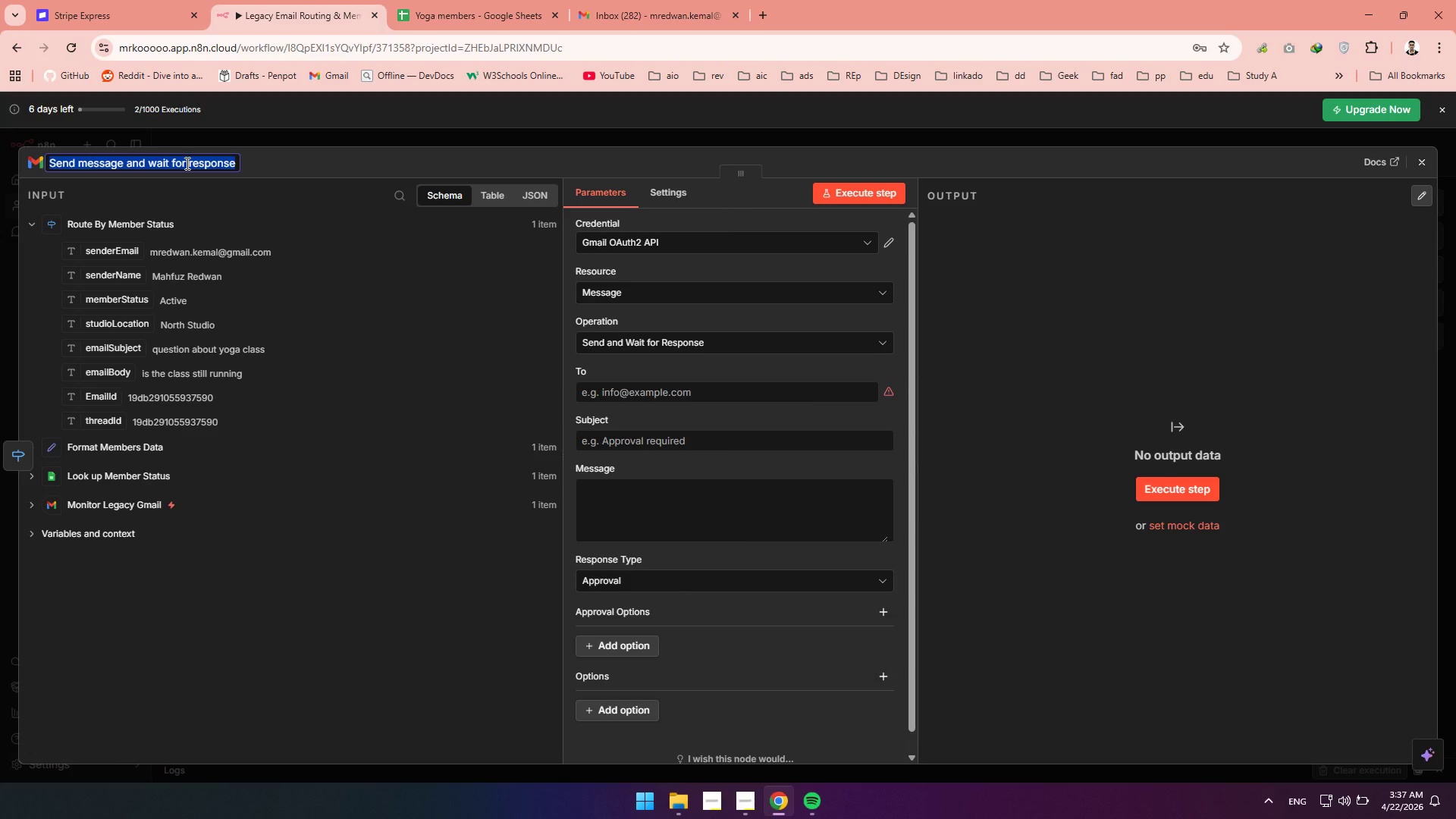 
type(Forward to HQ Gmail)
 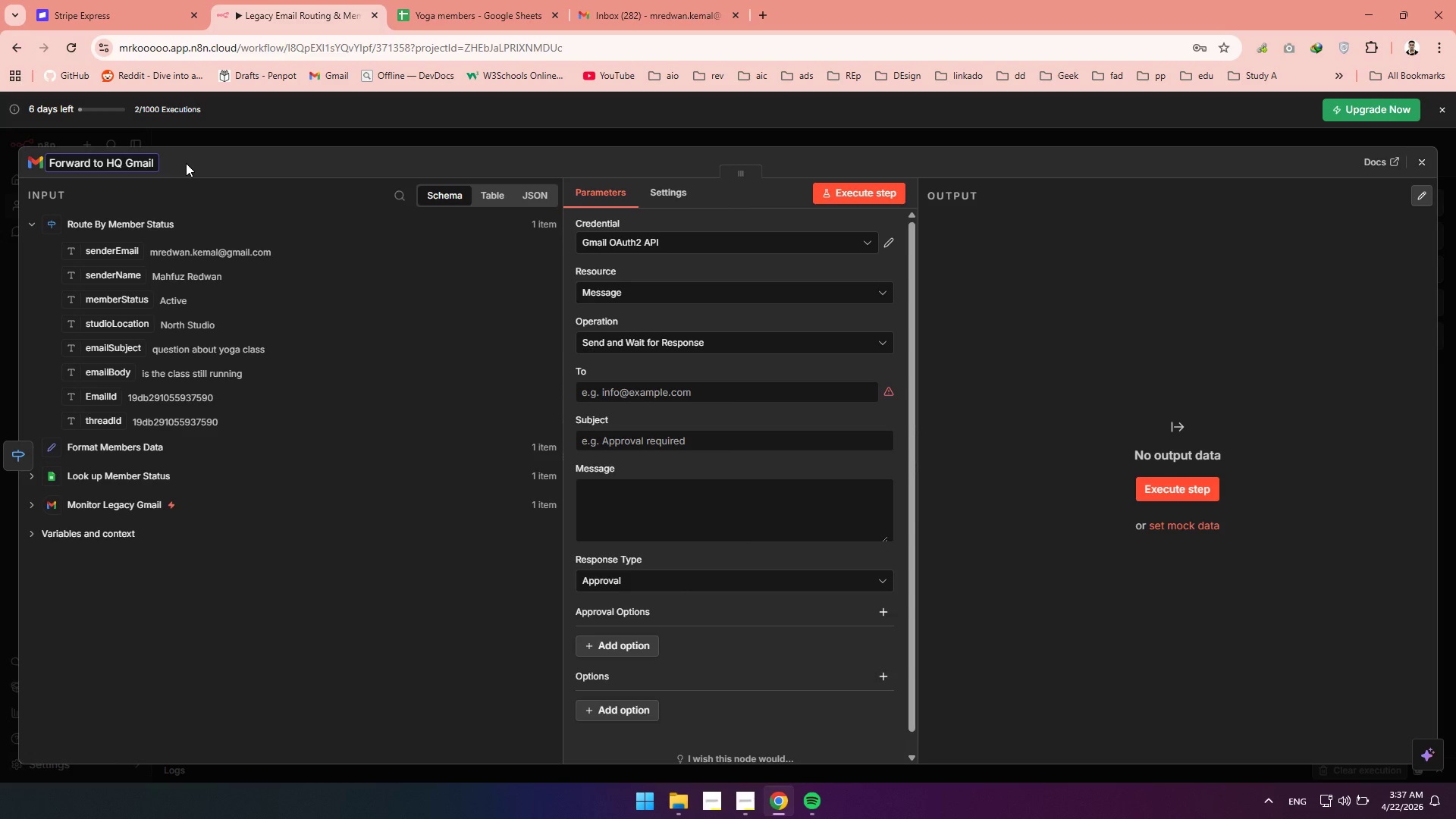 
left_click([202, 163])
 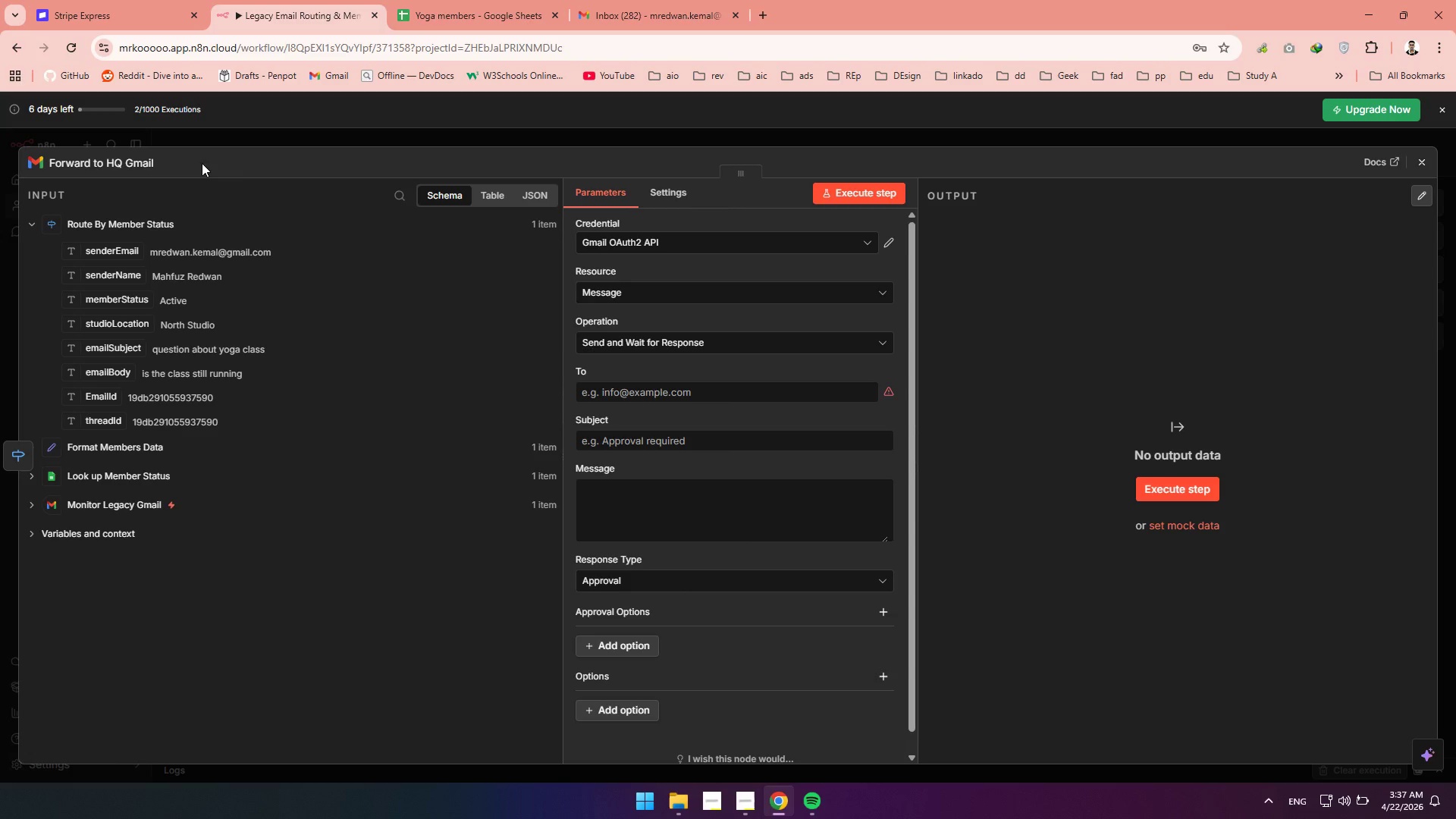 
wait(5.62)
 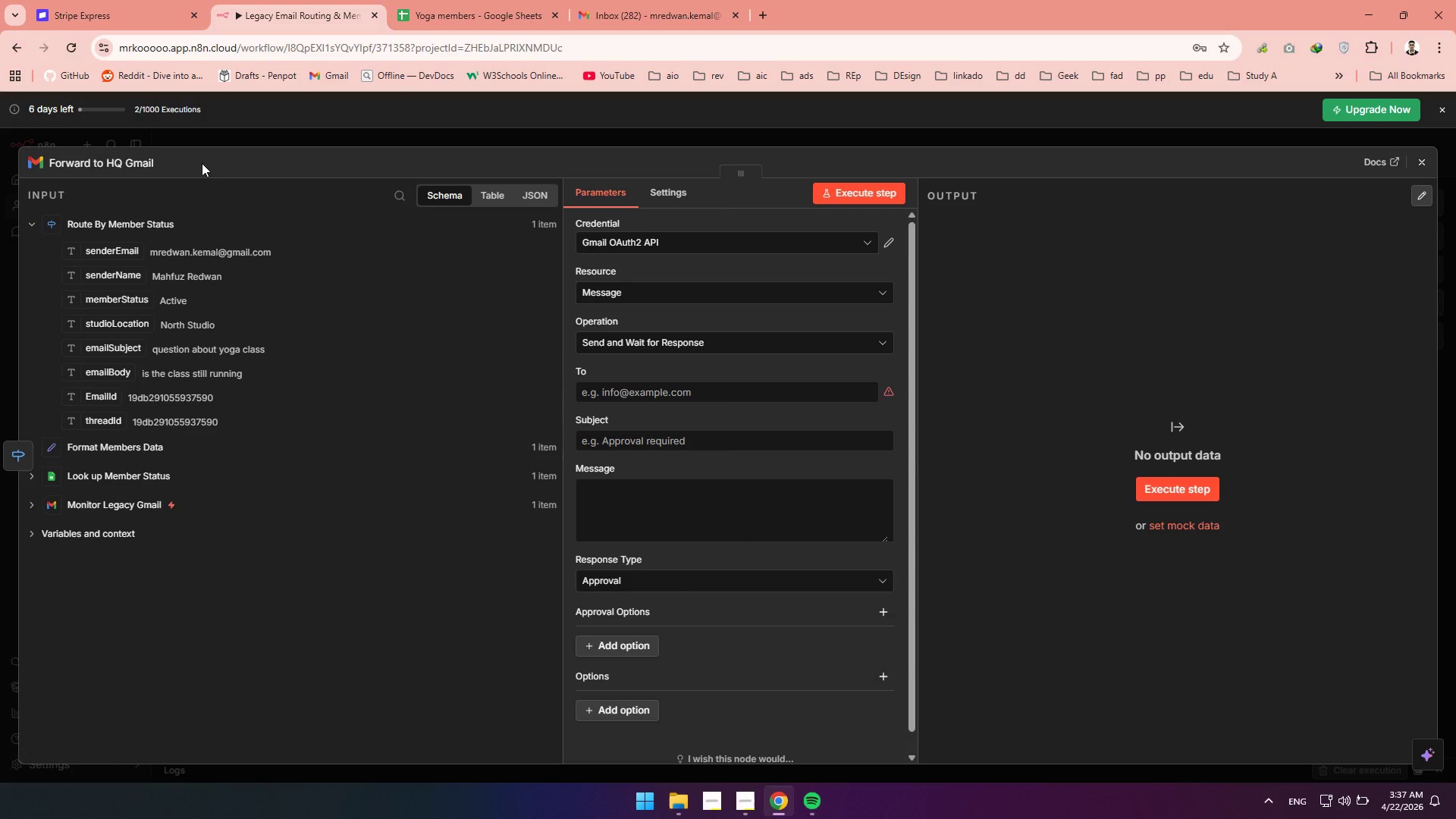 
left_click([662, 394])
 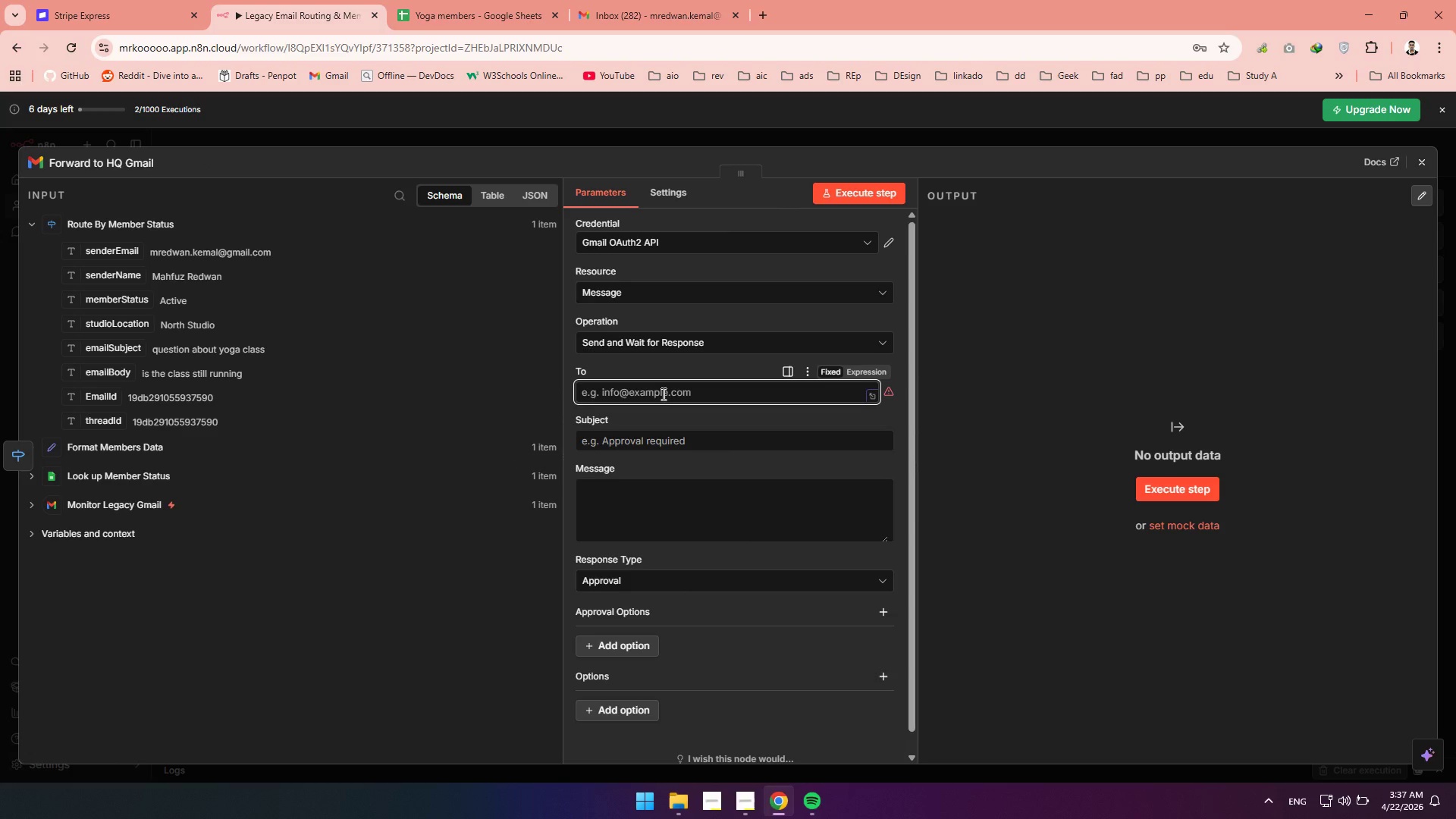 
type(ma)
 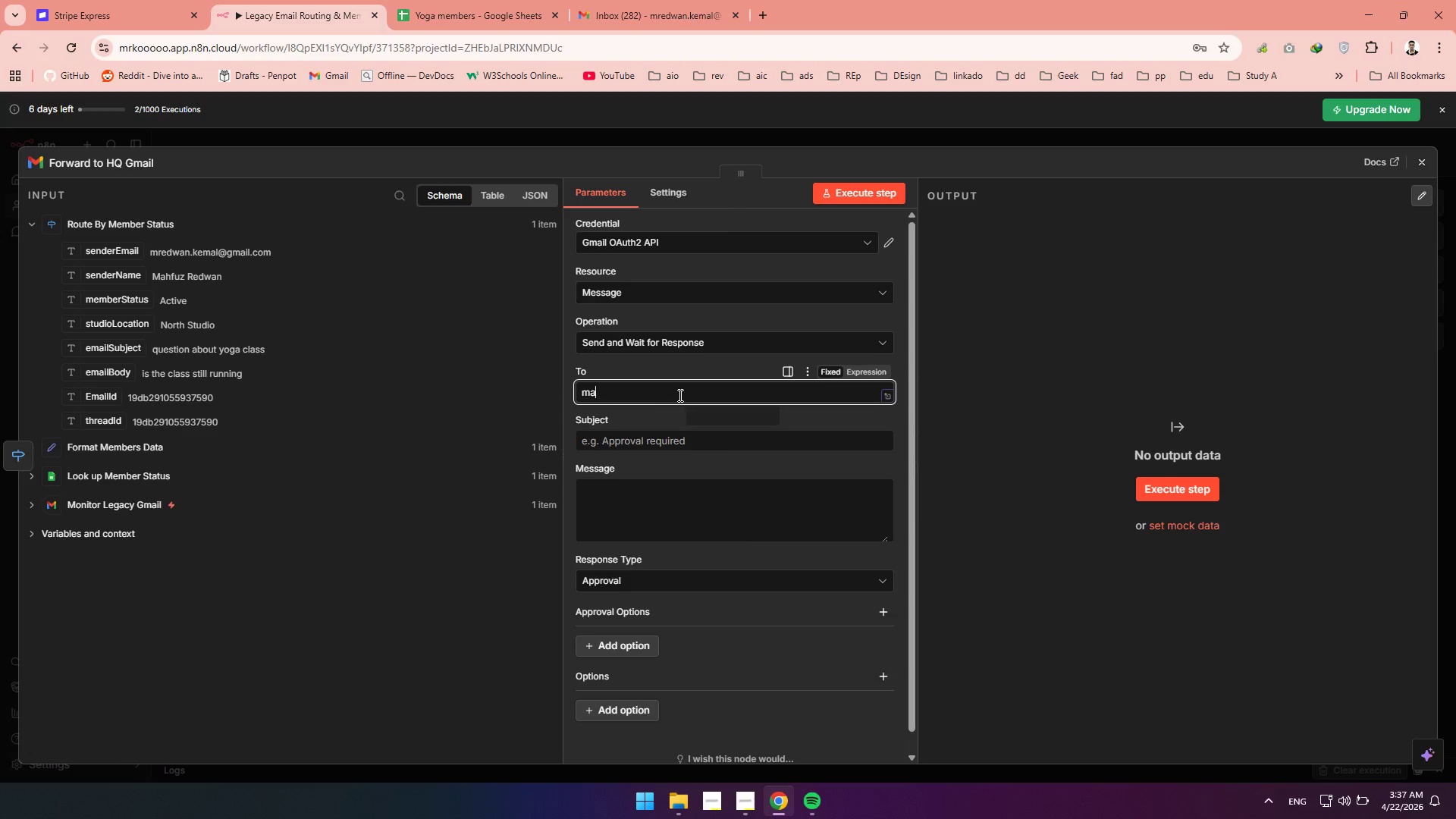 
type(rkreaonal815@gmail.com)
 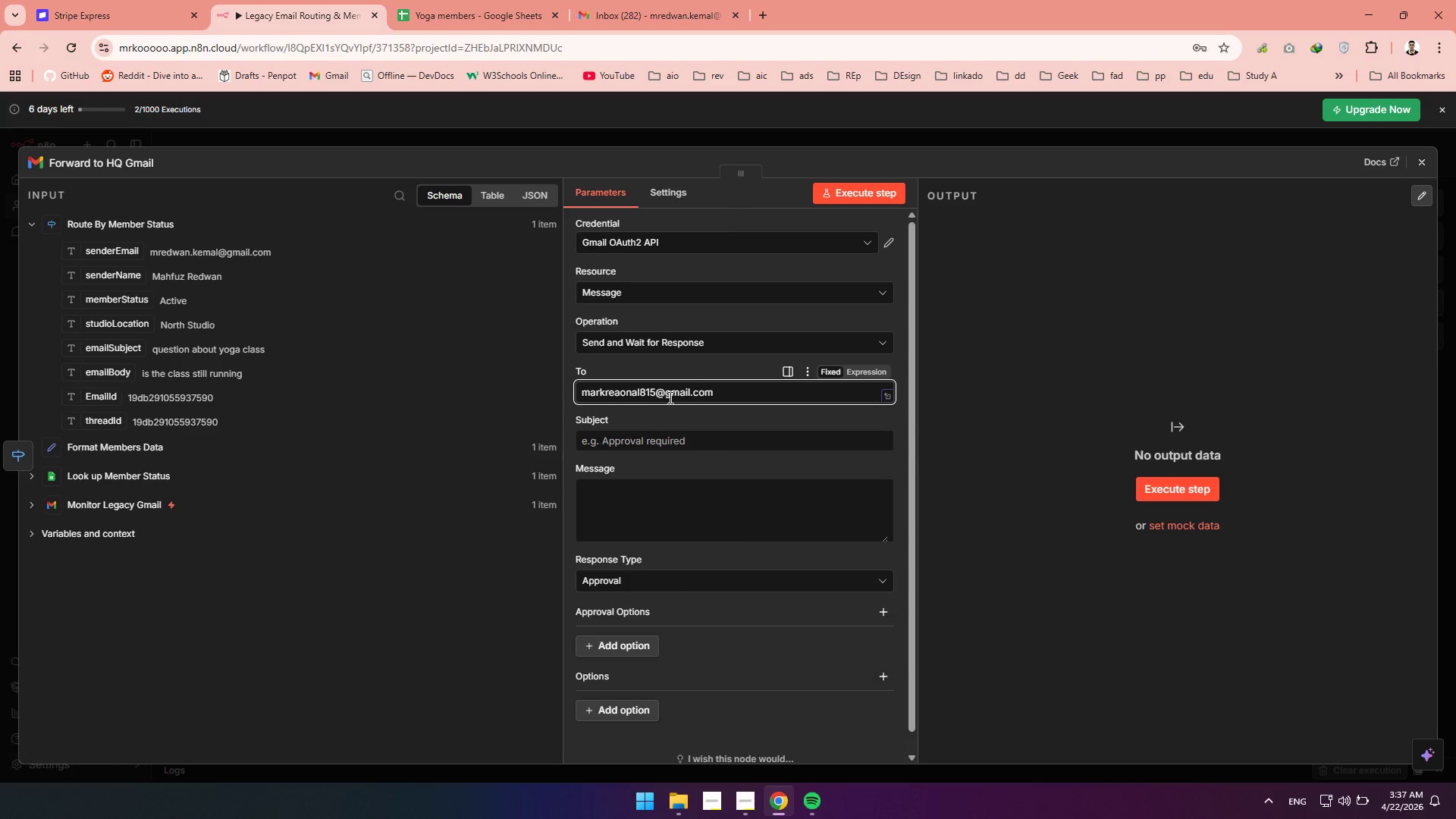 
left_click([714, 364])
 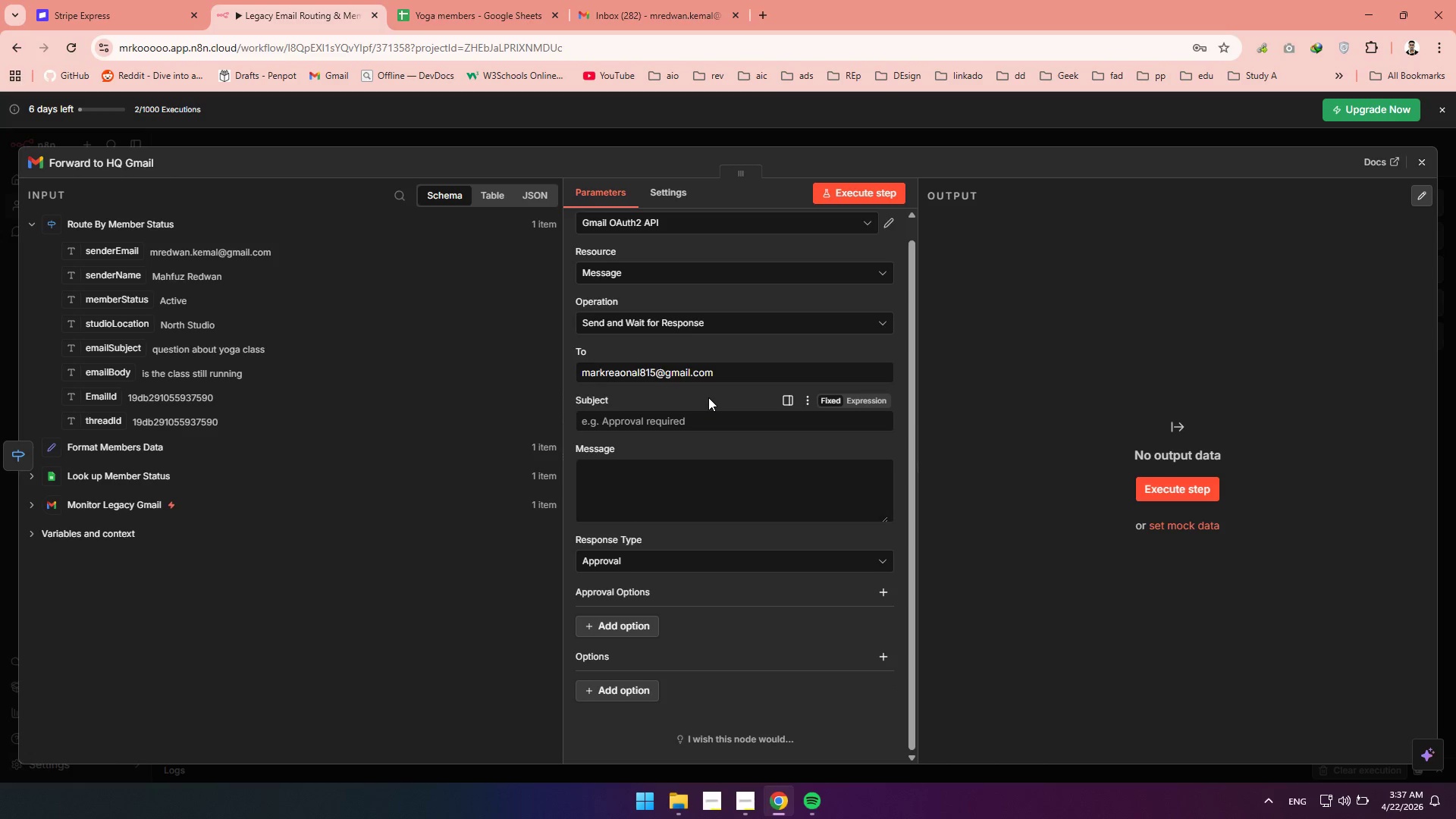 
mouse_move([679, 417])
 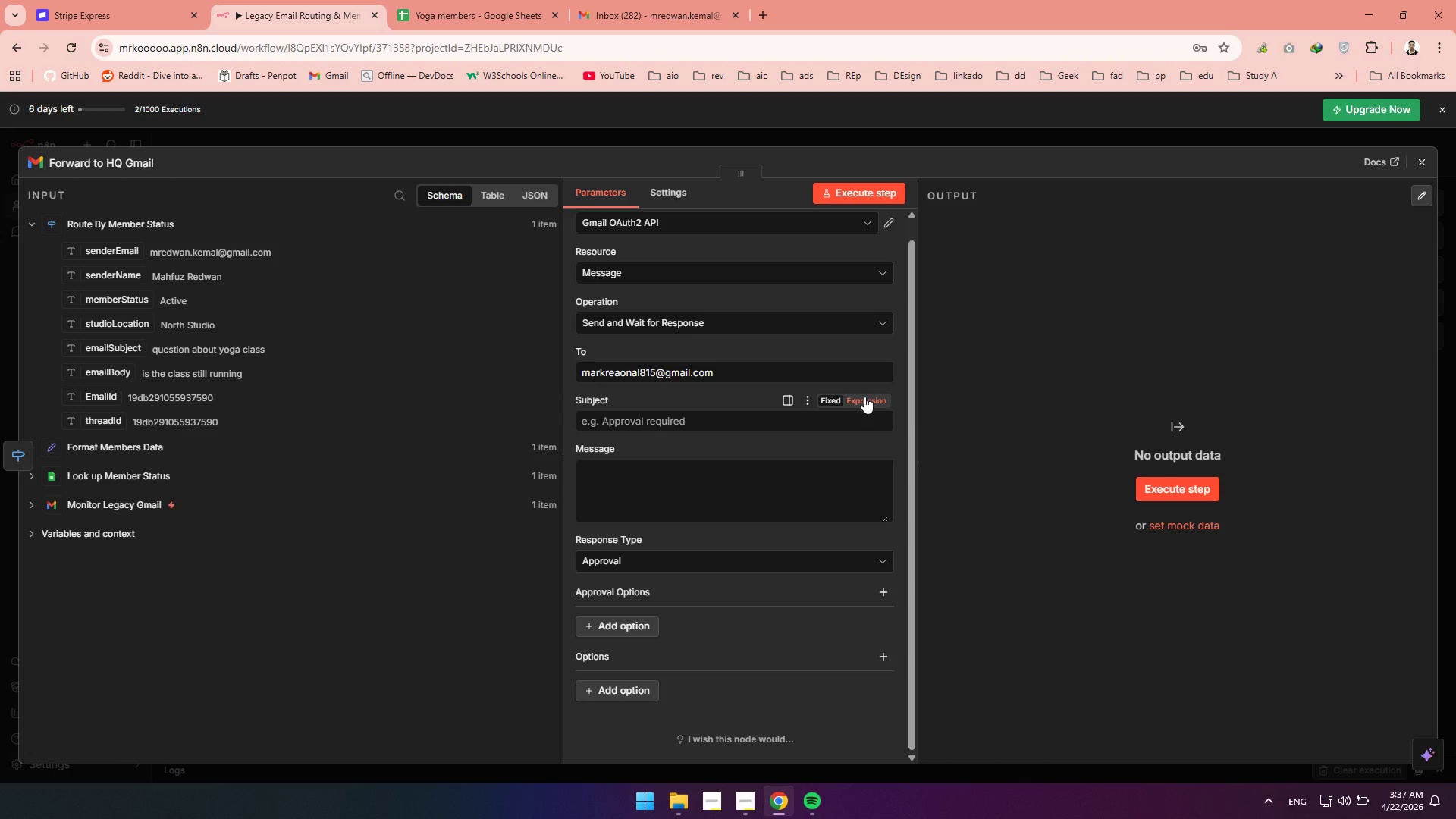 
left_click([862, 401])
 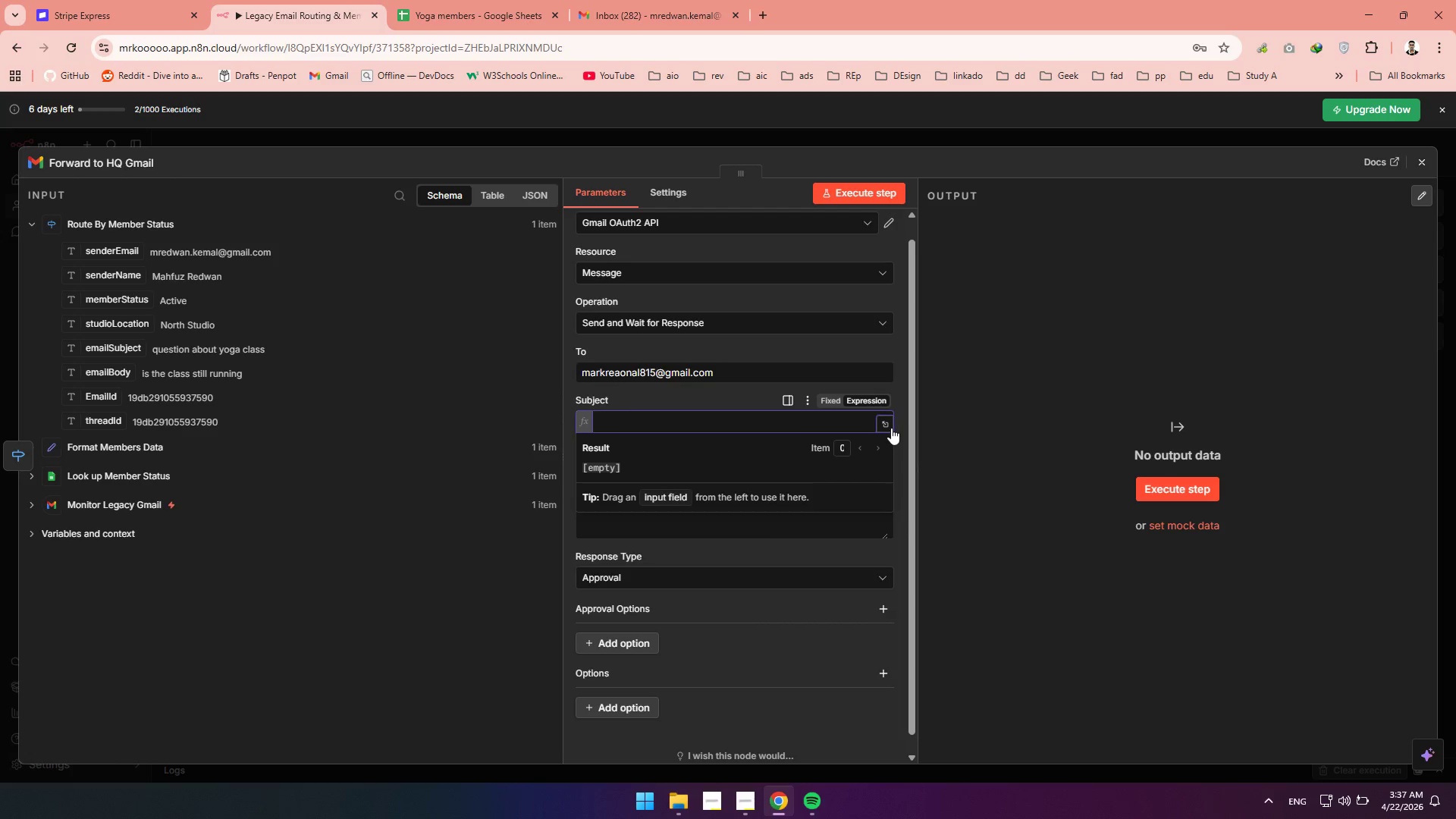 
left_click([891, 428])
 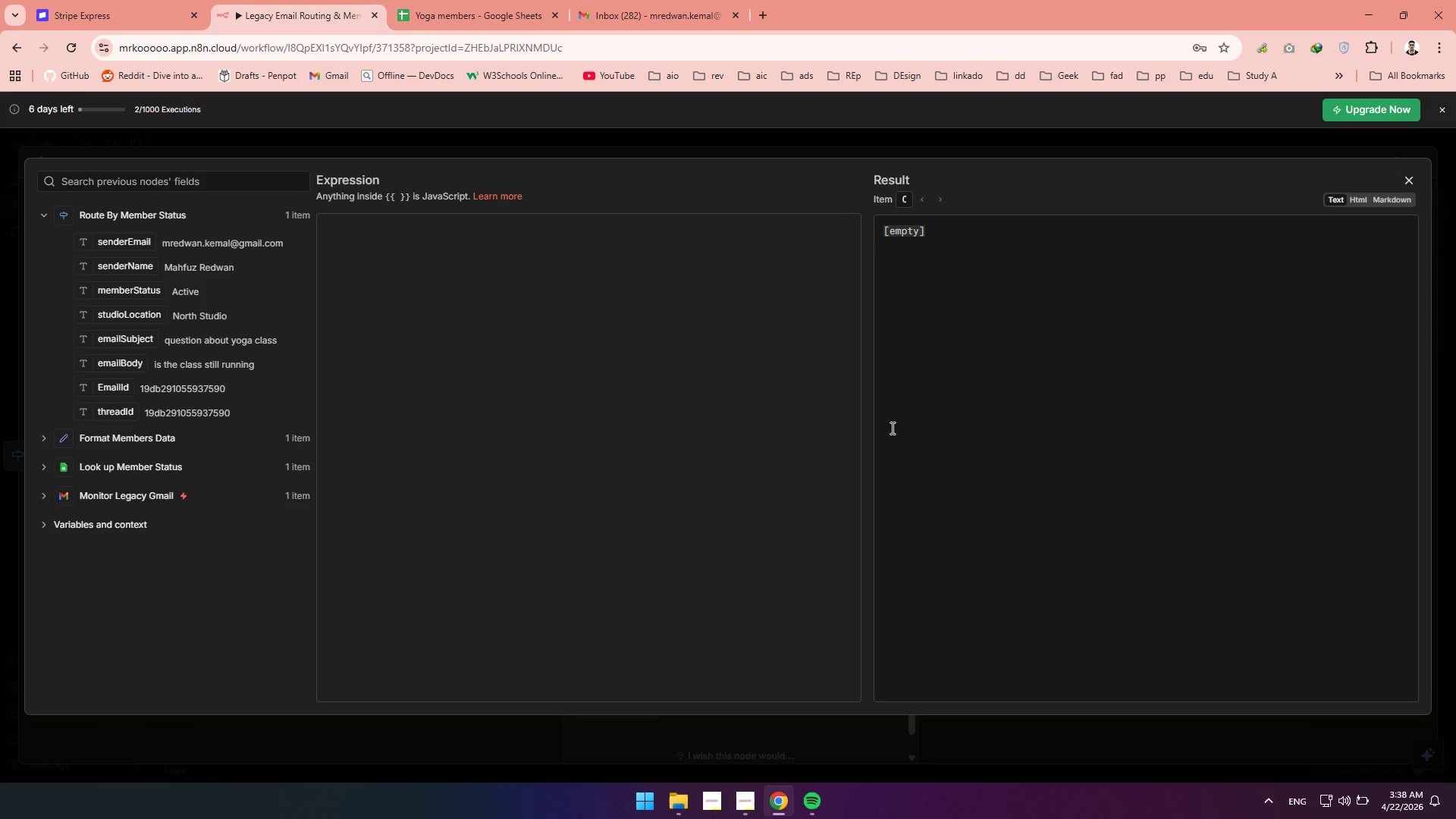 
wait(7.09)
 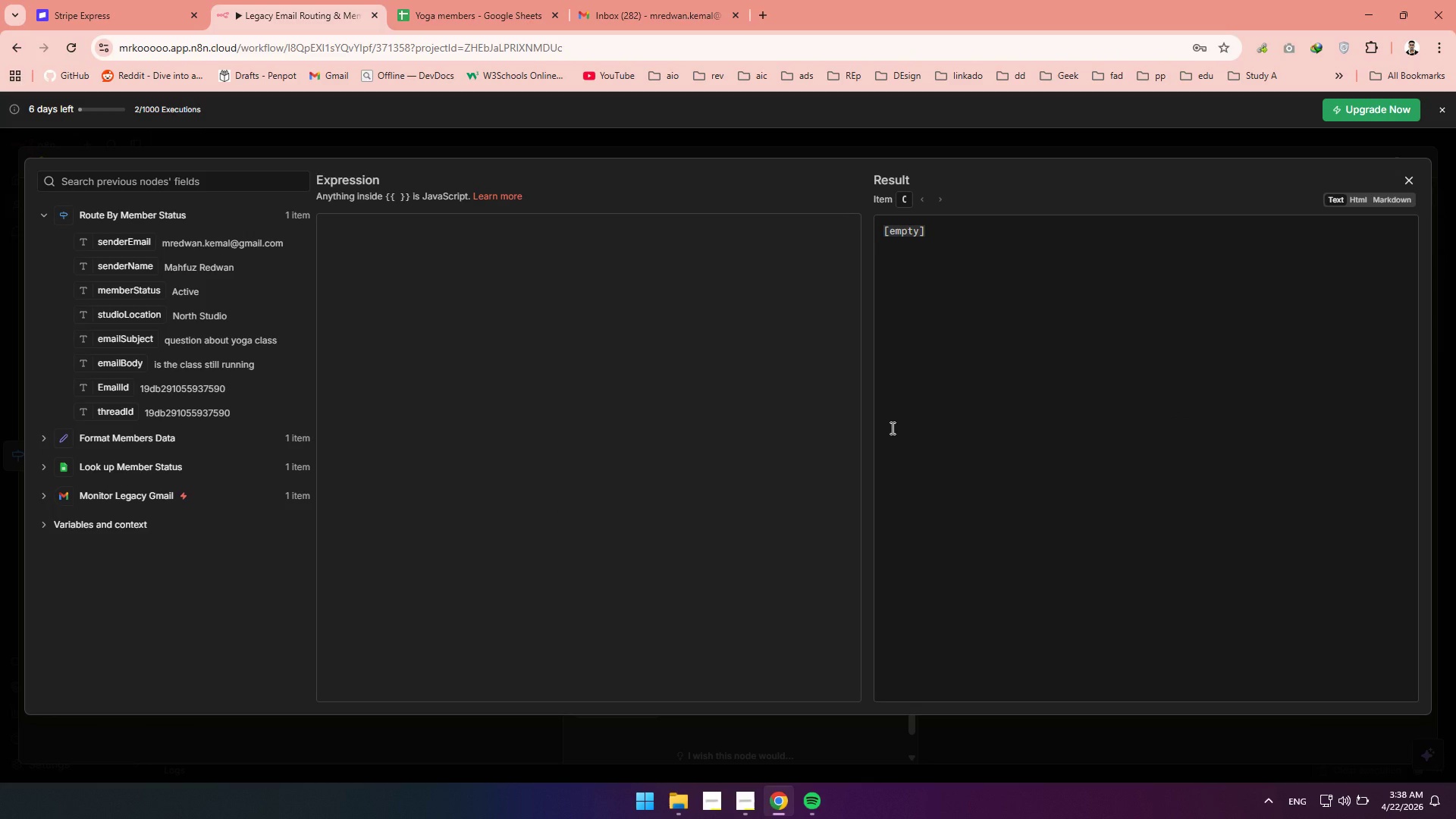 
left_click([592, 337])
 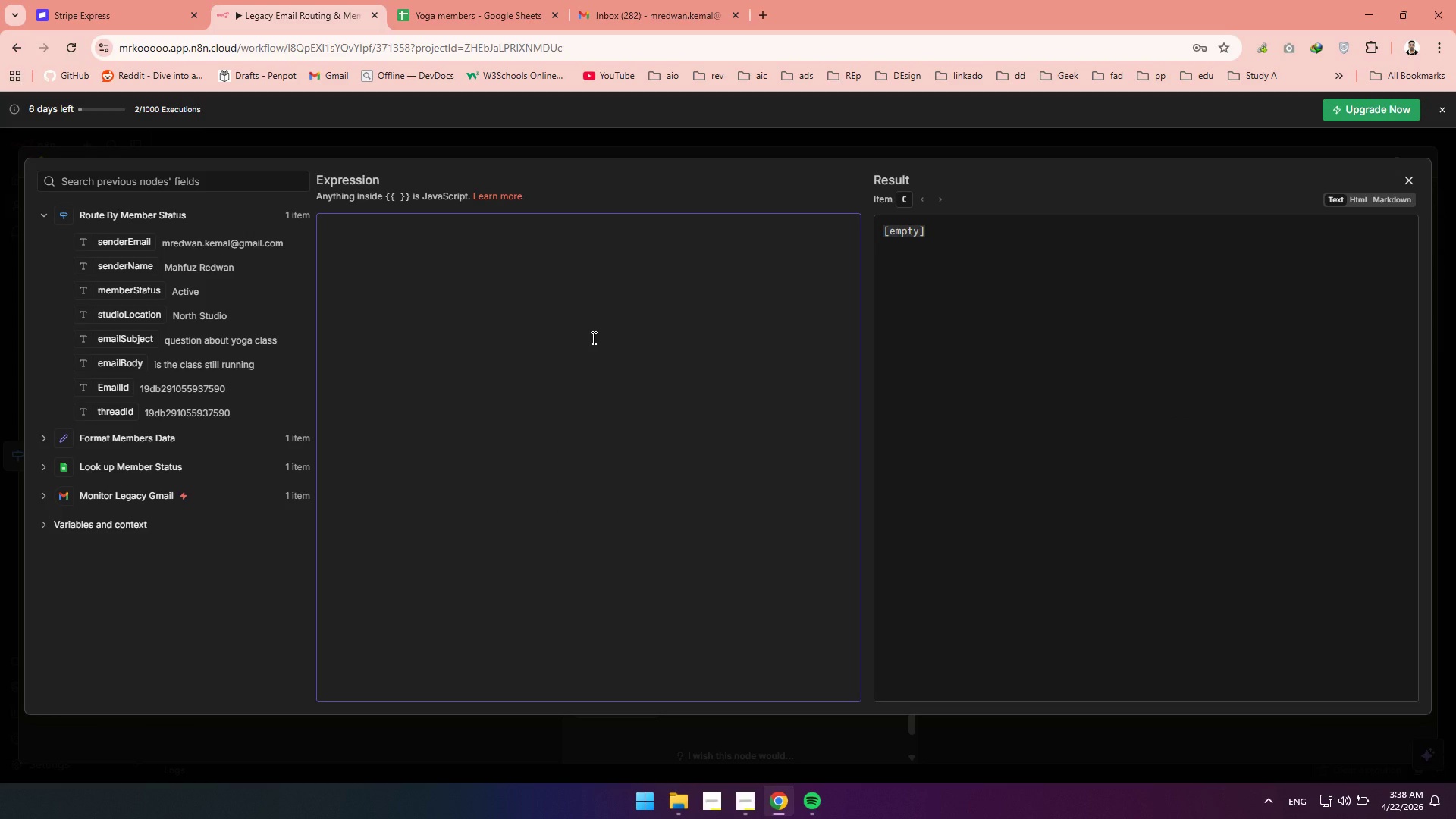 
key(Shift+BracketLeft)
 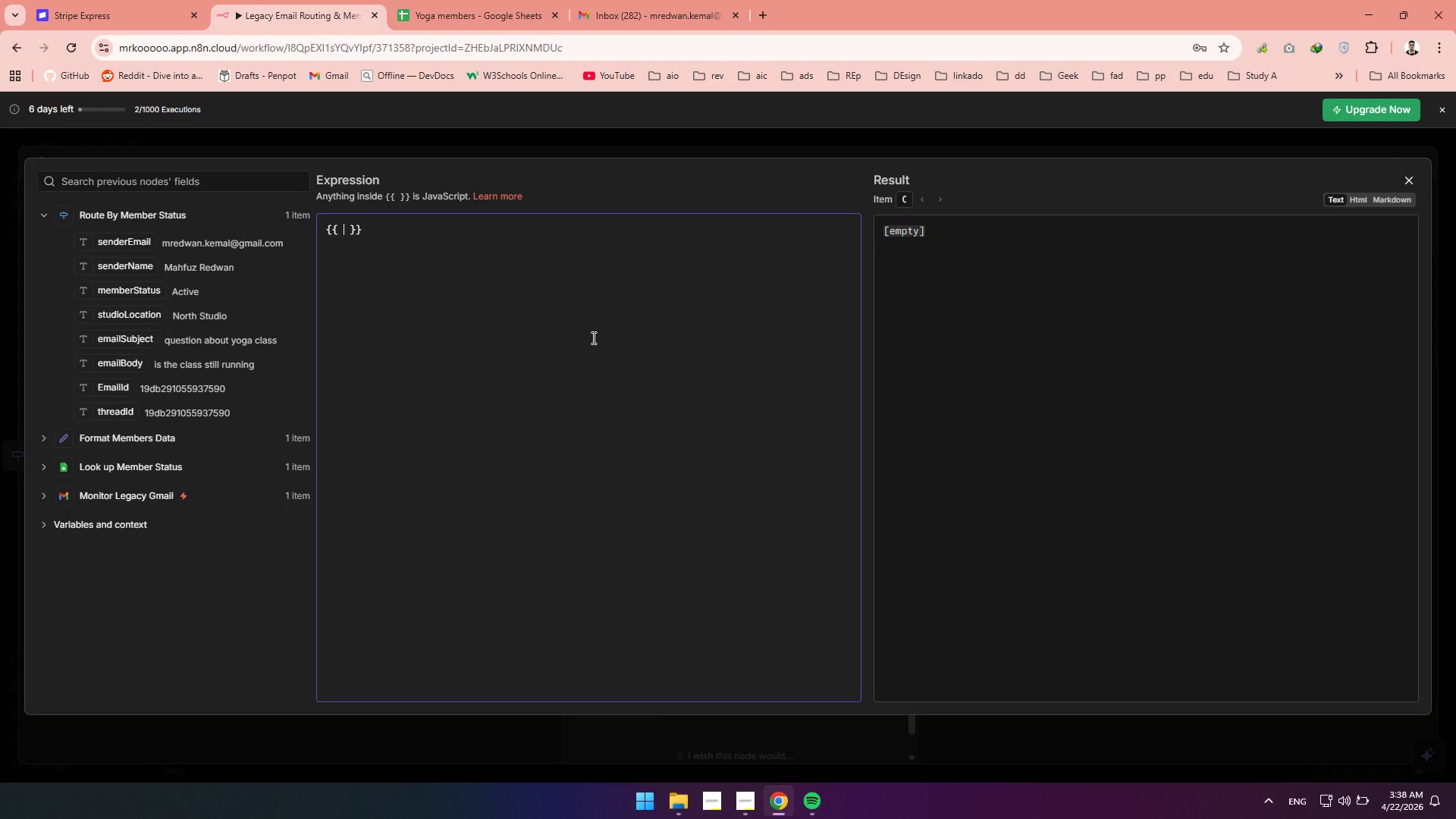 
key(Shift+BracketLeft)
 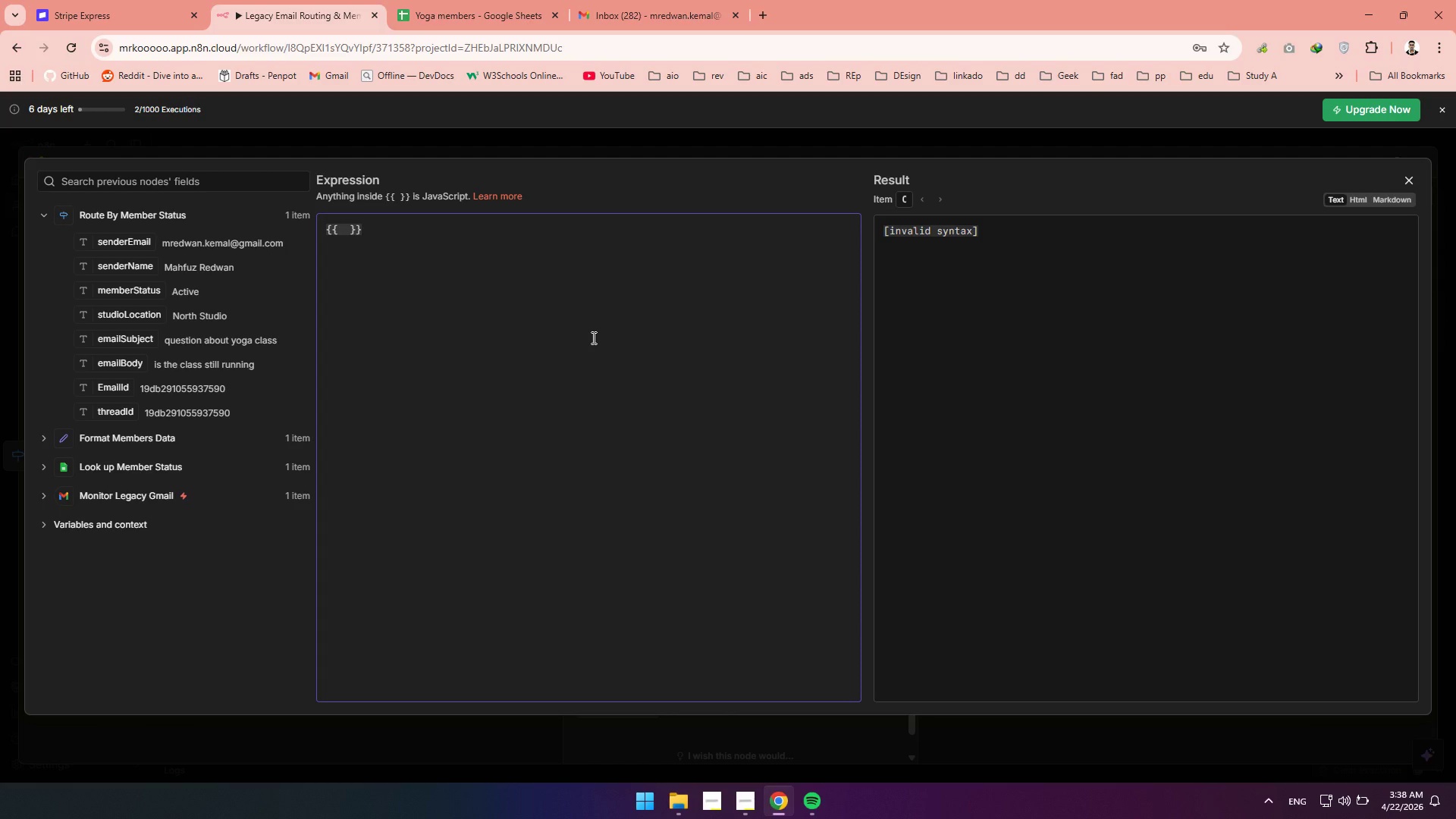 
key(Shift+Quote)
 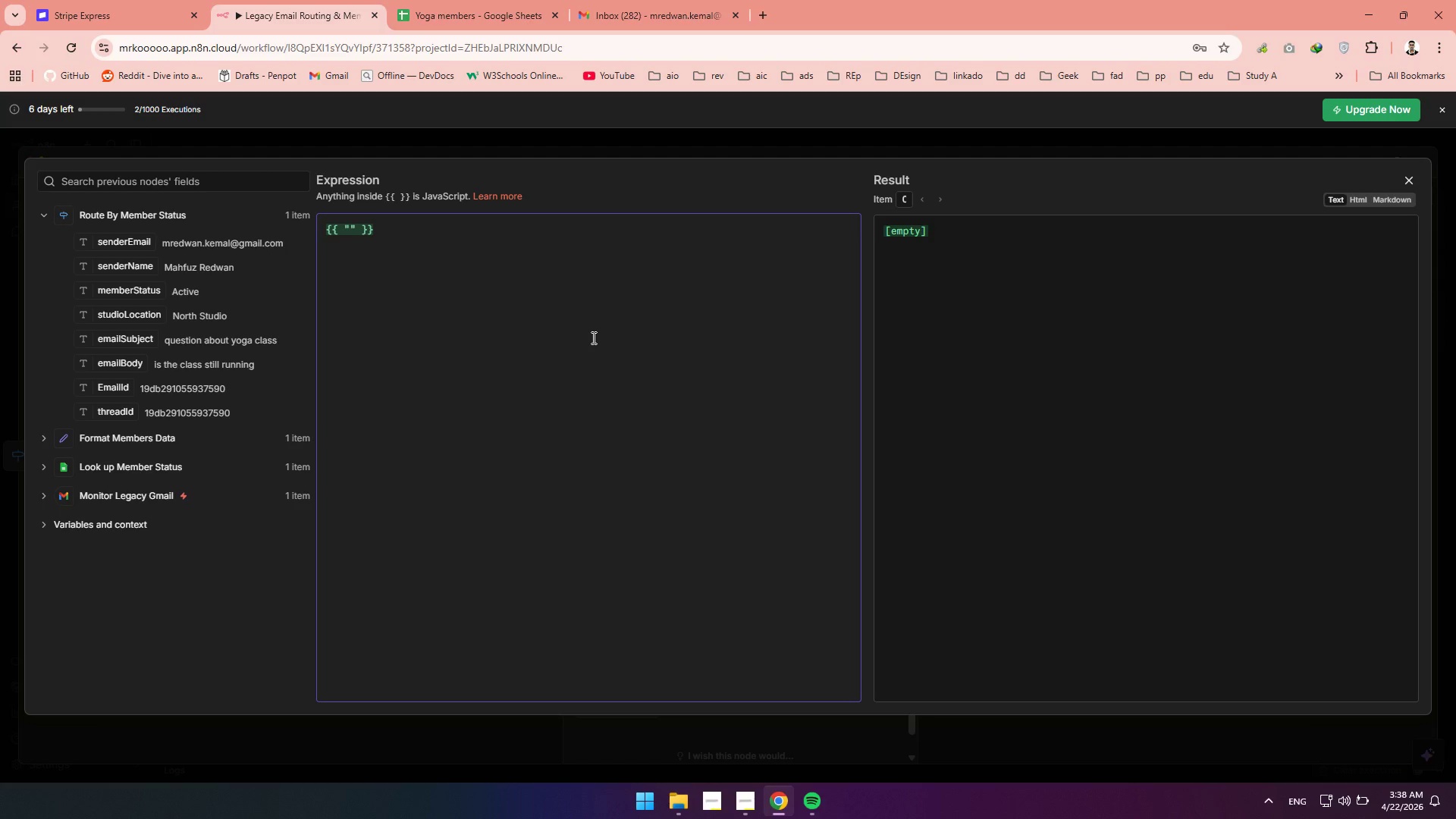 
key(BracketLeft)
 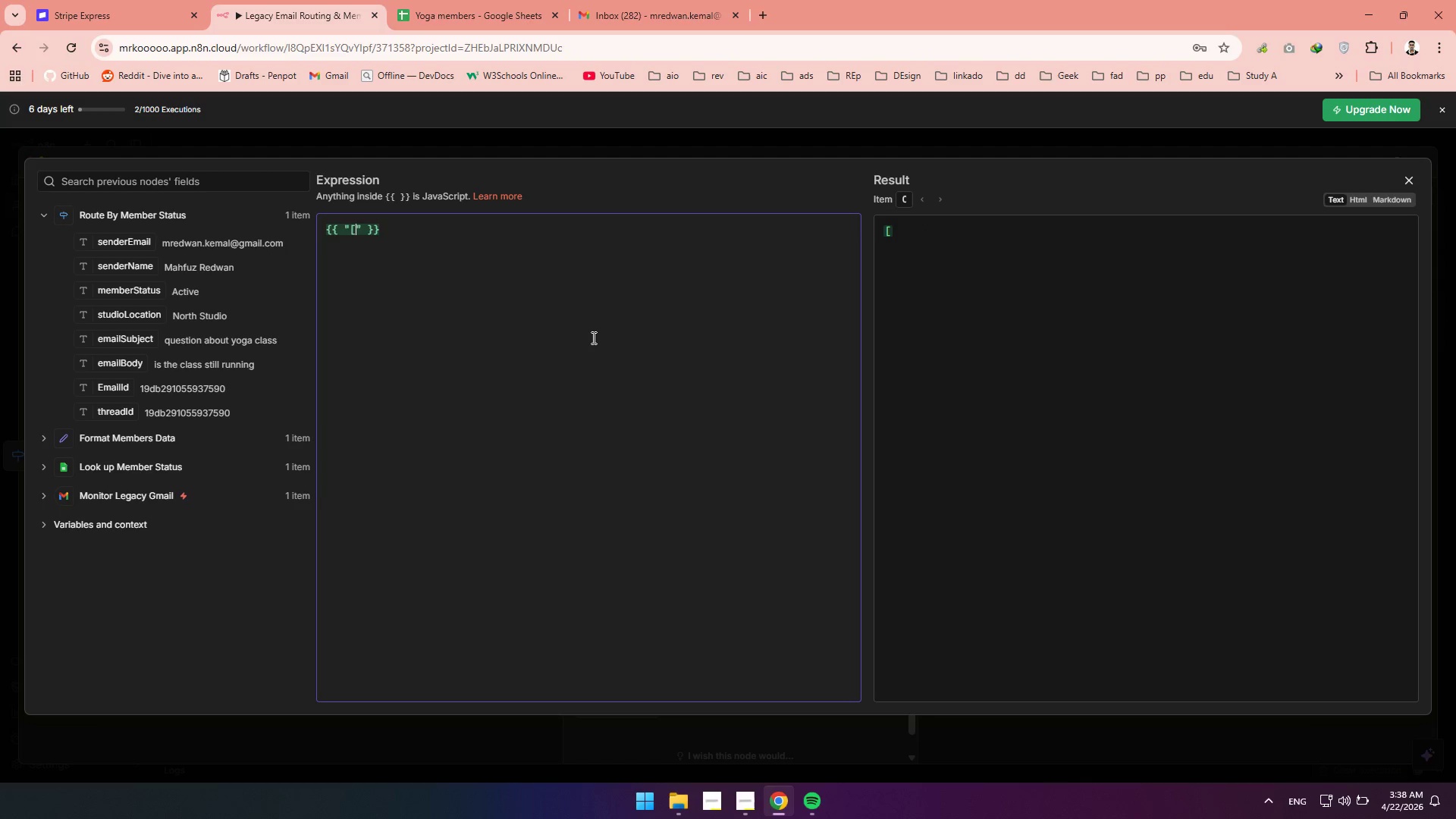 
key(ArrowRight)
 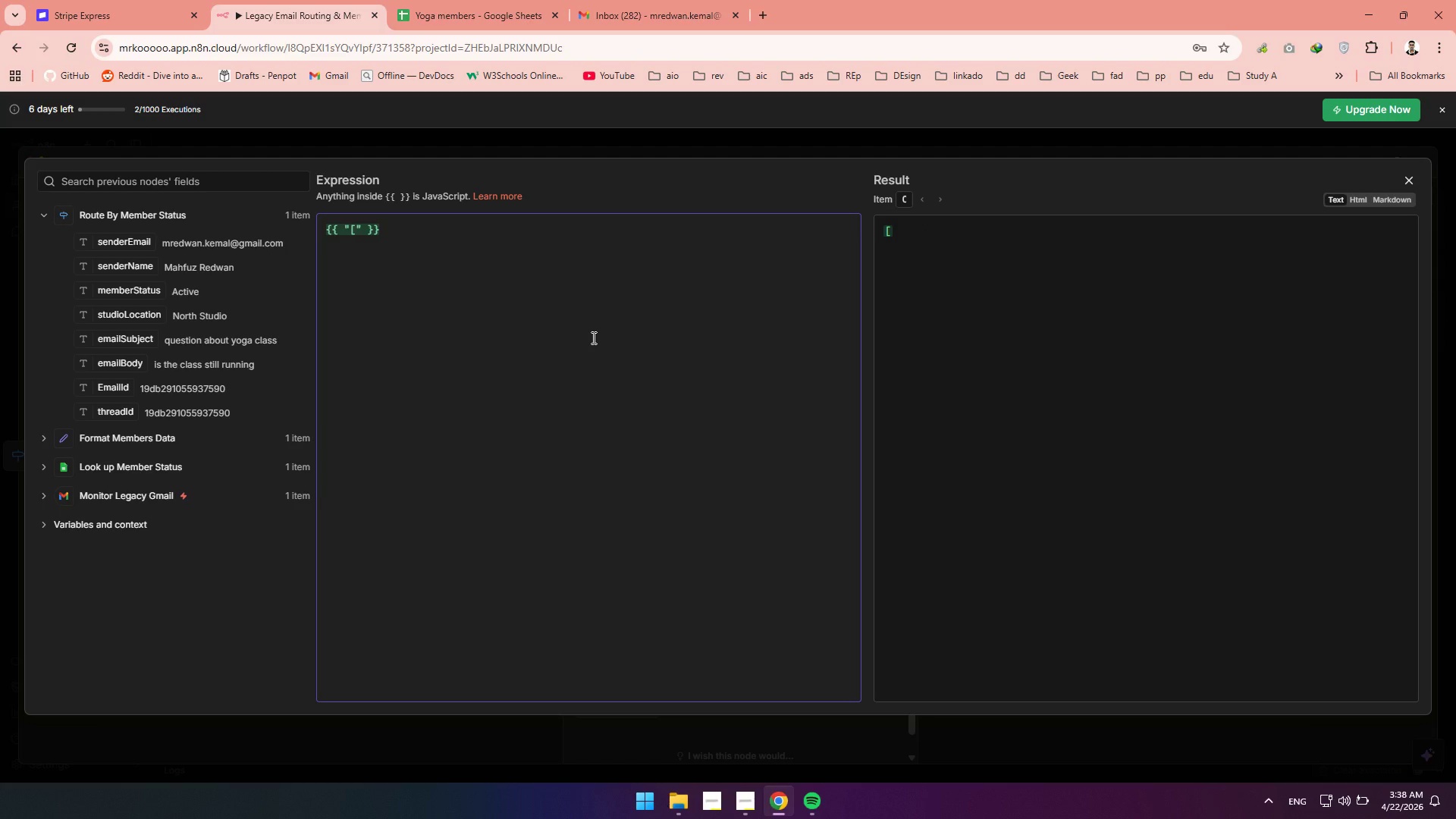 
key(Shift+Equal)
 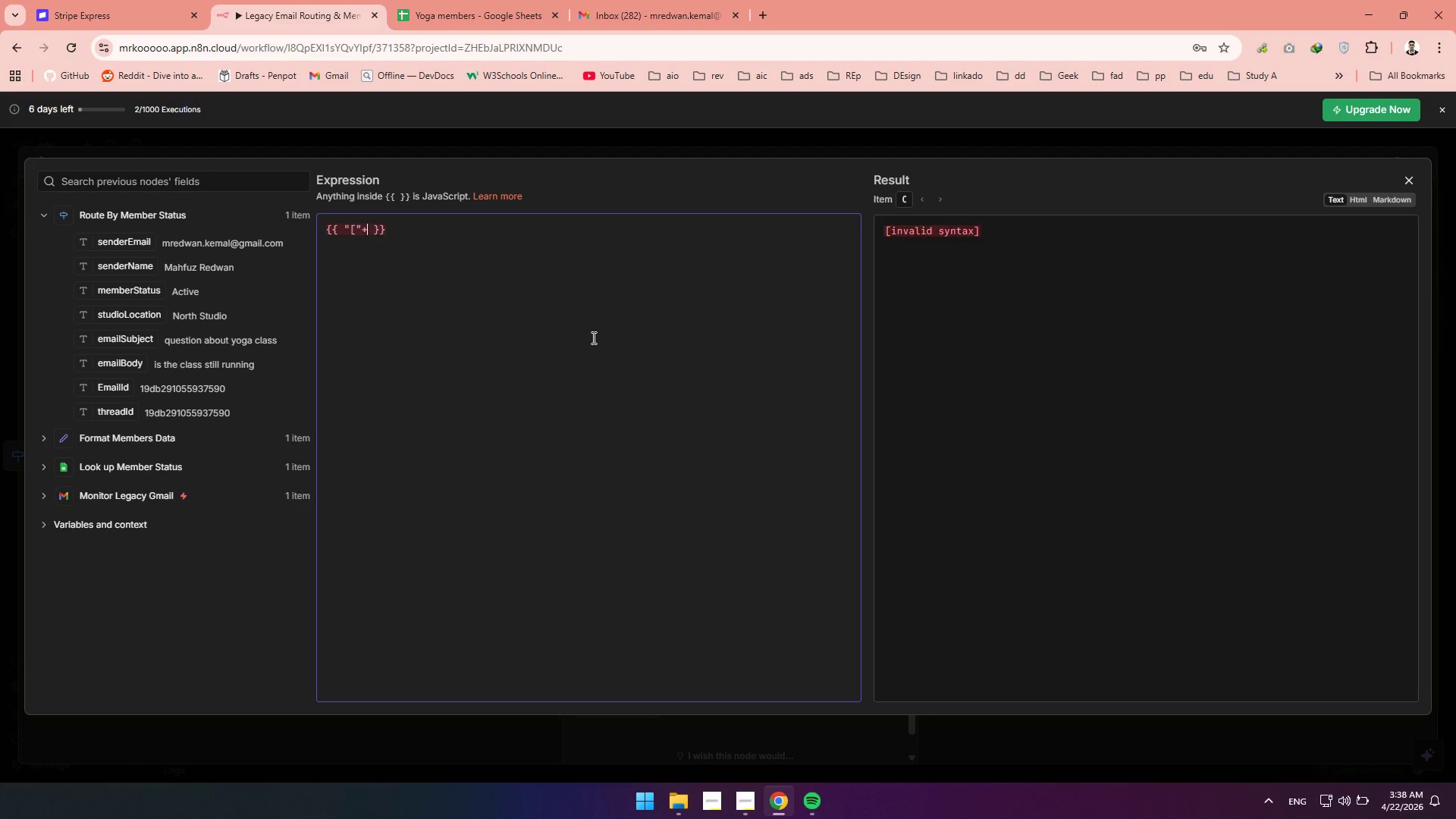 
key(Shift+Quote)
 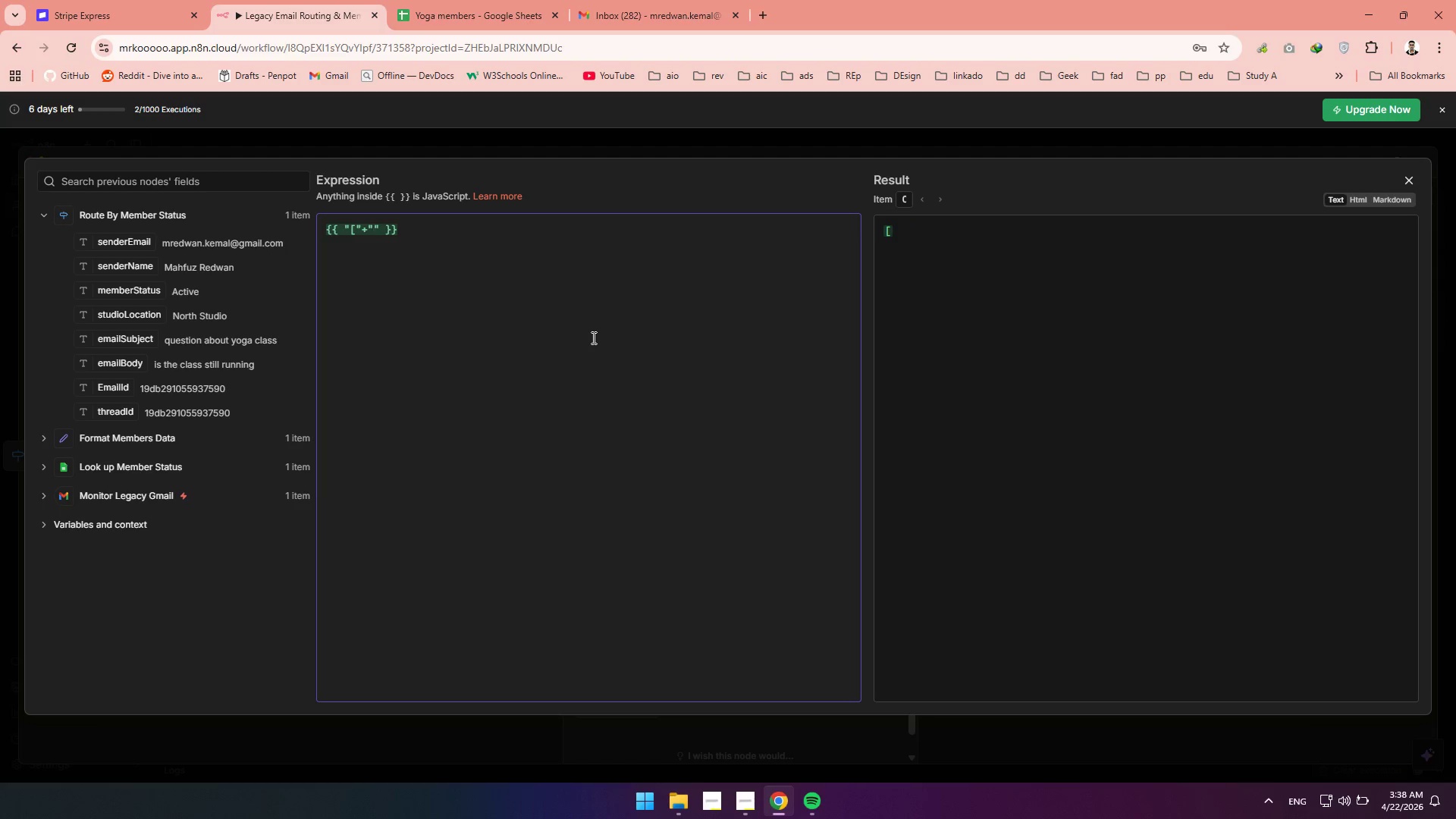 
key(BracketRight)
 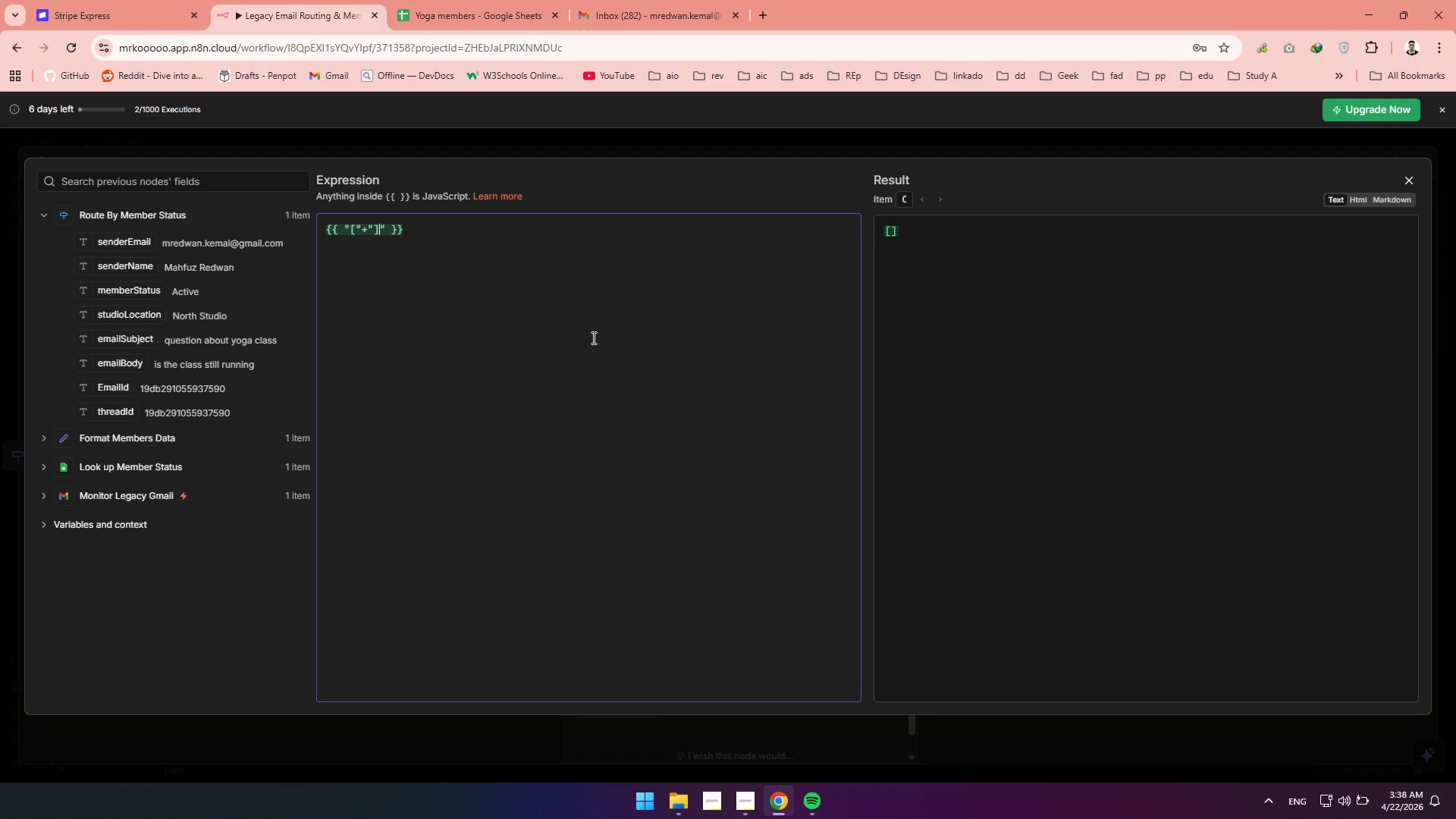 
key(ArrowUp)
 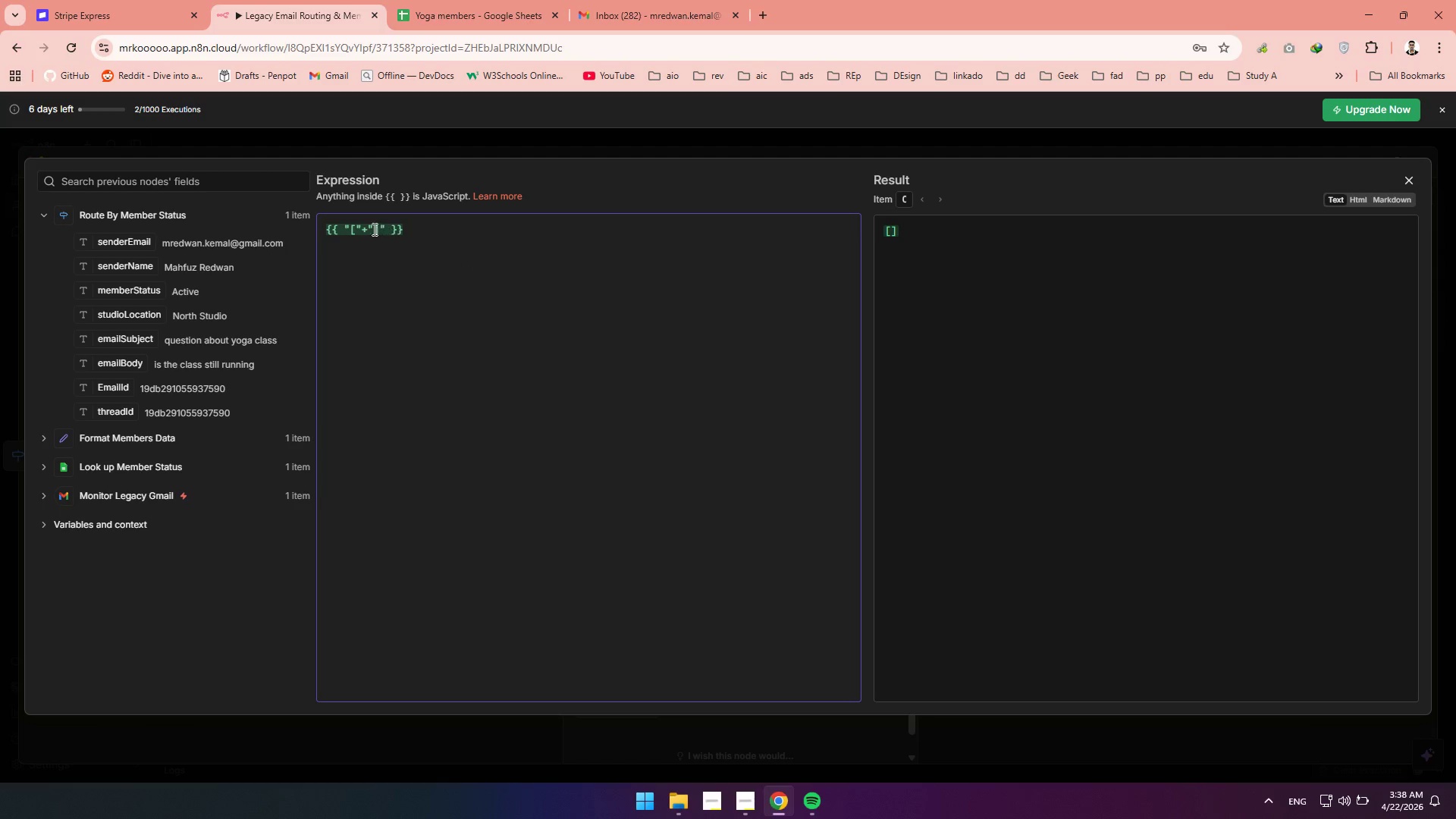 
left_click([368, 227])
 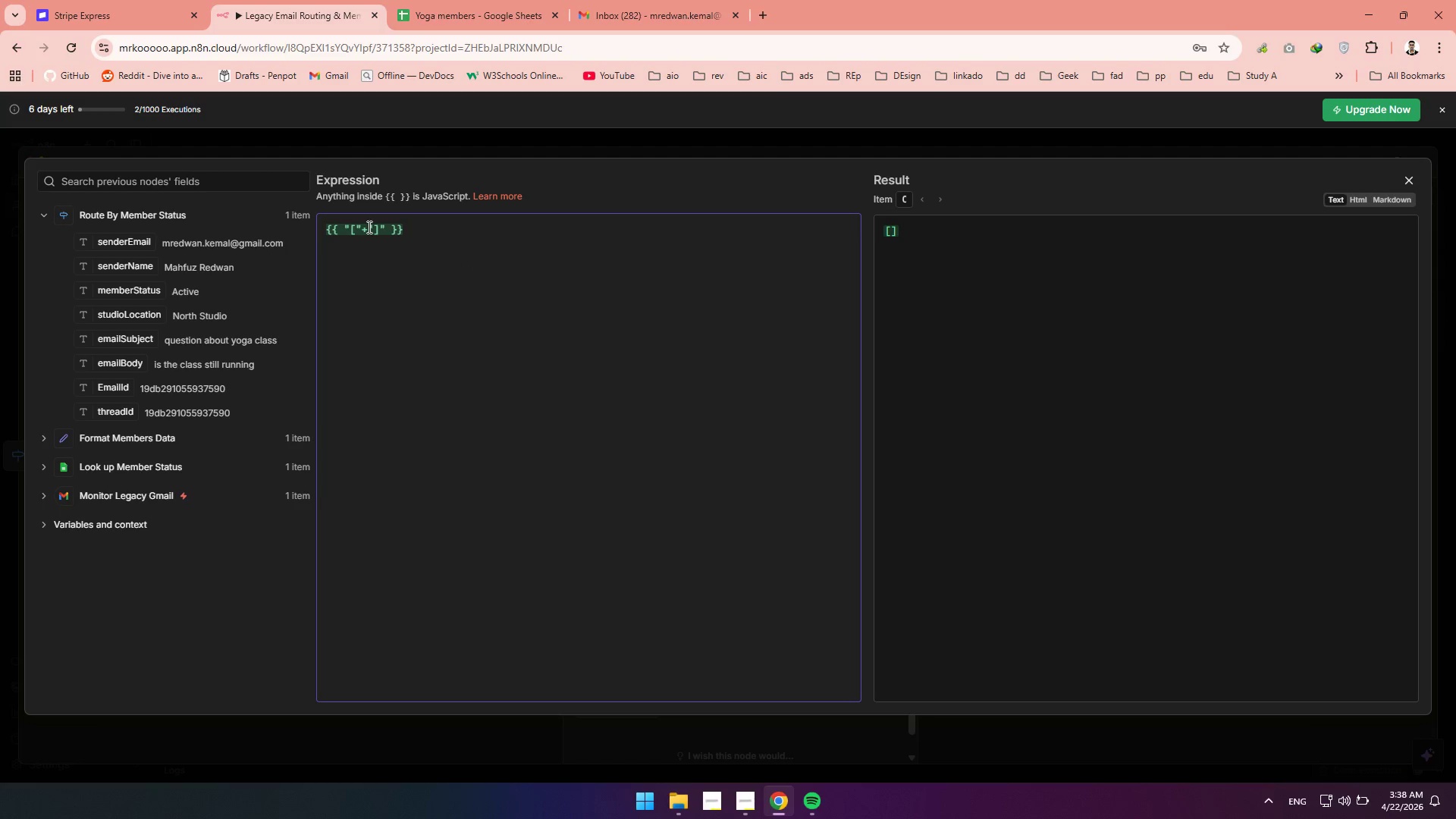 
key(Shift+Equal)
 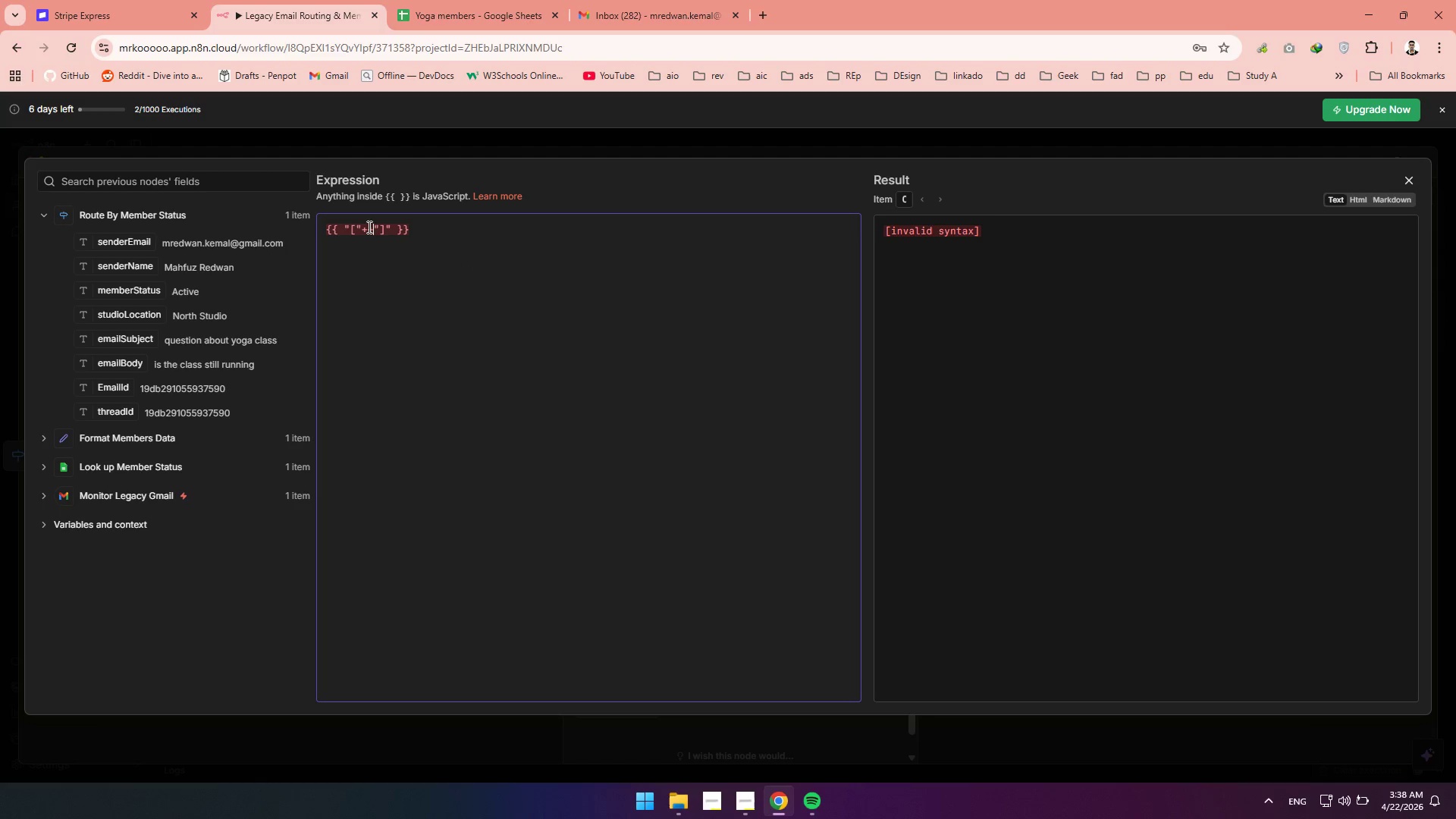 
key(ArrowLeft)
 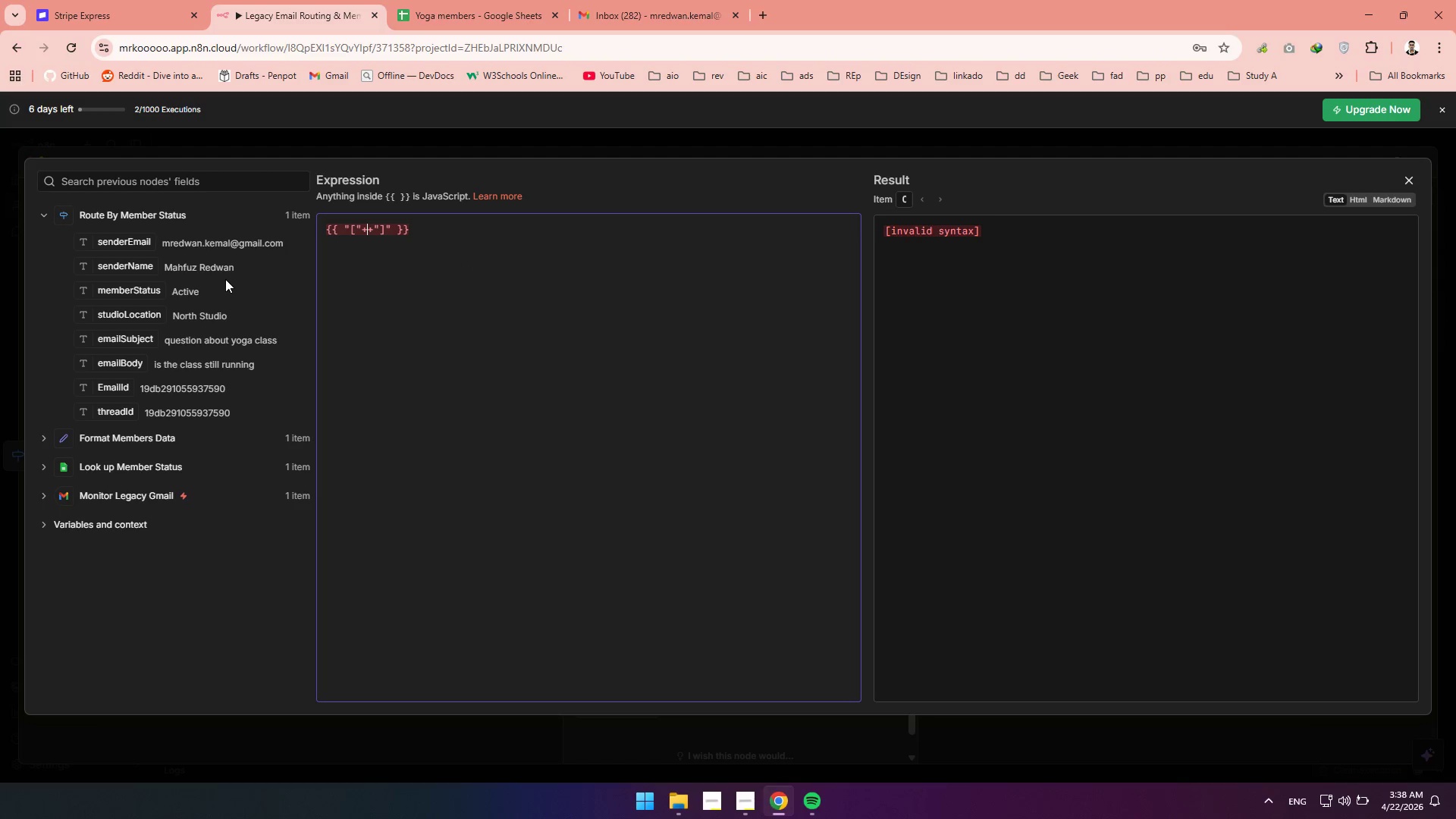 
wait(8.19)
 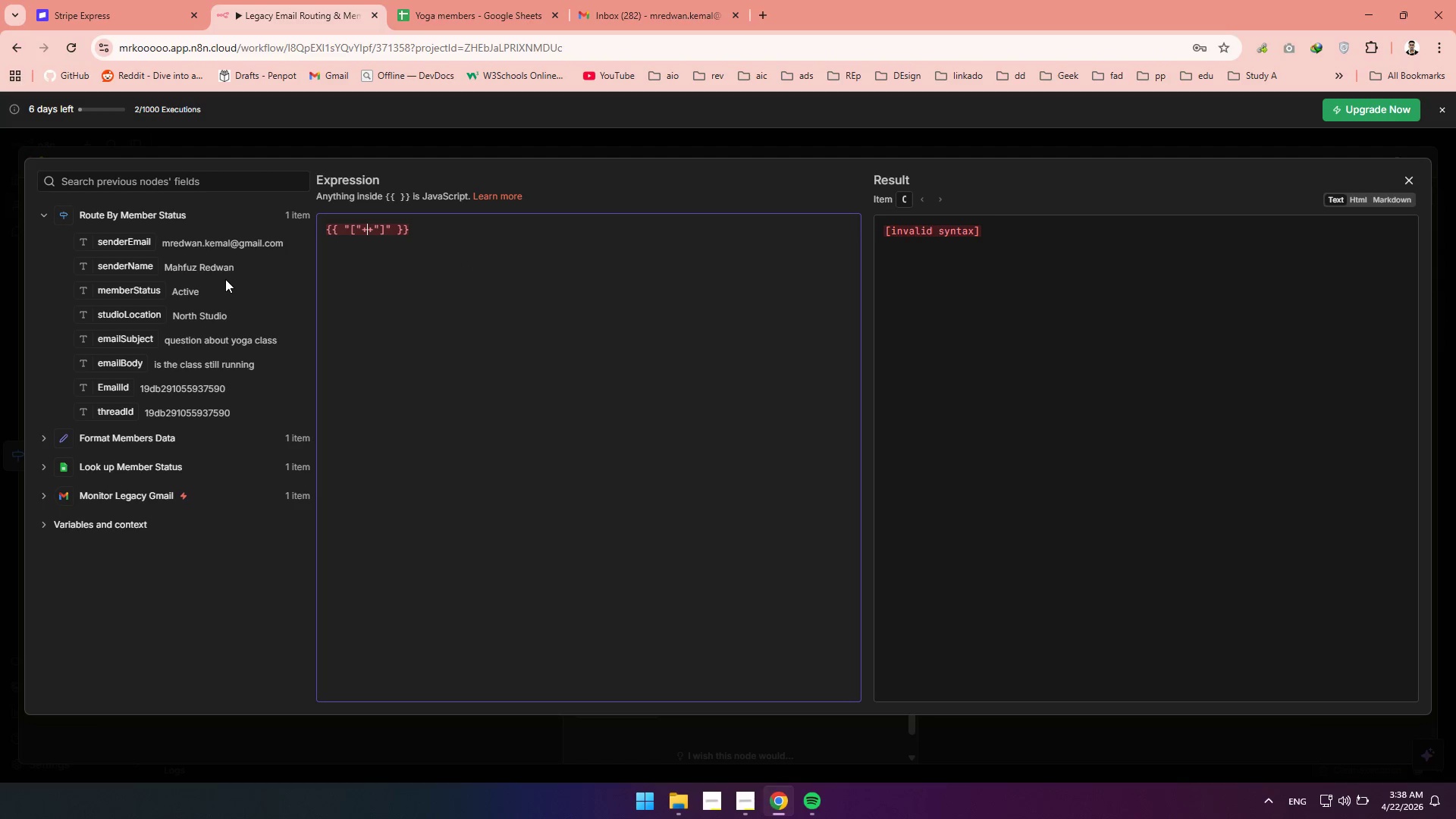 
left_click_drag(start_coordinate=[133, 318], to_coordinate=[365, 232])
 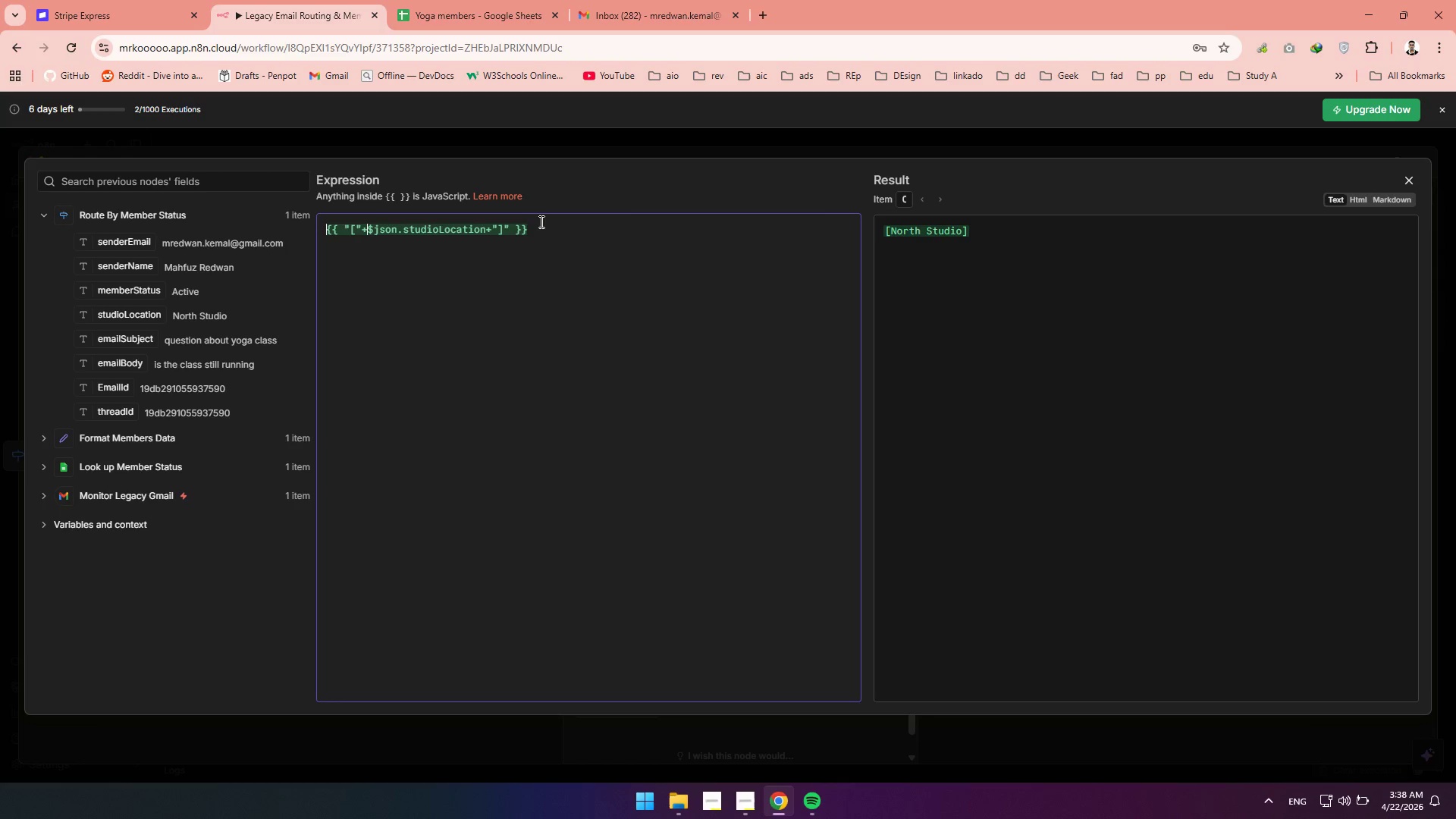 
wait(5.08)
 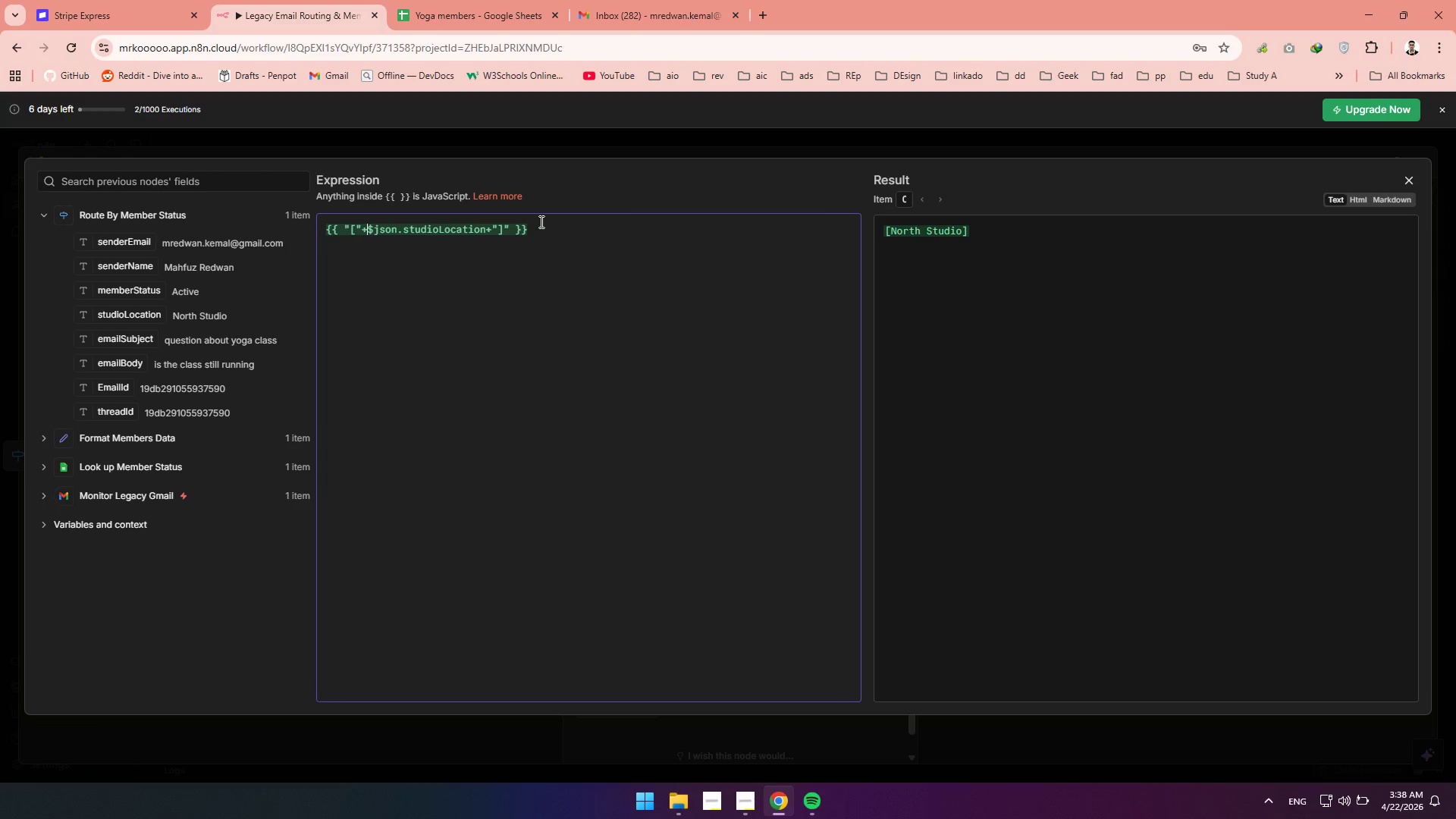 
left_click([510, 230])
 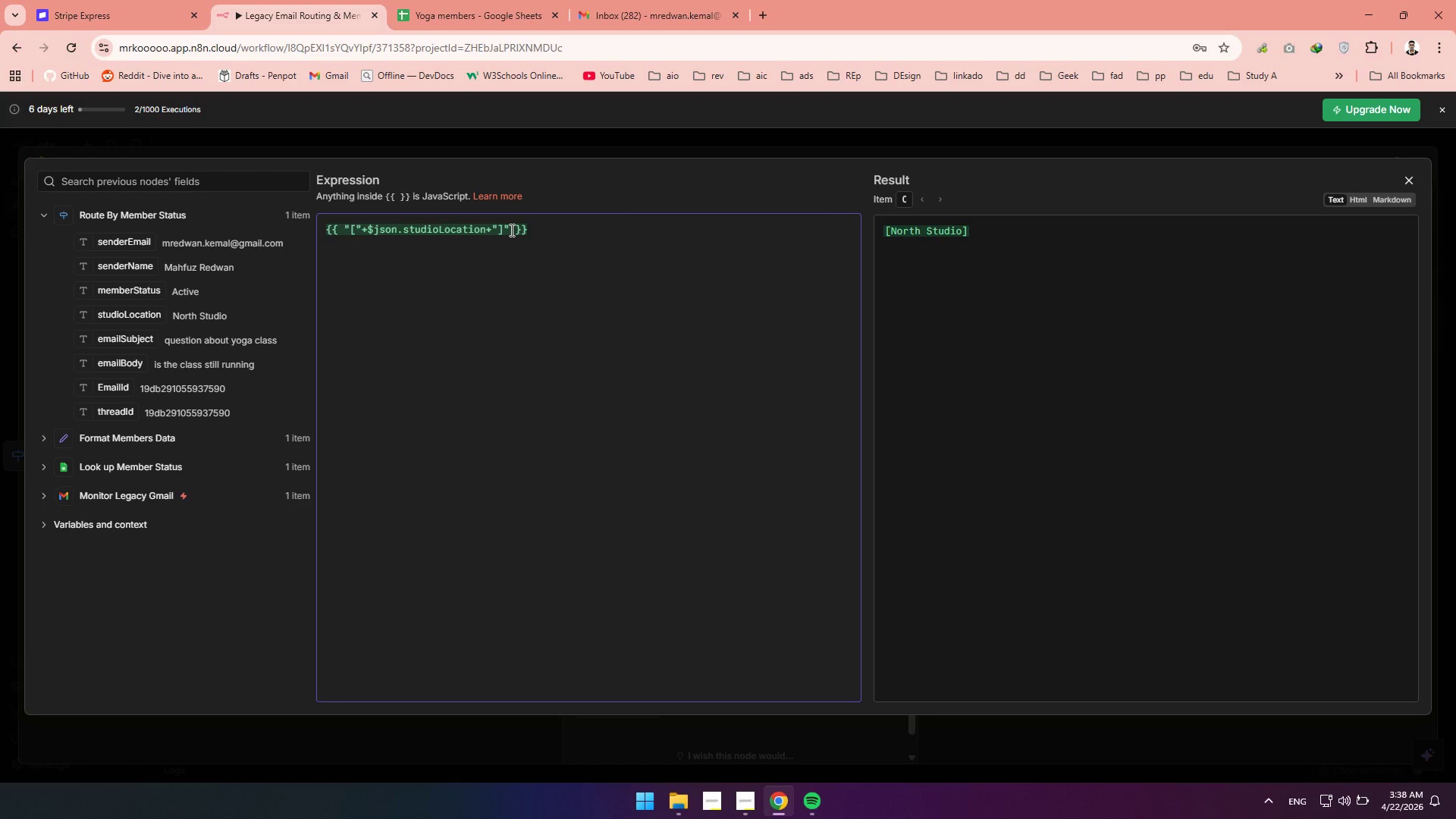 
key(Shift+Equal)
 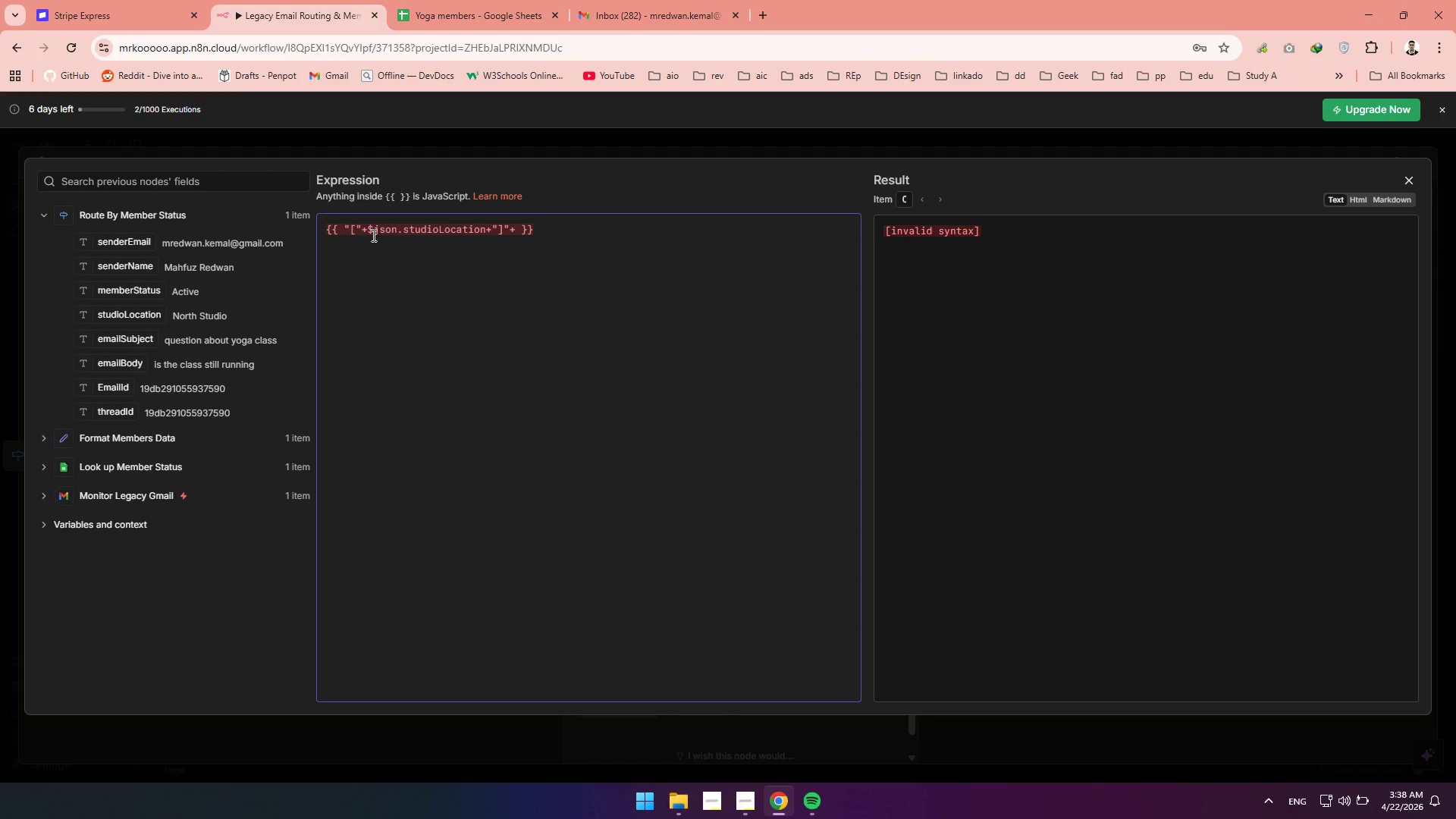 
wait(5.8)
 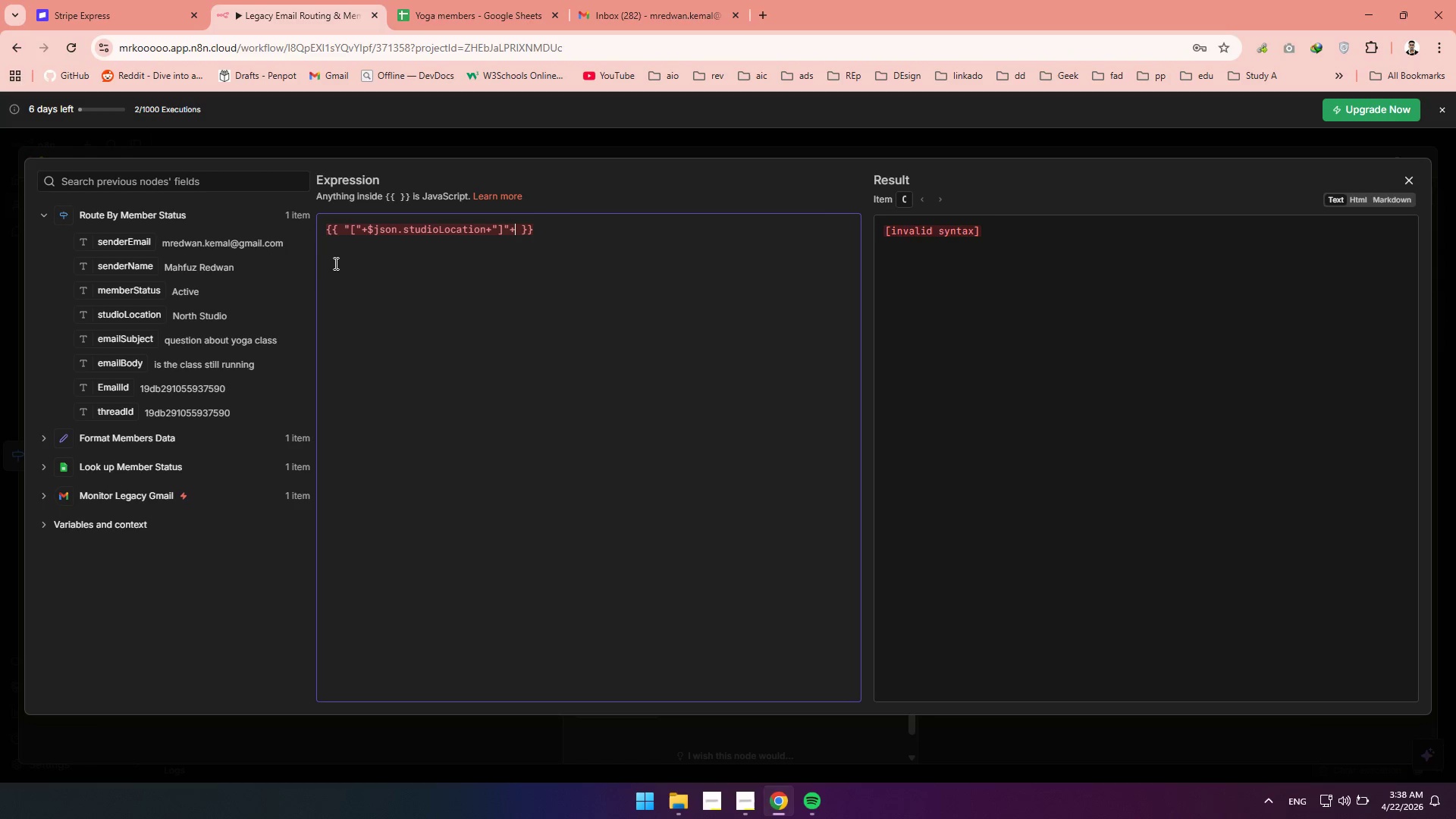 
left_click([503, 230])
 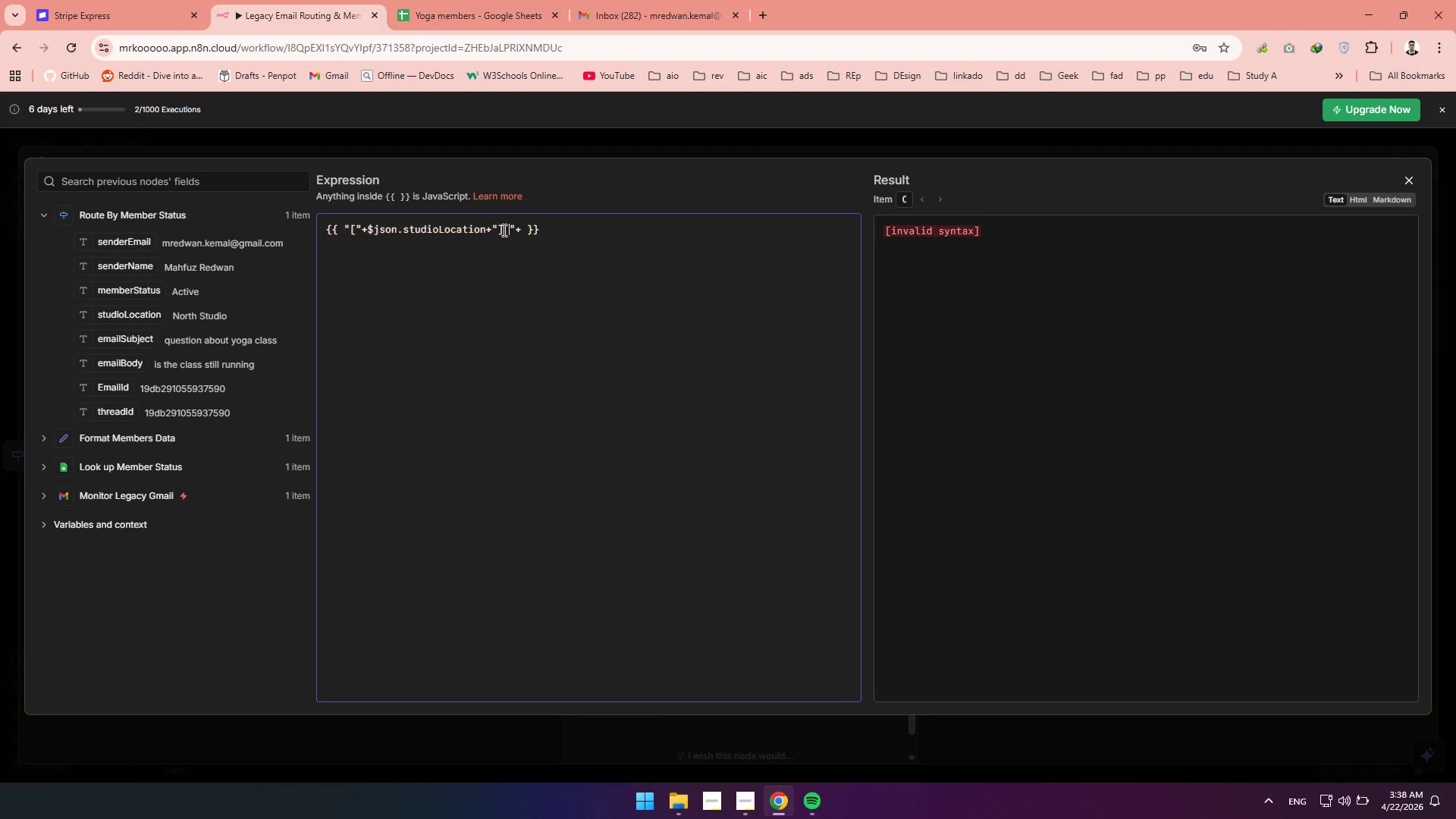 
key(Space)
 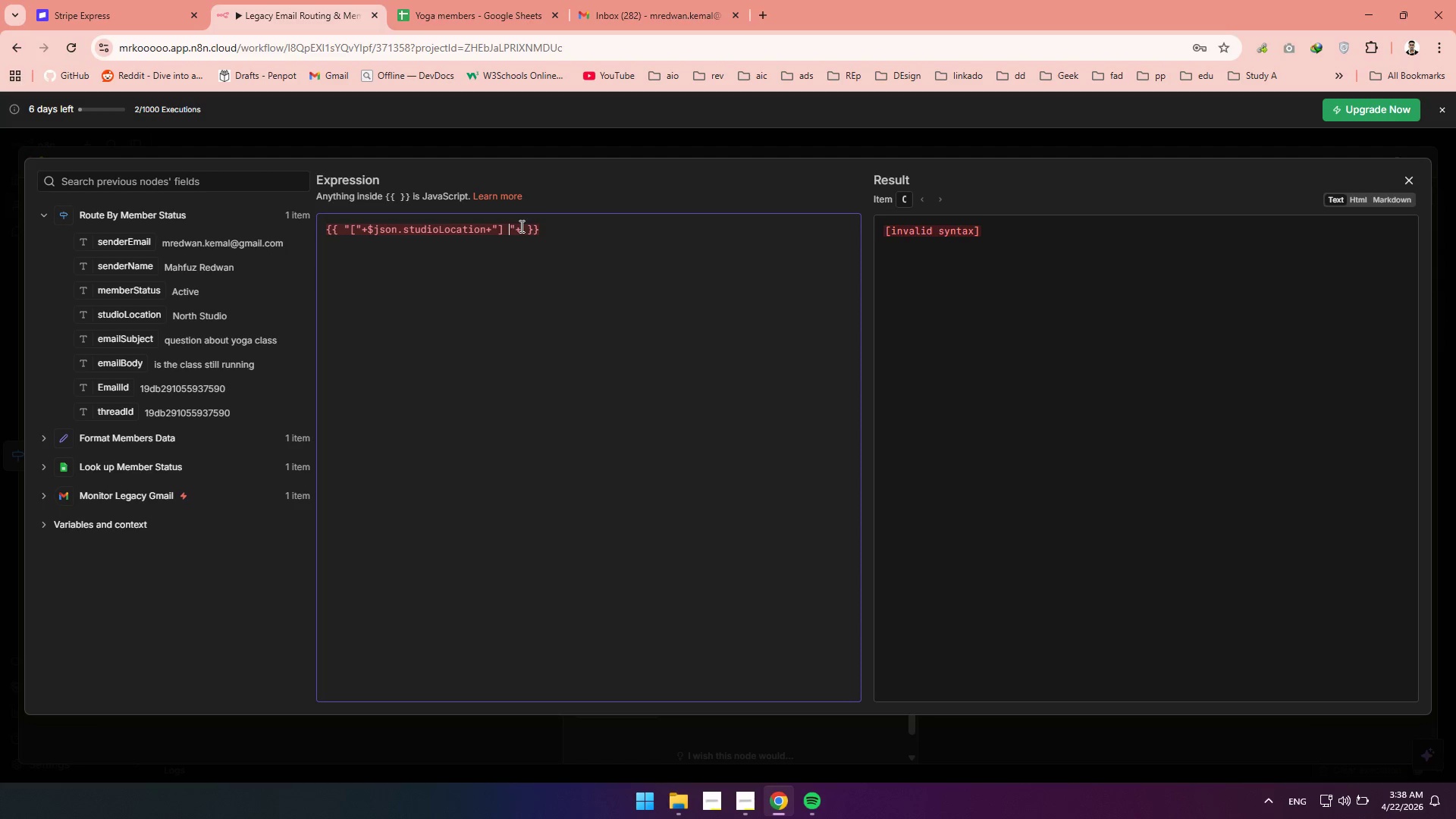 
left_click([520, 226])
 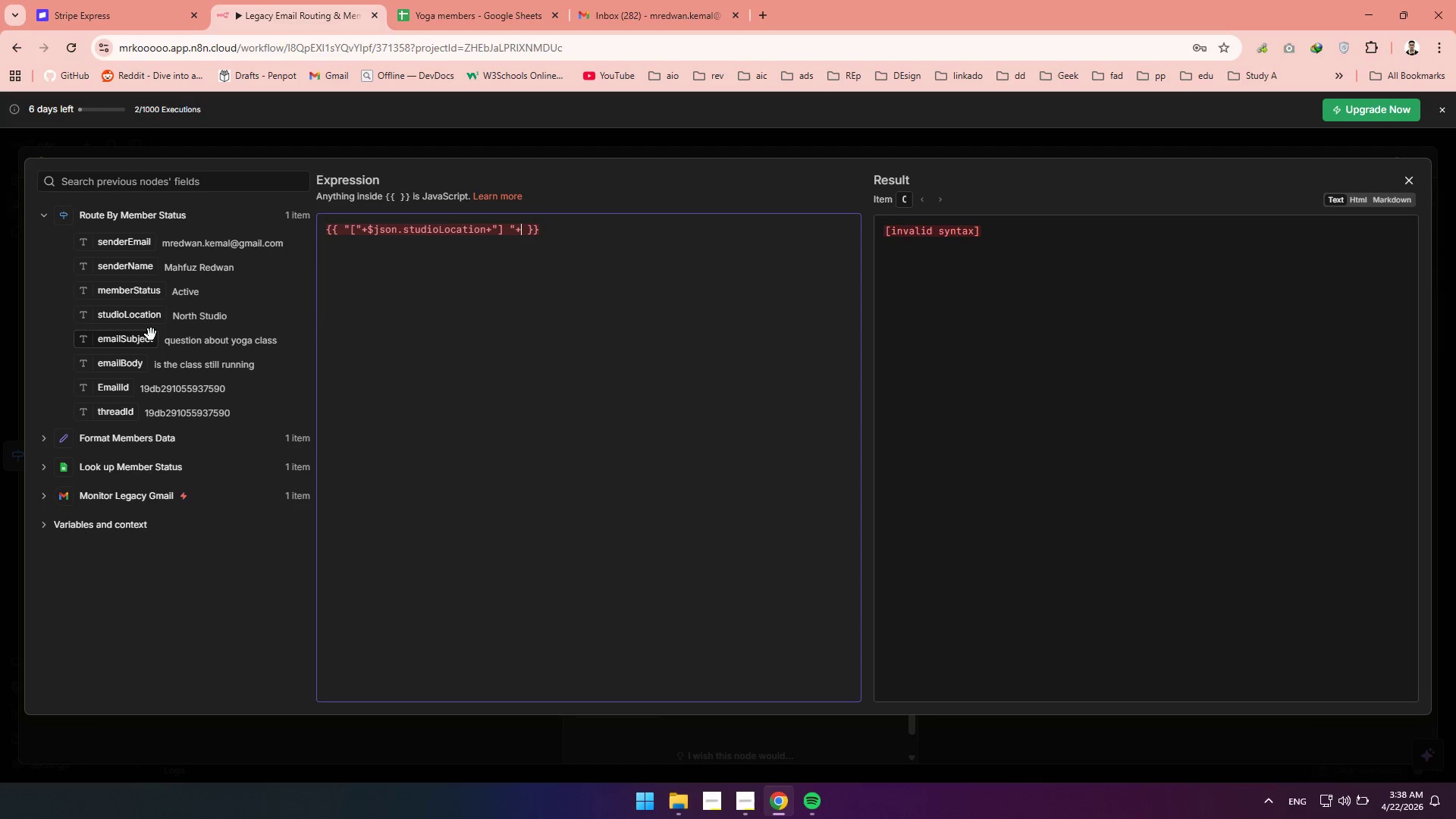 
left_click_drag(start_coordinate=[122, 346], to_coordinate=[521, 234])
 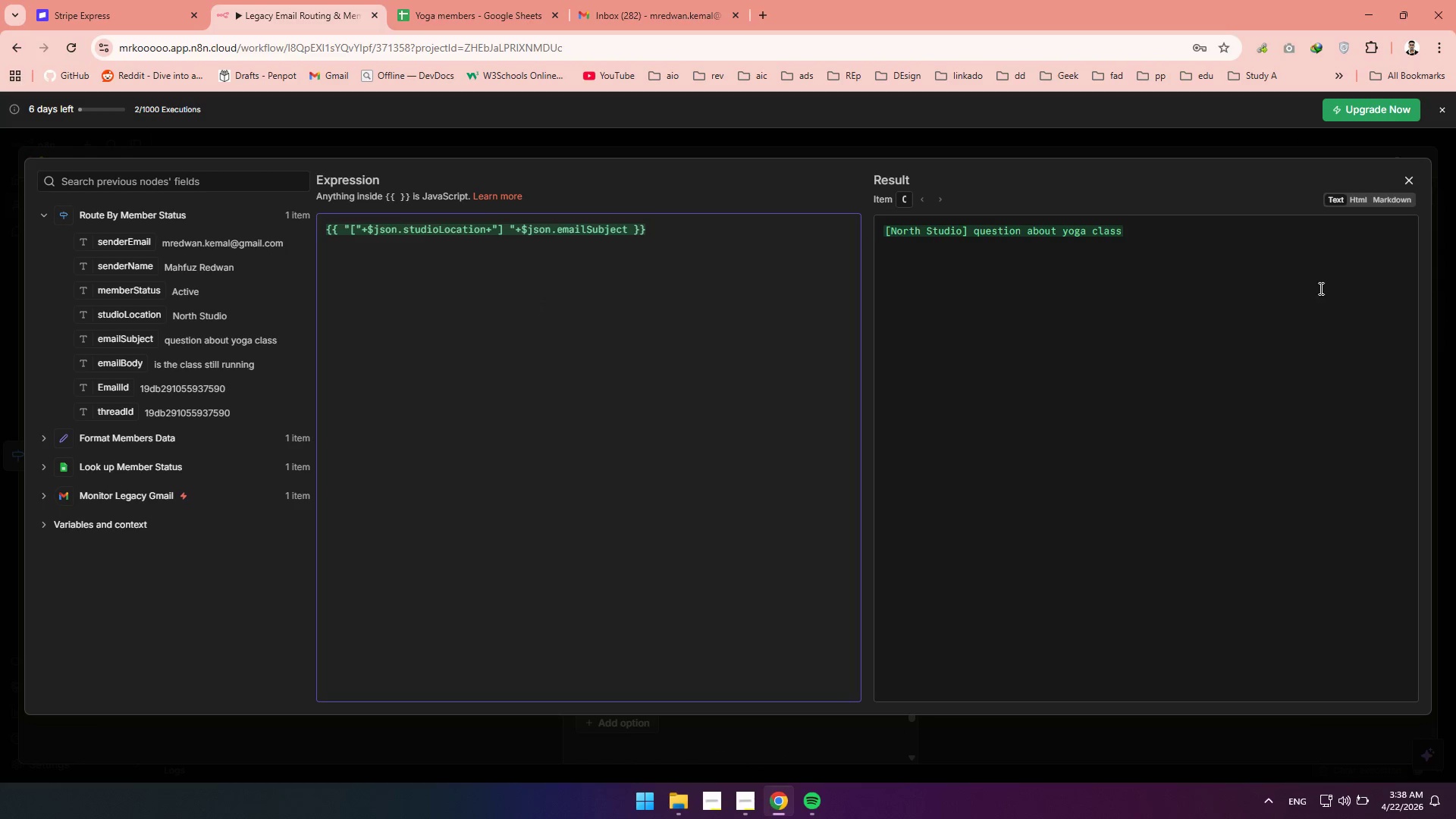 
wait(7.03)
 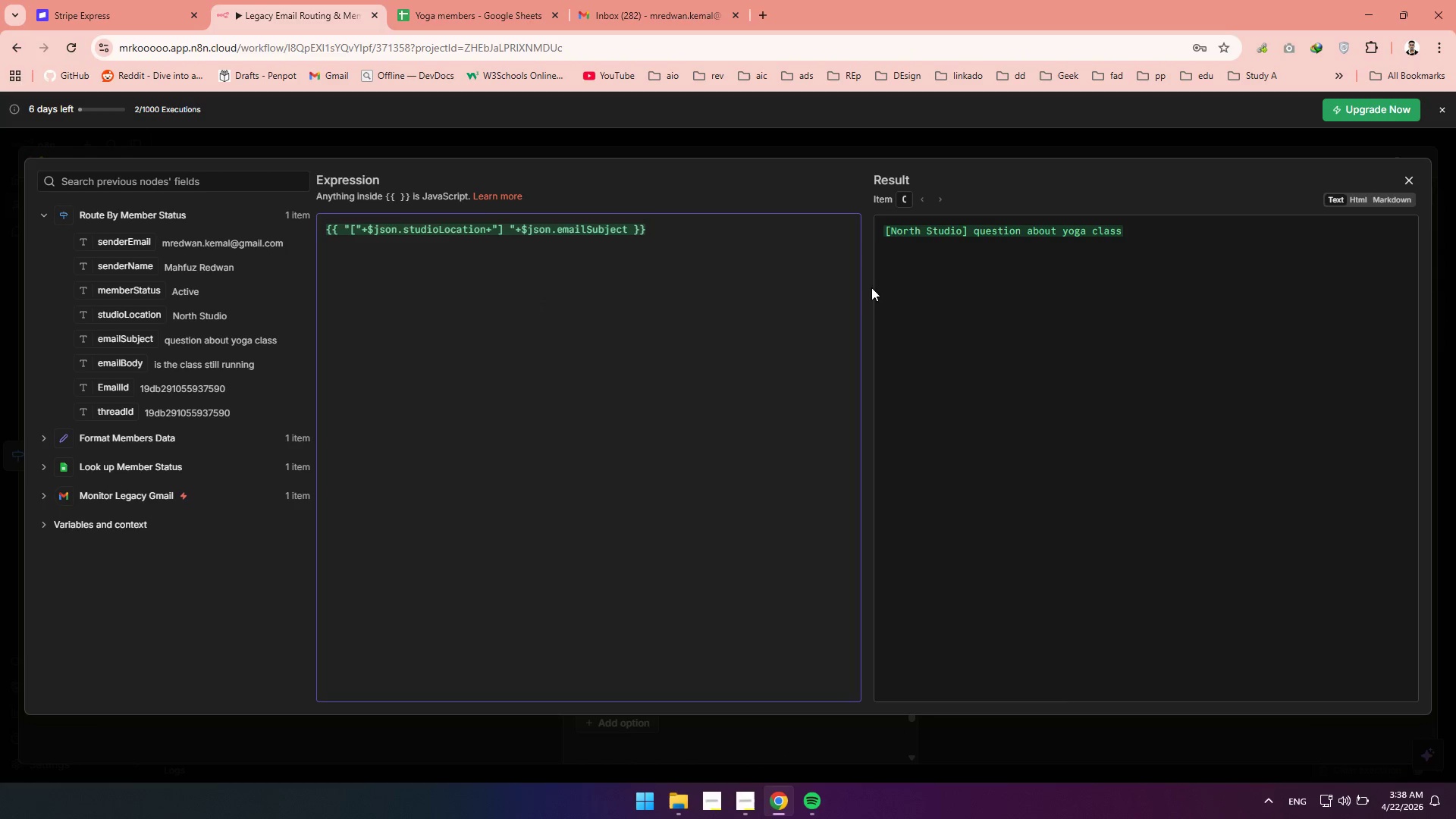 
left_click([1414, 187])
 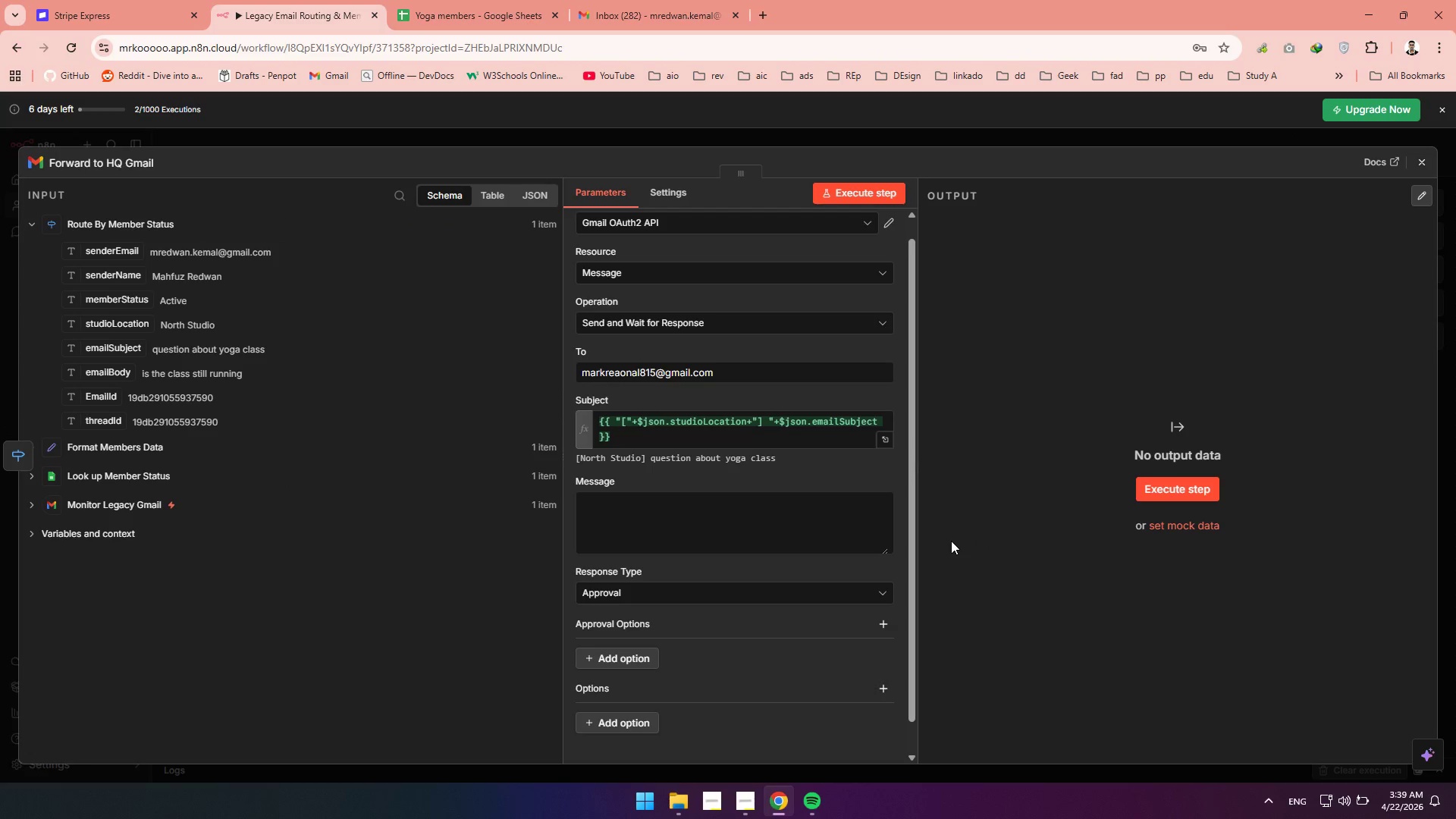 
mouse_move([721, 522])
 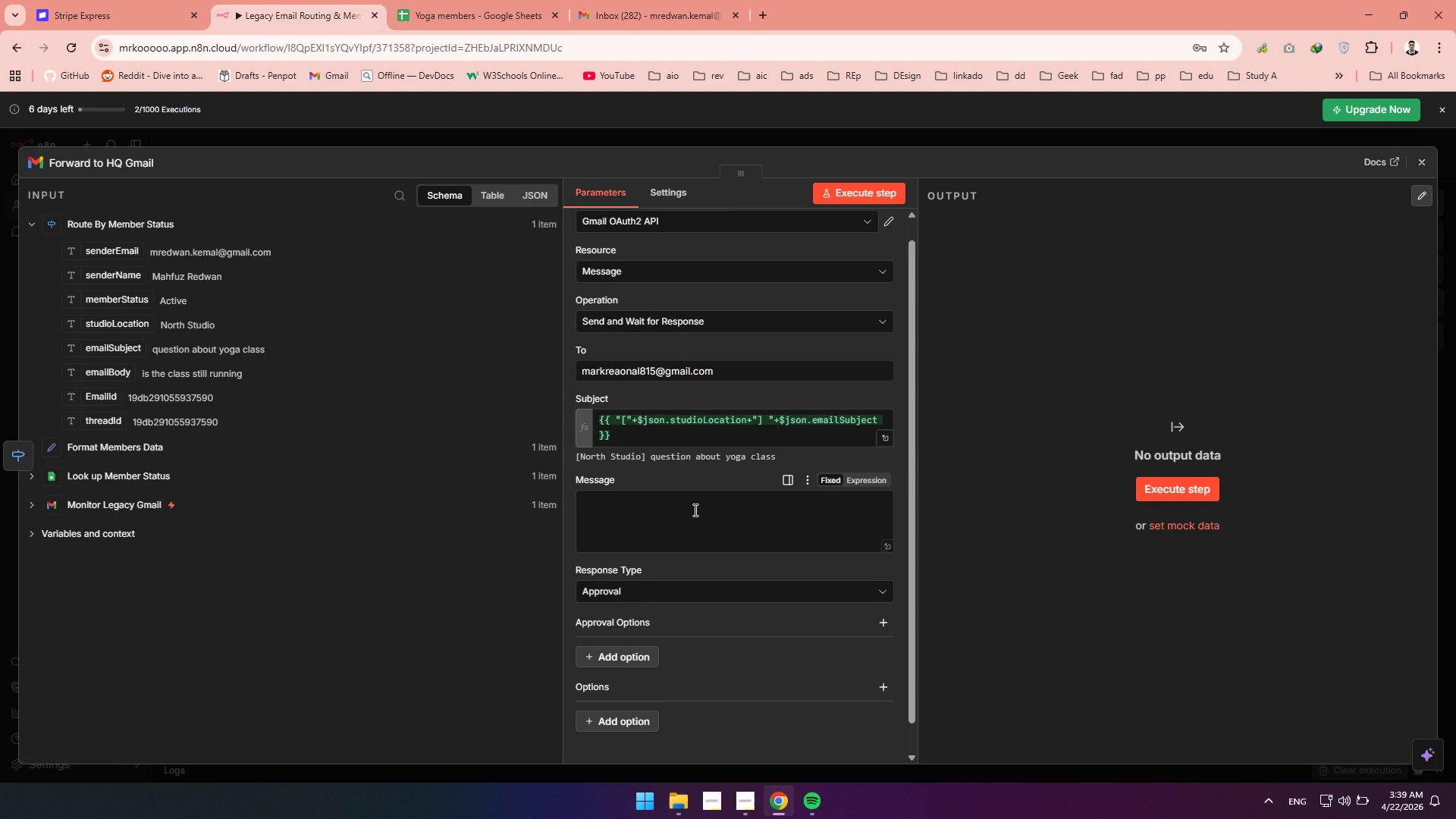 
wait(23.43)
 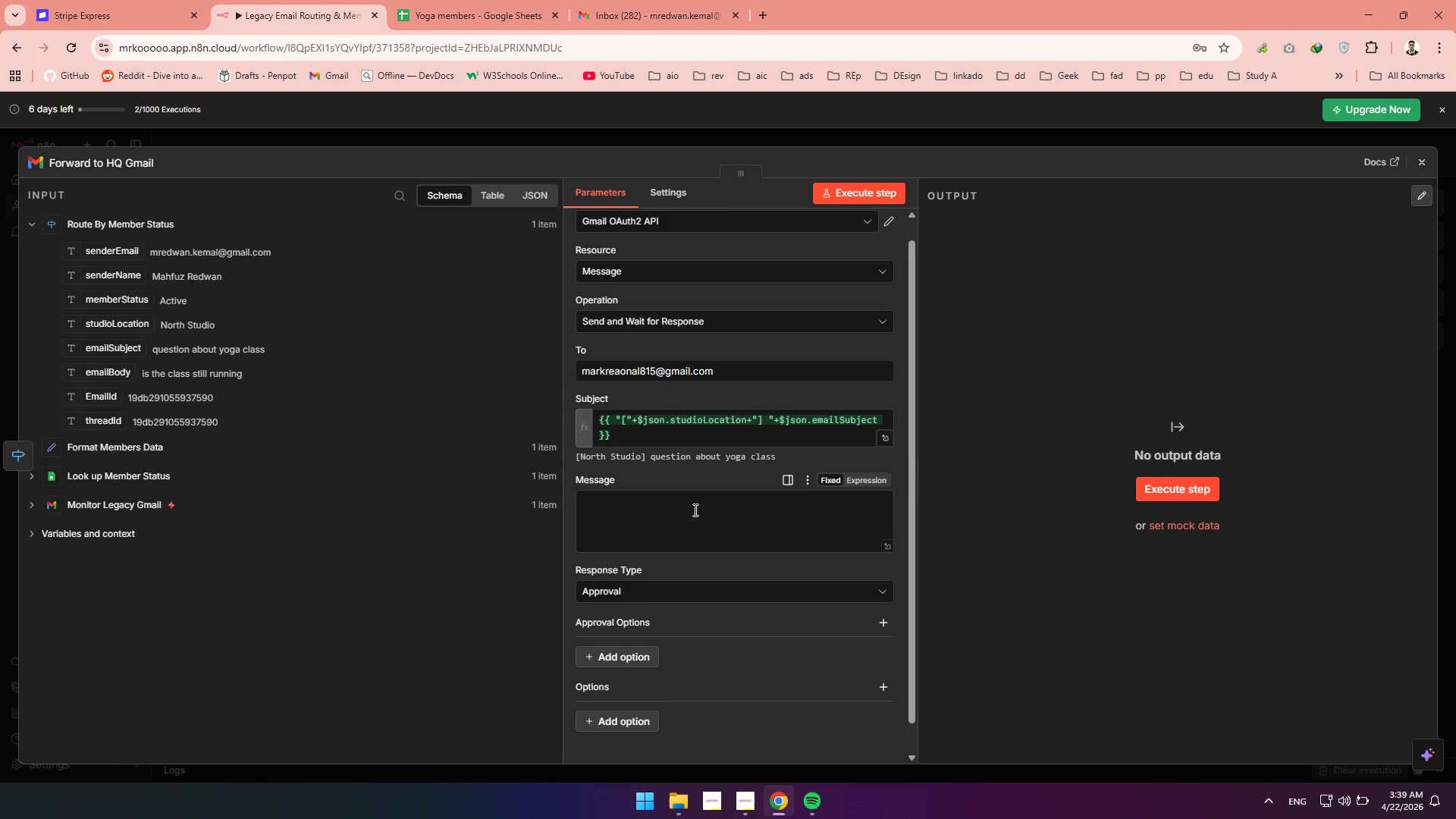 
left_click([889, 548])
 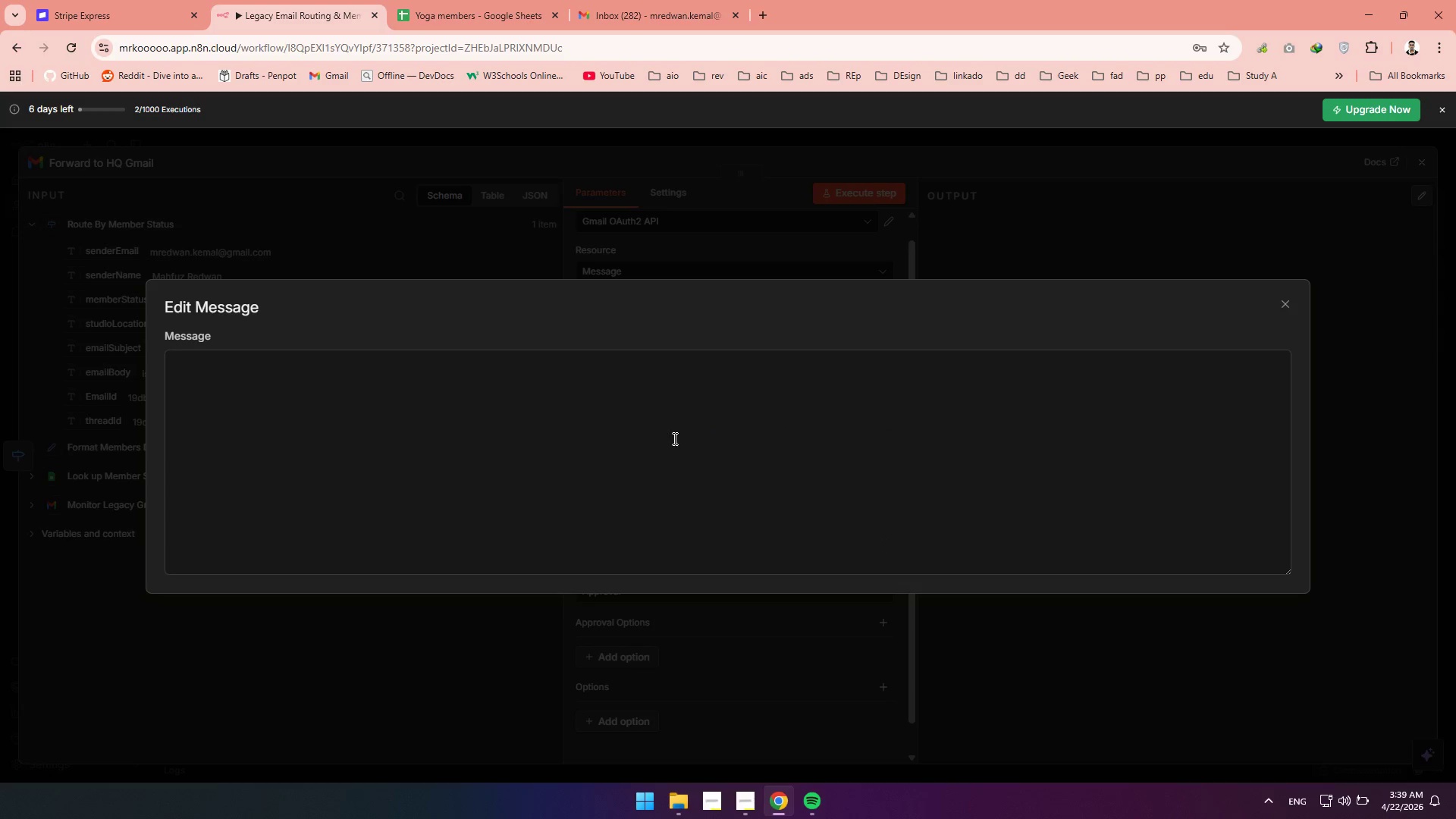 
left_click([673, 438])
 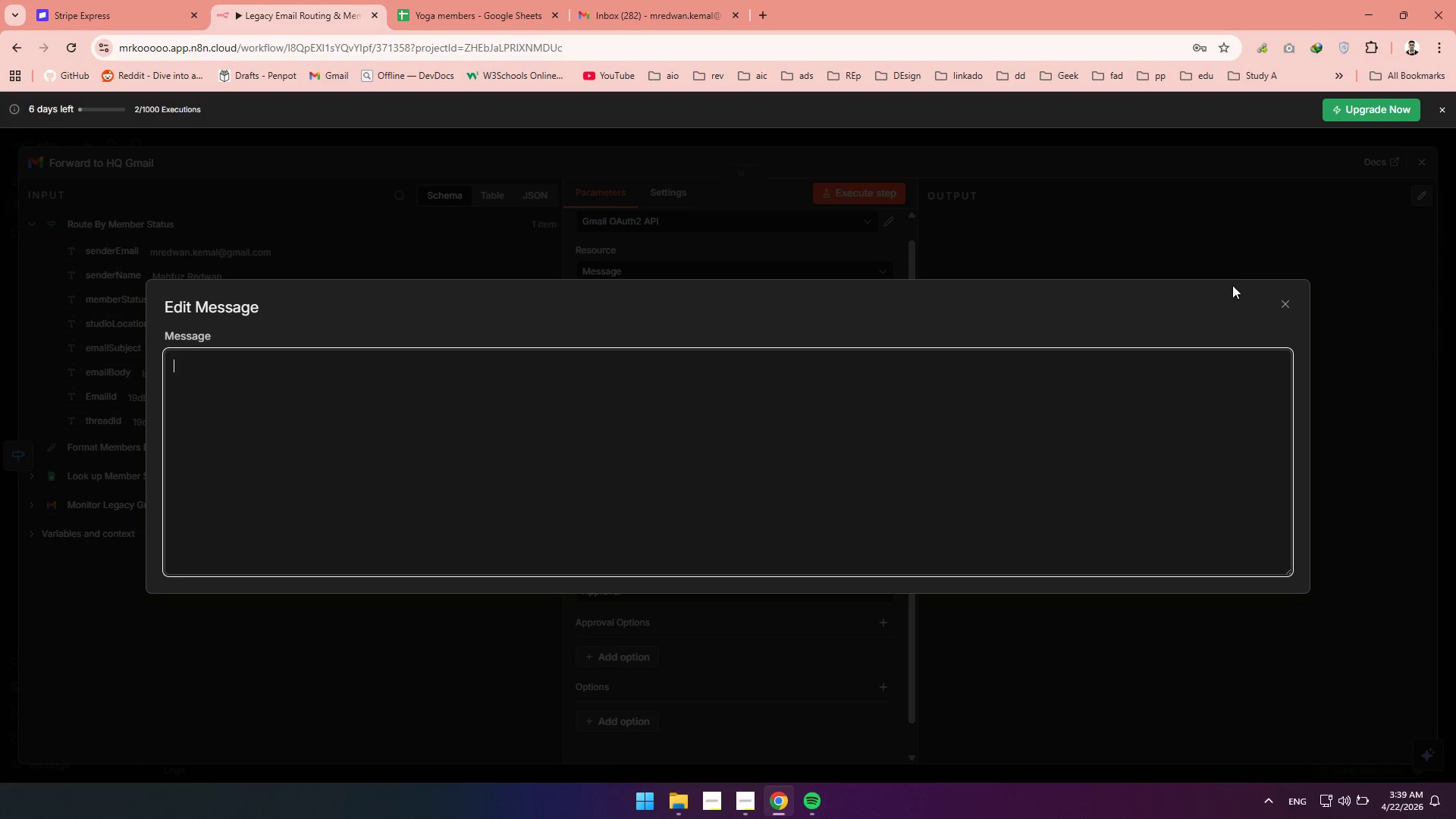 
left_click([1292, 300])
 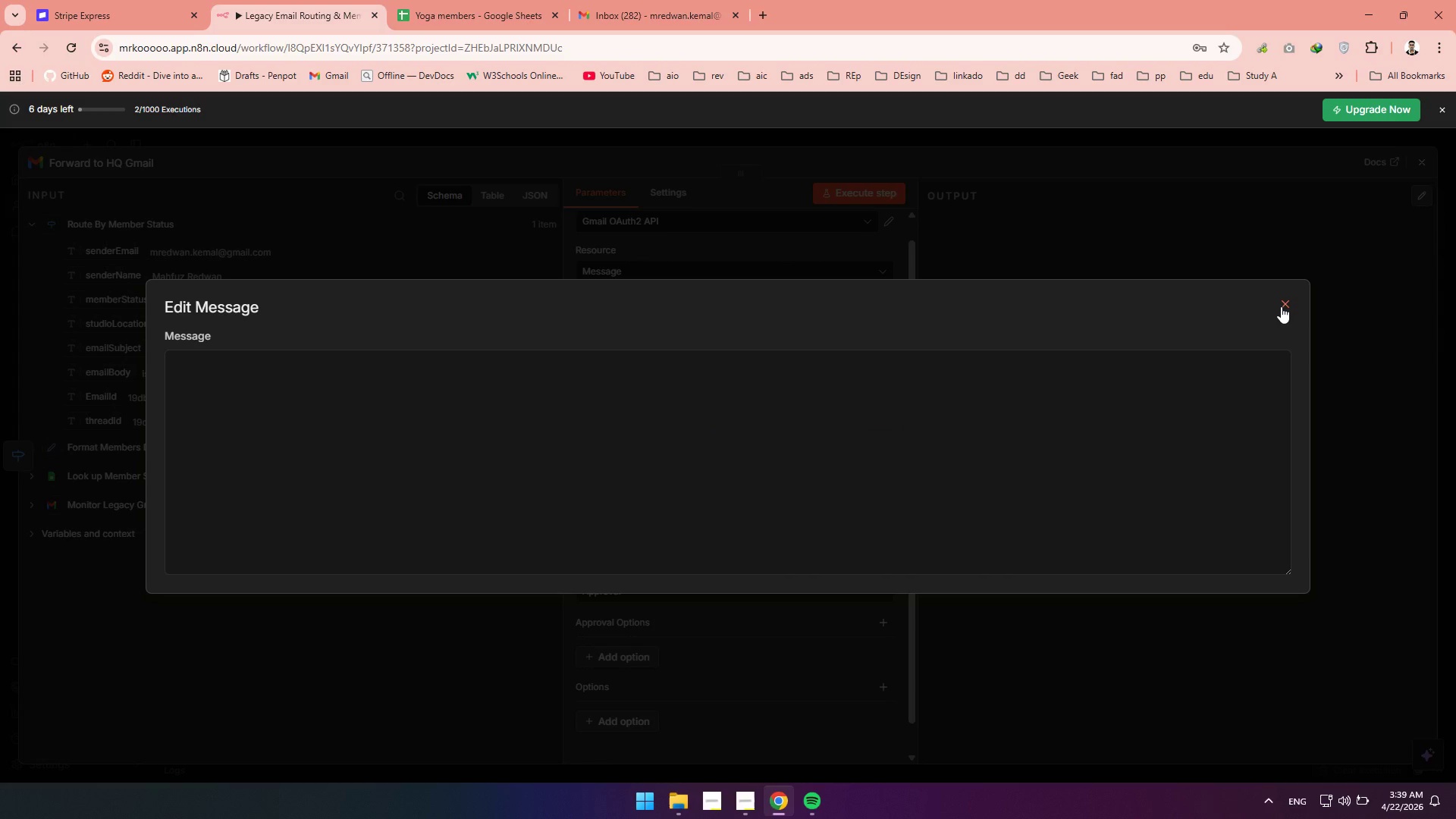 
left_click([1281, 306])
 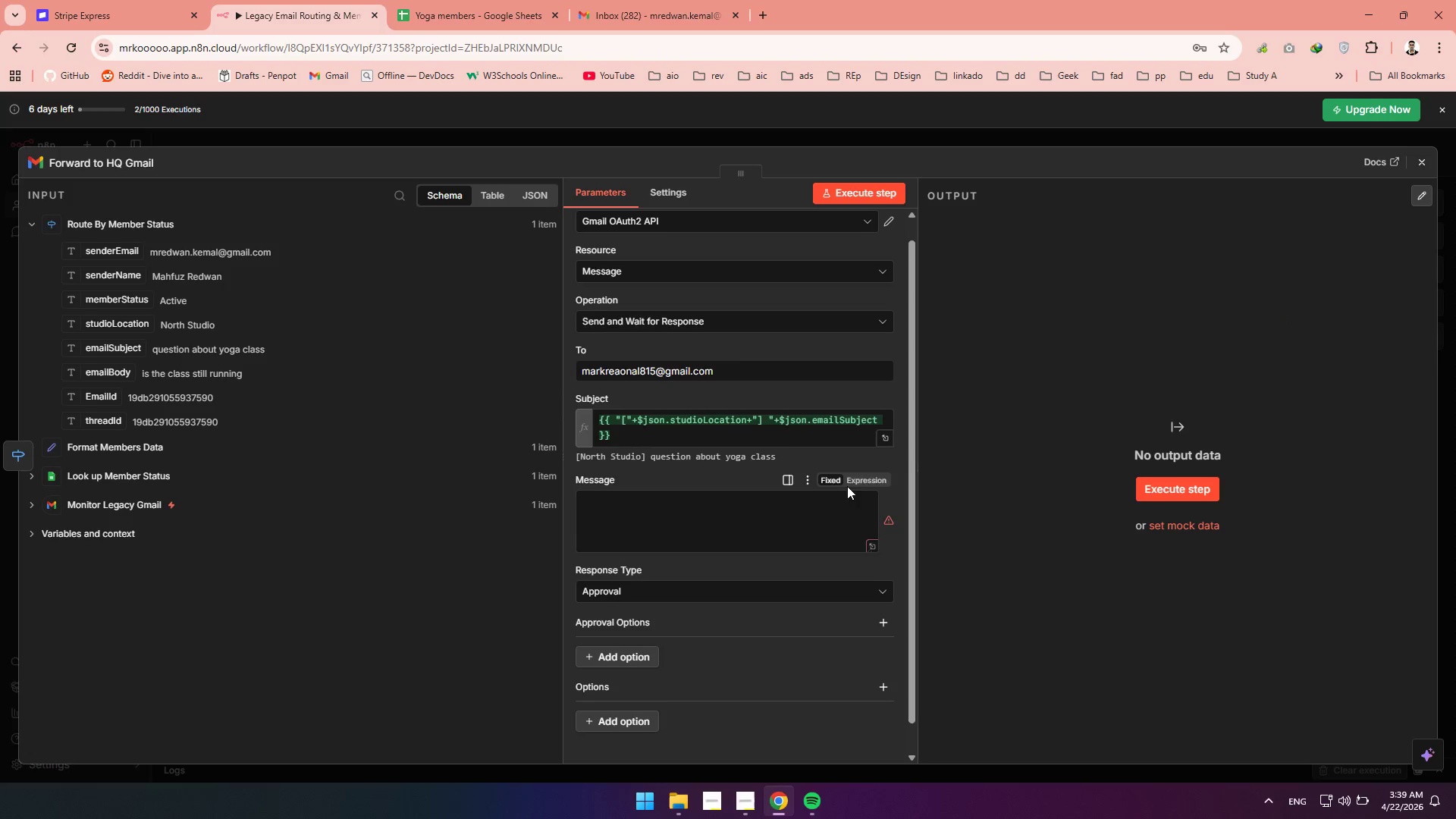 
left_click([858, 474])
 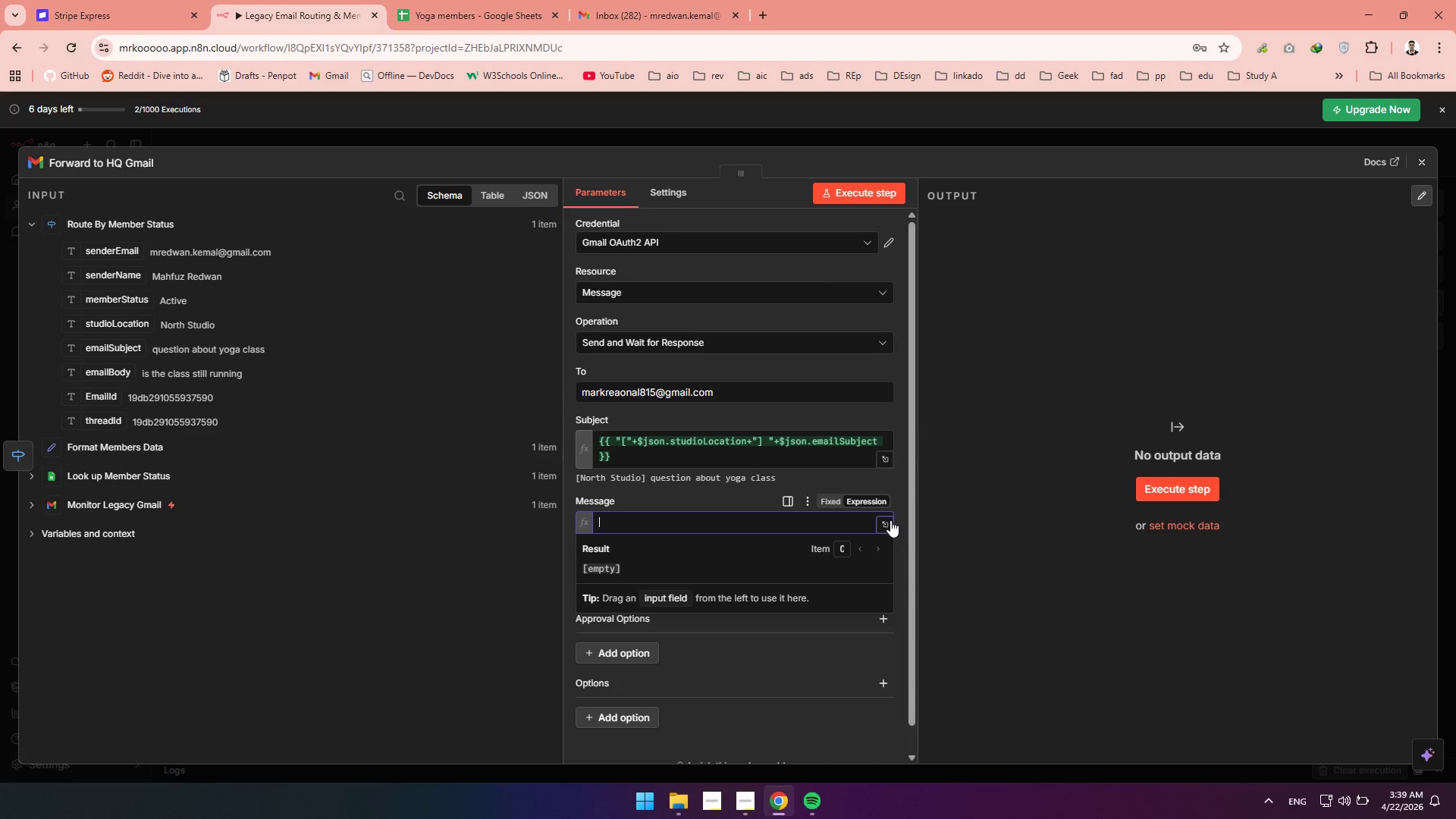 
left_click([886, 523])
 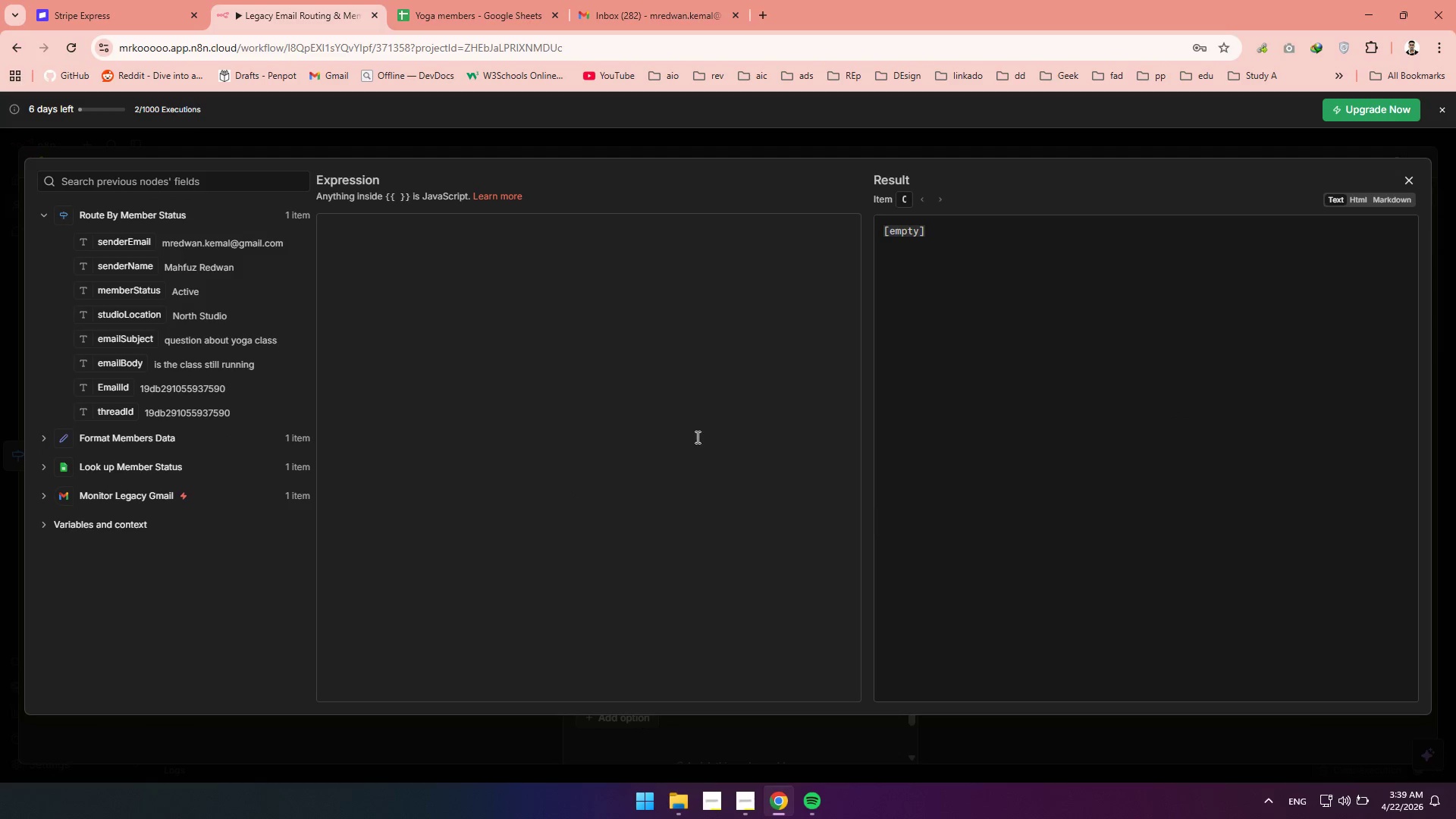 
left_click([598, 340])
 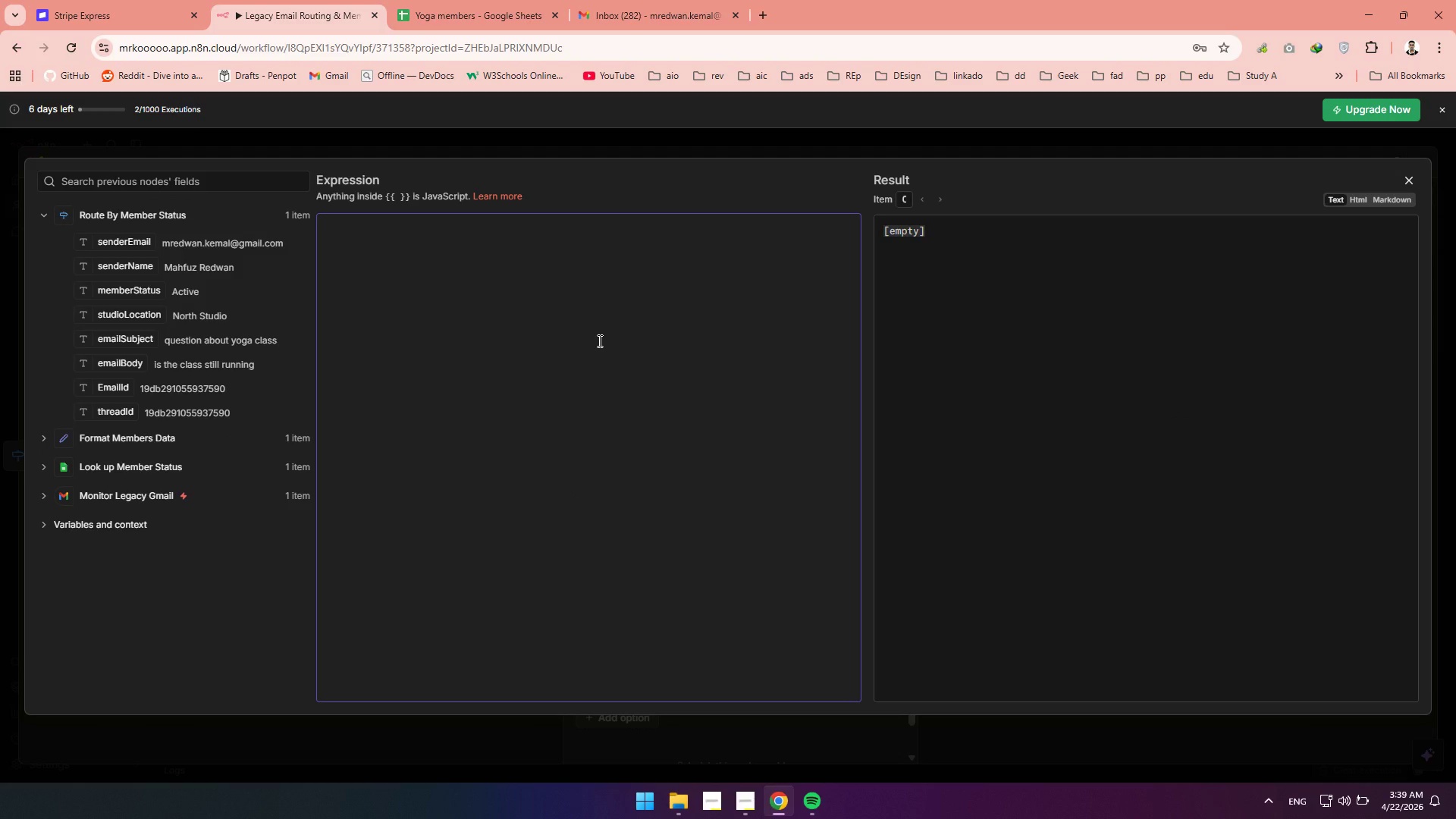 
key(Shift+BracketLeft)
 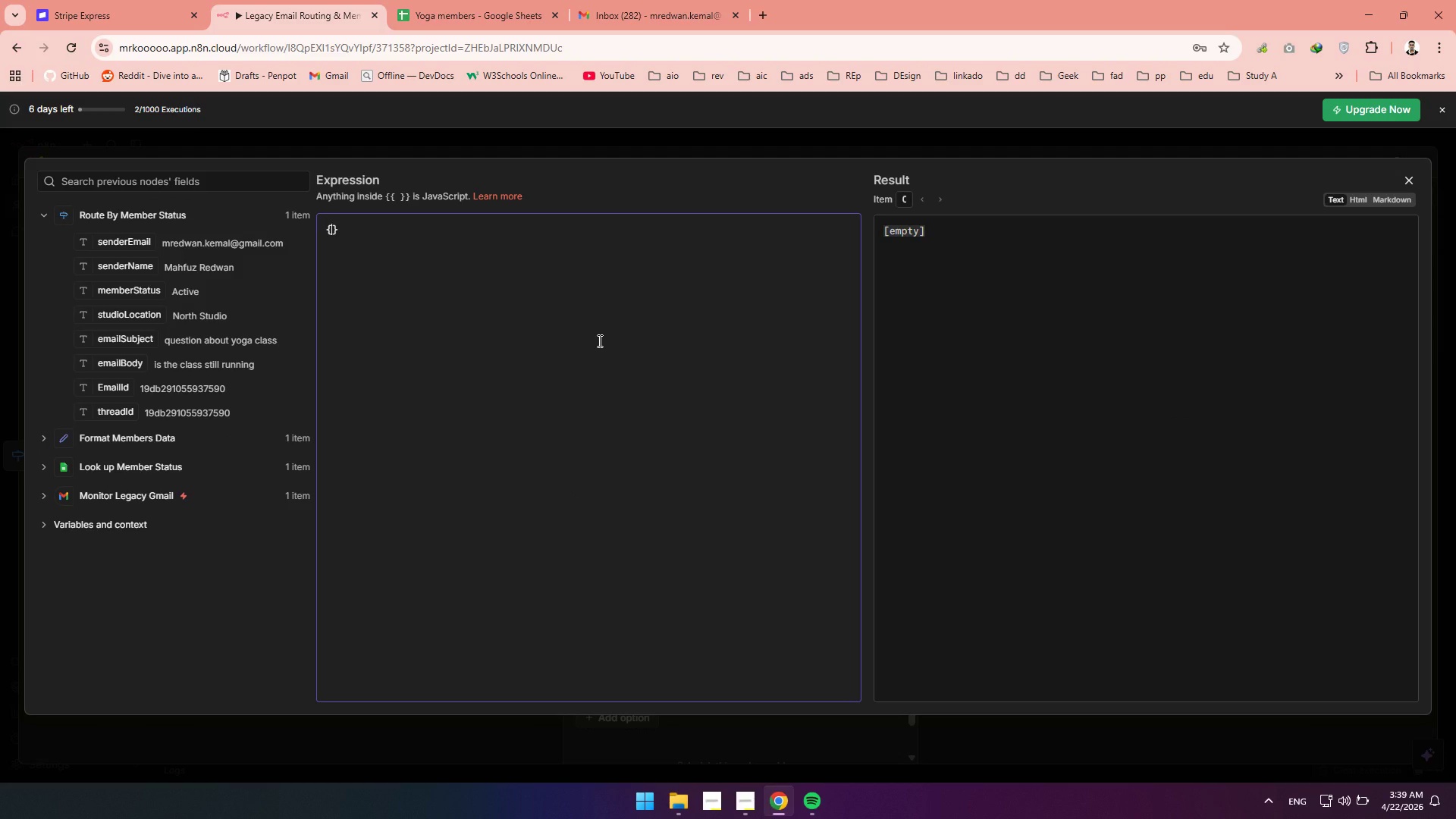 
key(Shift+BracketLeft)
 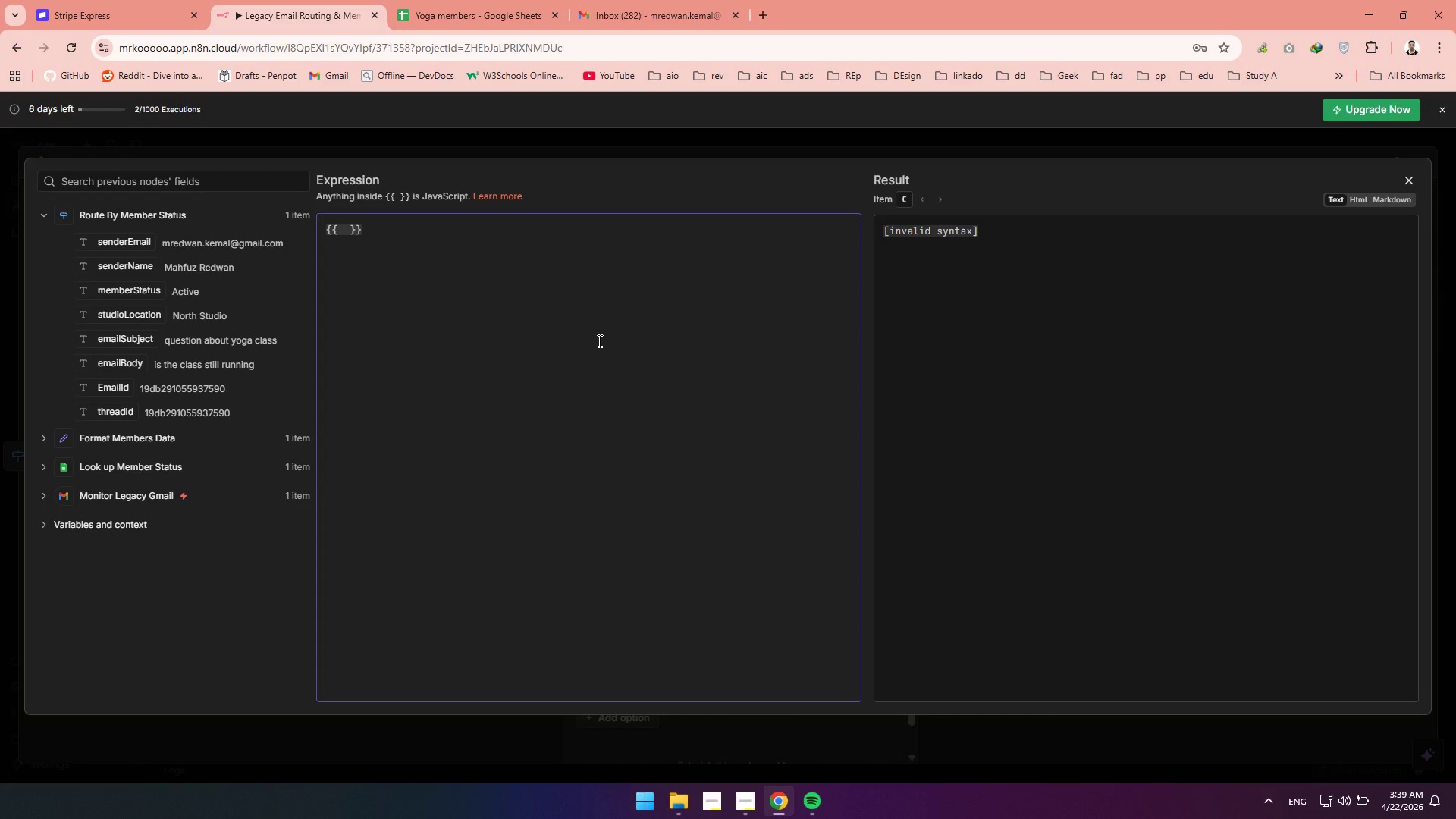 
wait(10.73)
 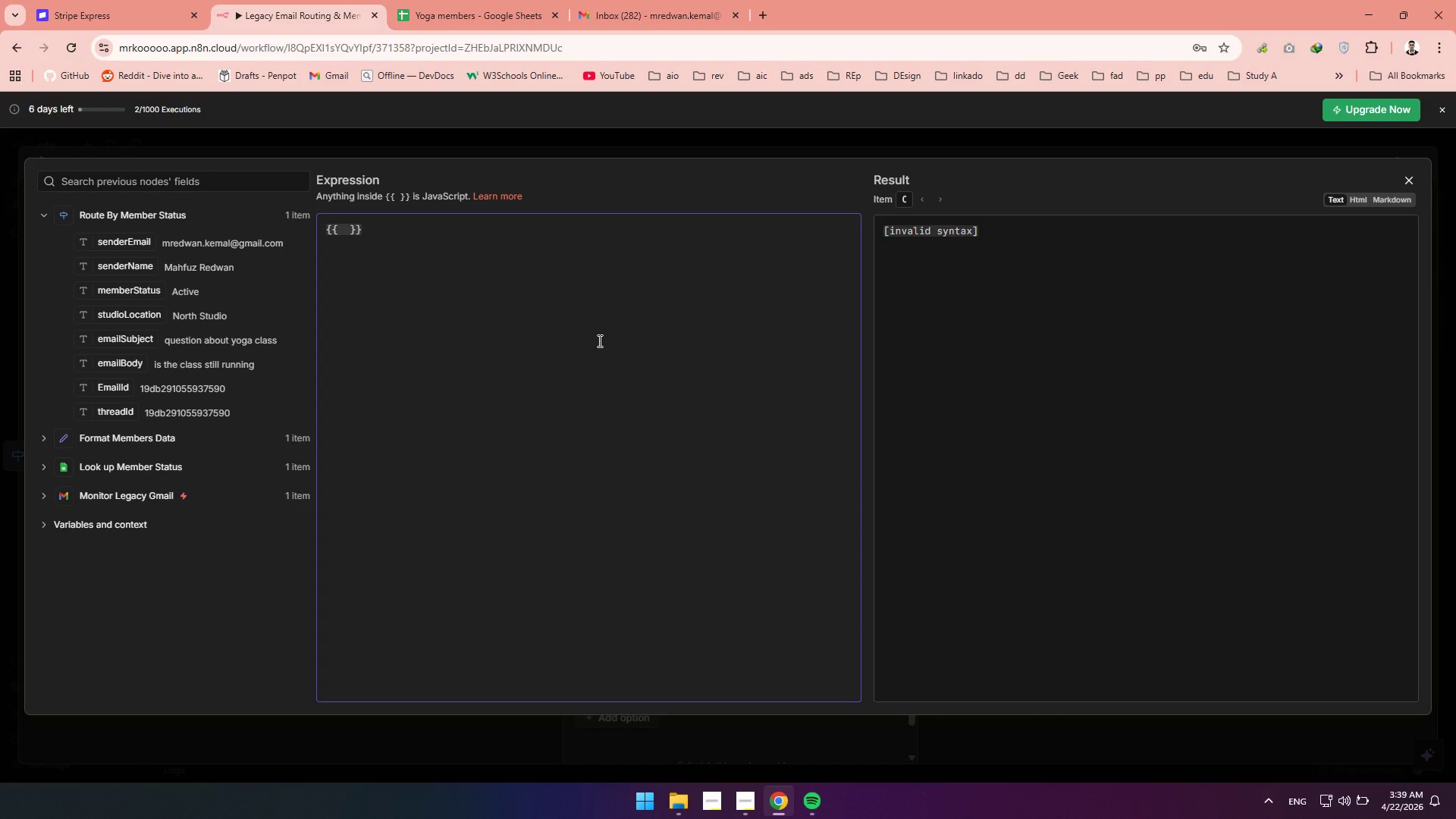 
type("forwarded )
 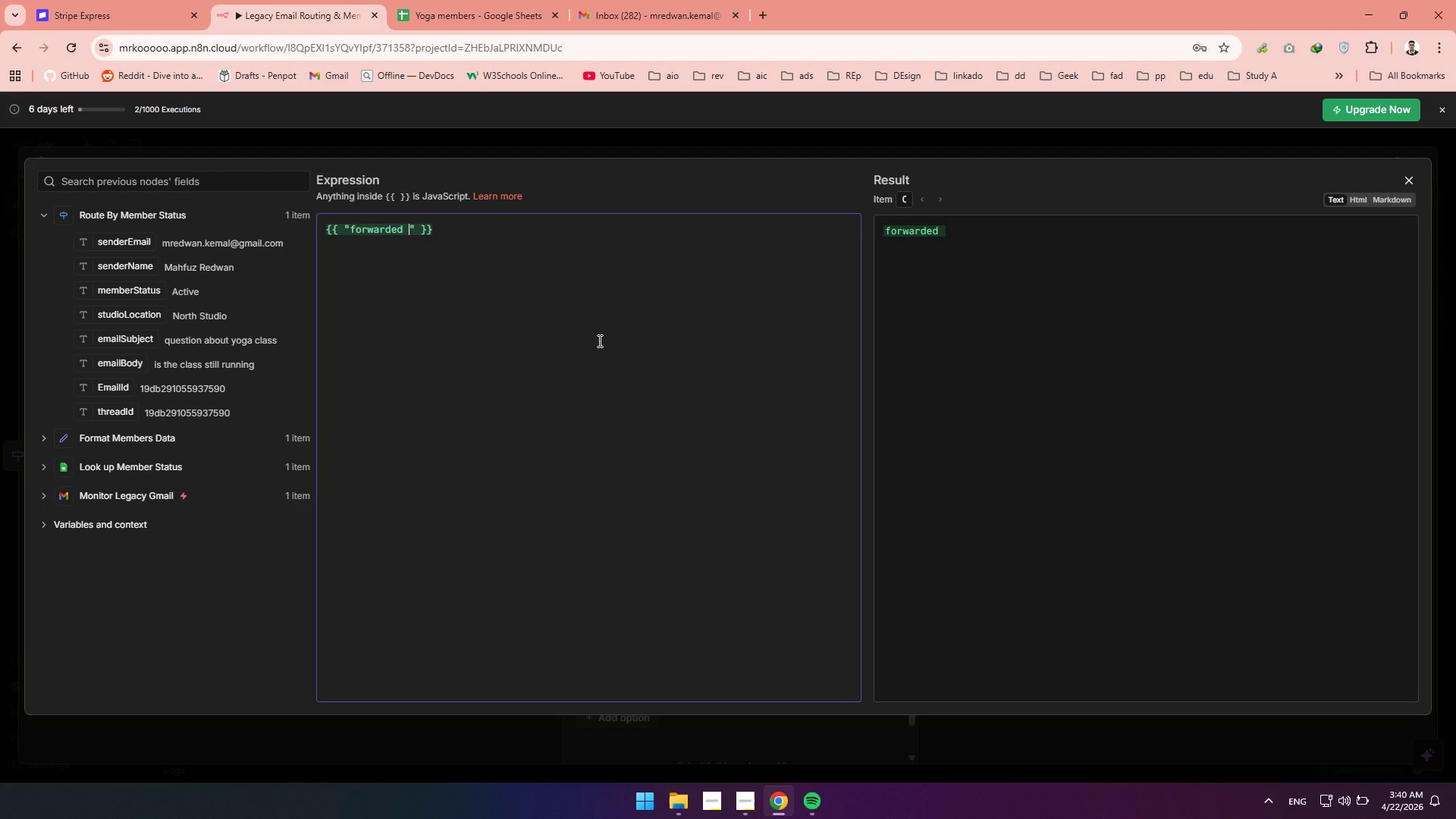 
type(inquiry fromactive )
 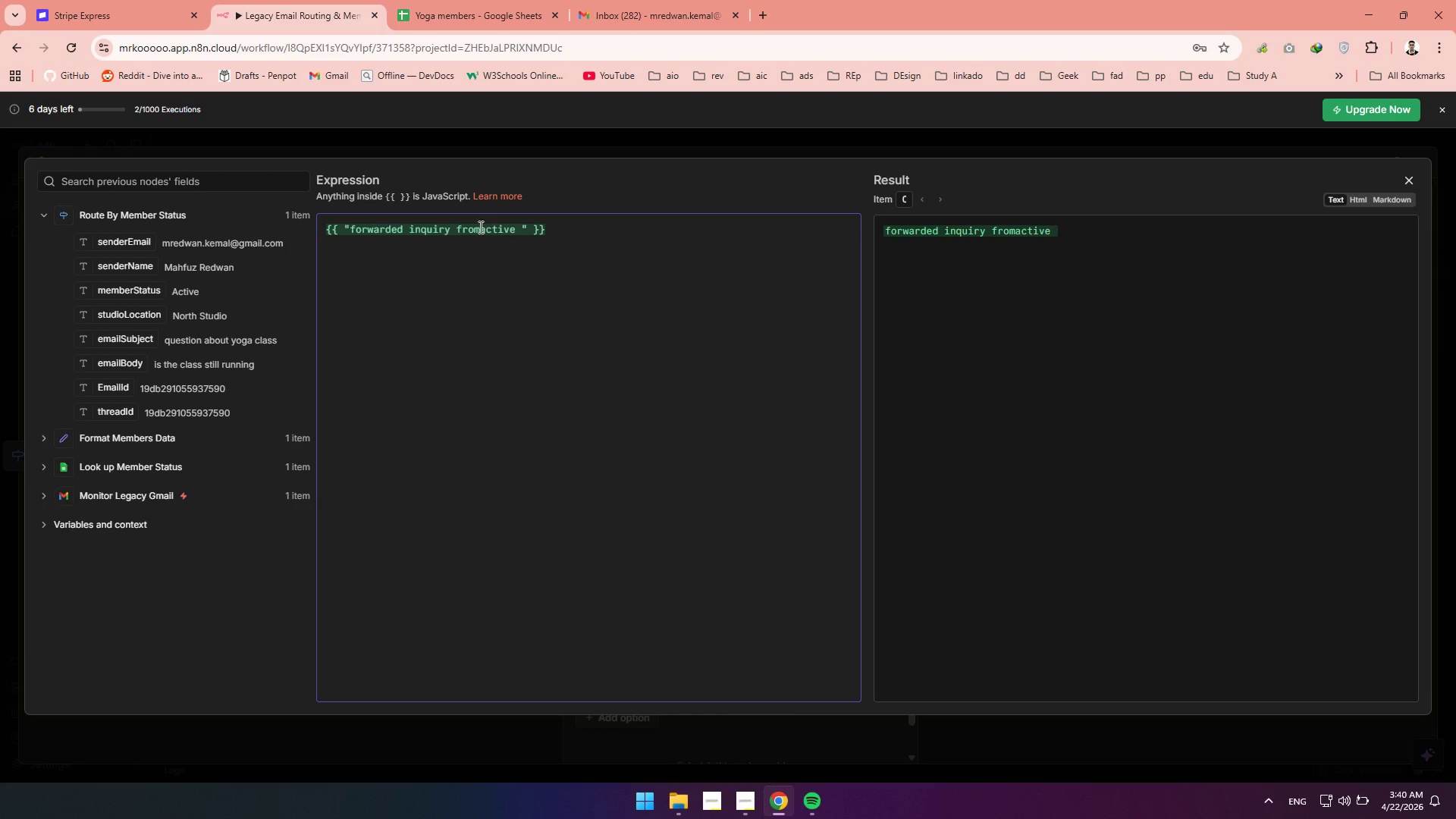 
left_click([476, 227])
 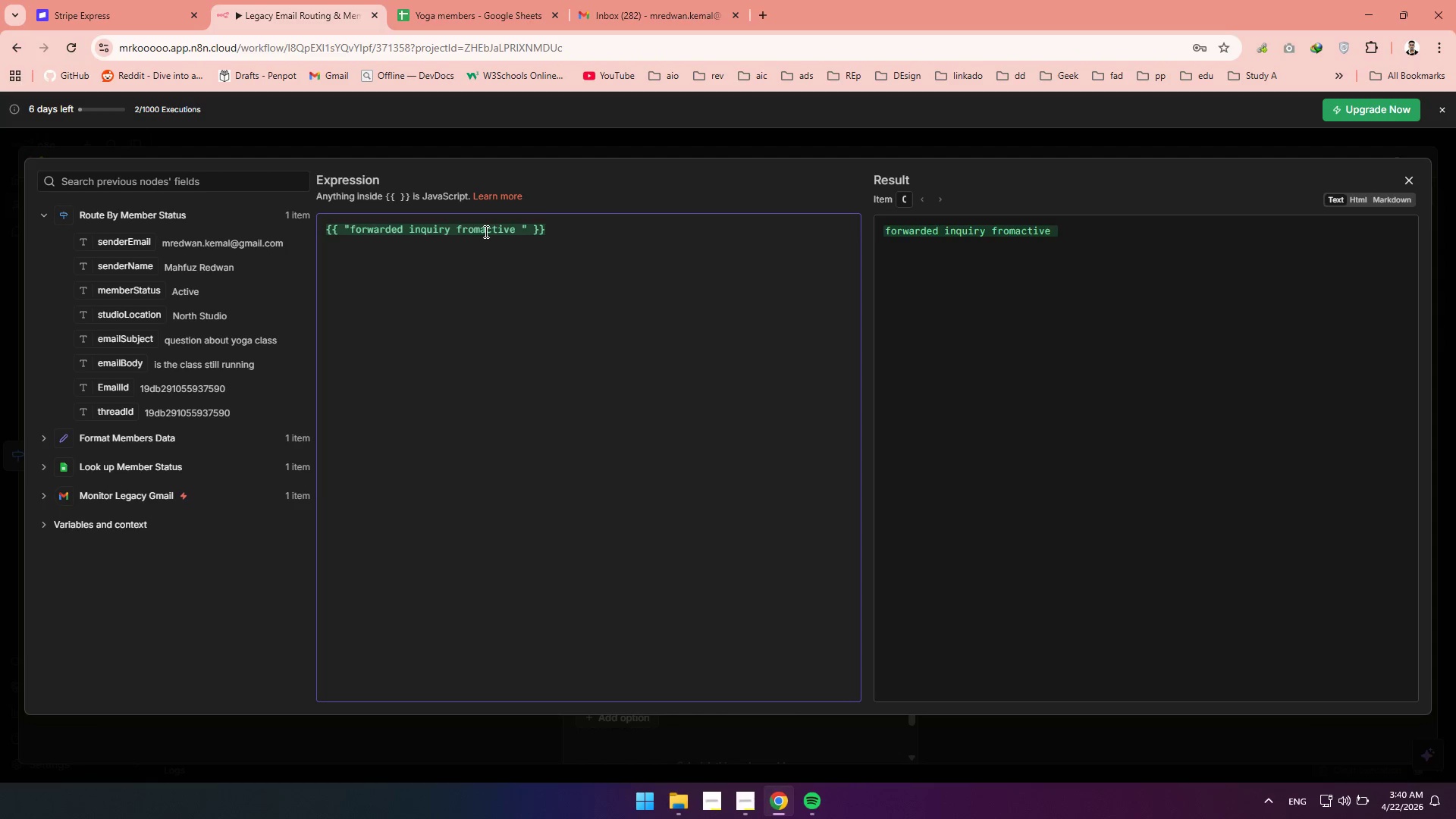 
left_click([485, 231])
 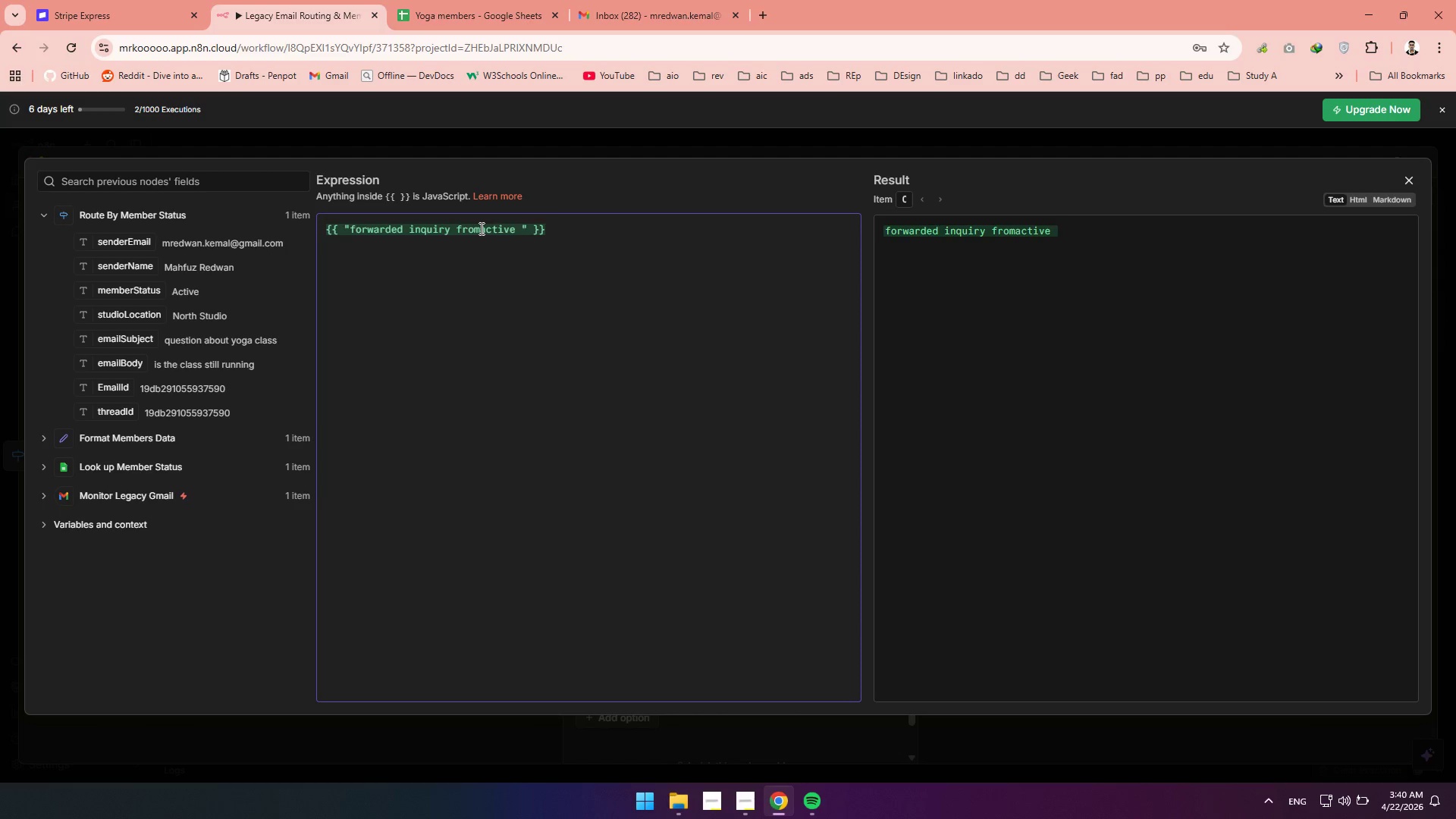 
left_click([480, 228])
 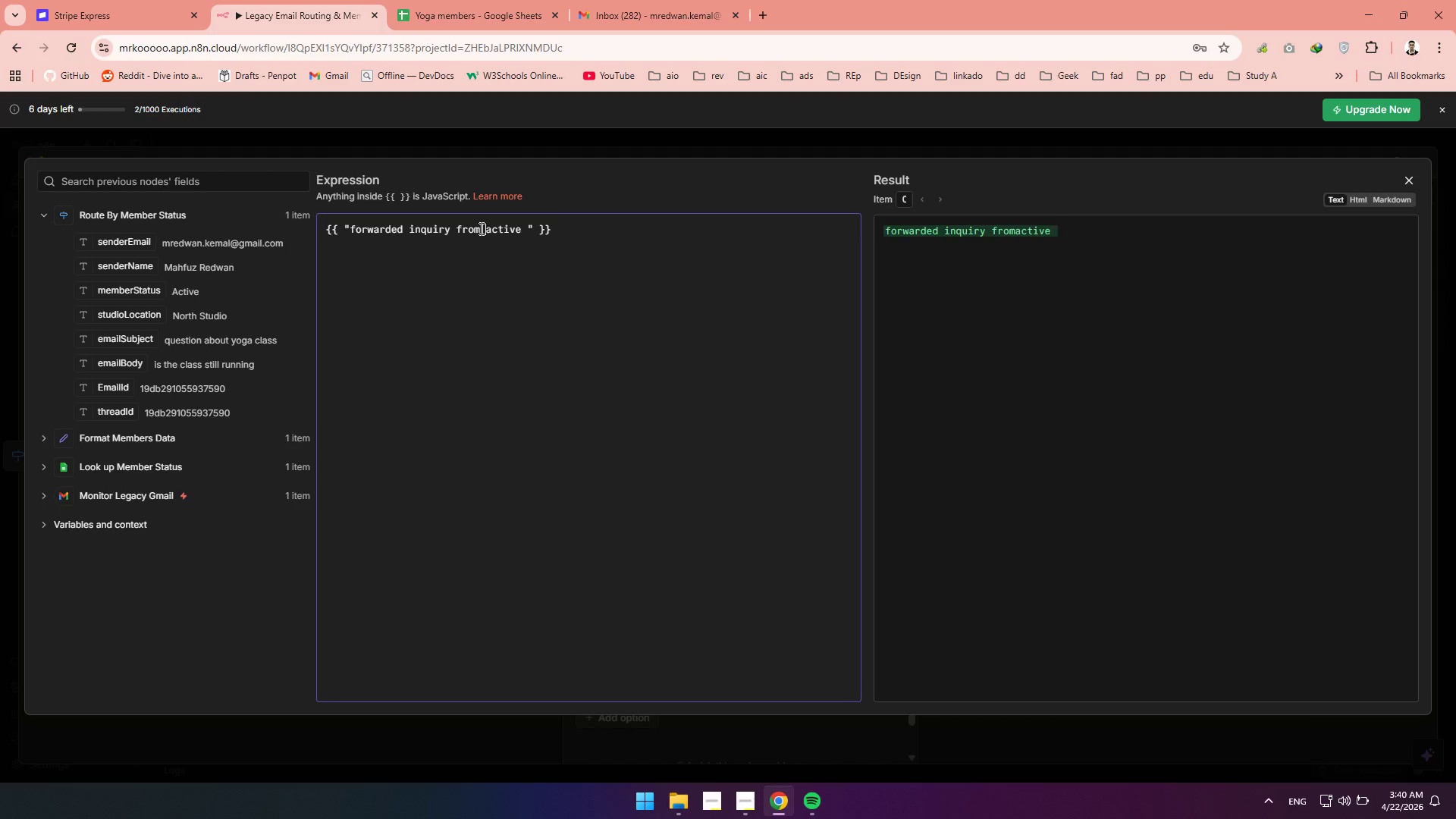 
key(Space)
 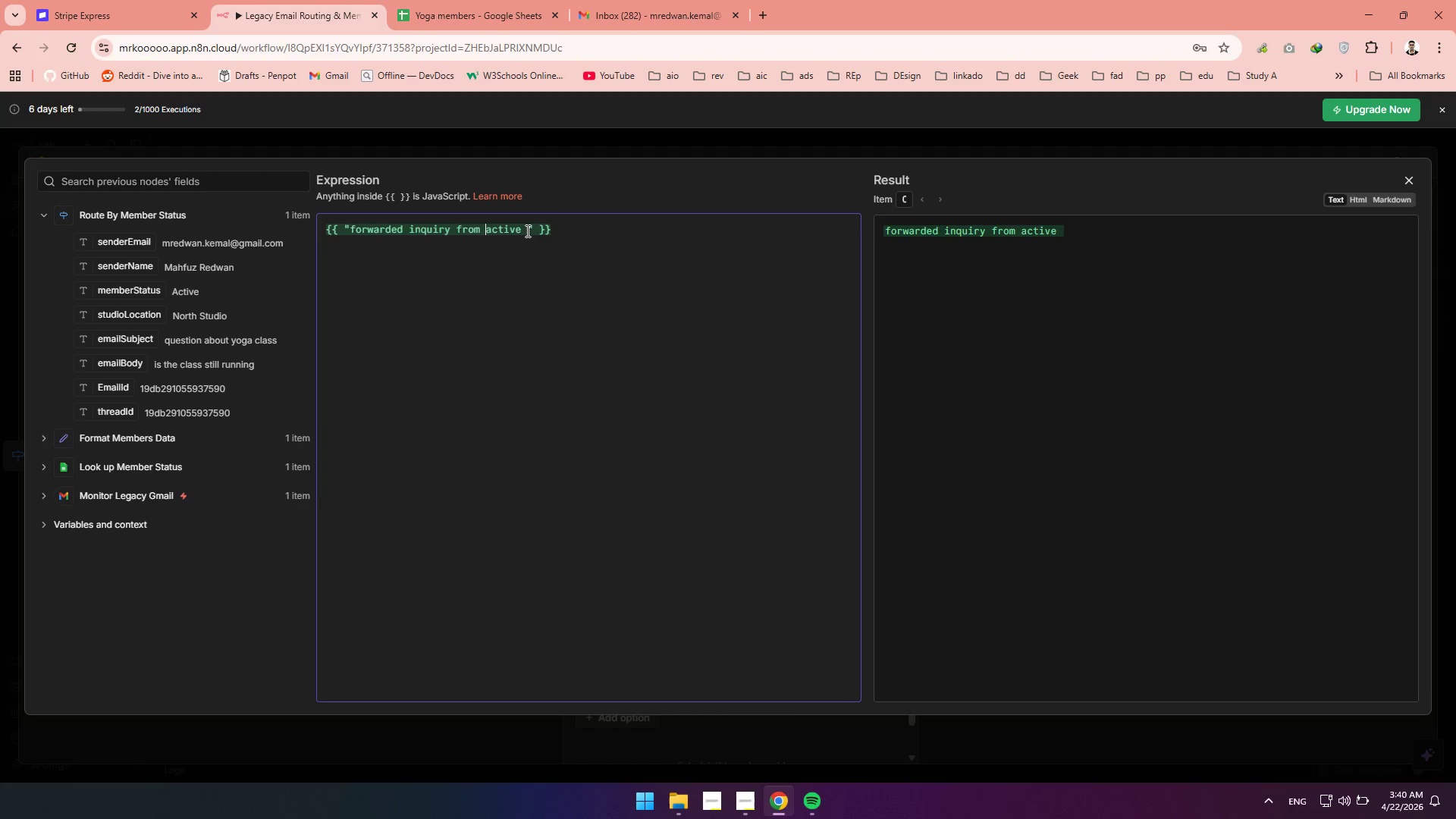 
left_click([526, 231])
 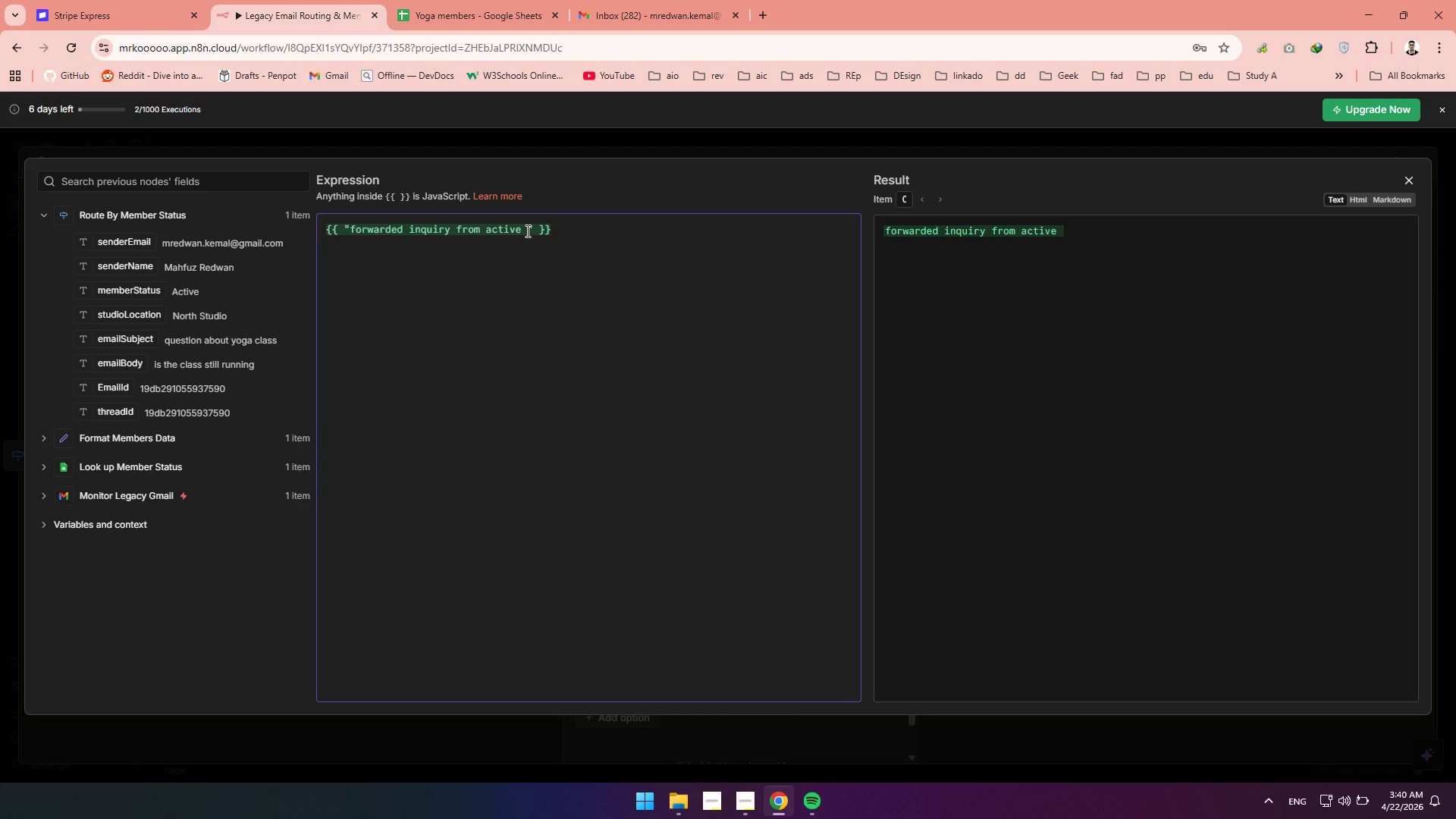 
type(memever )
 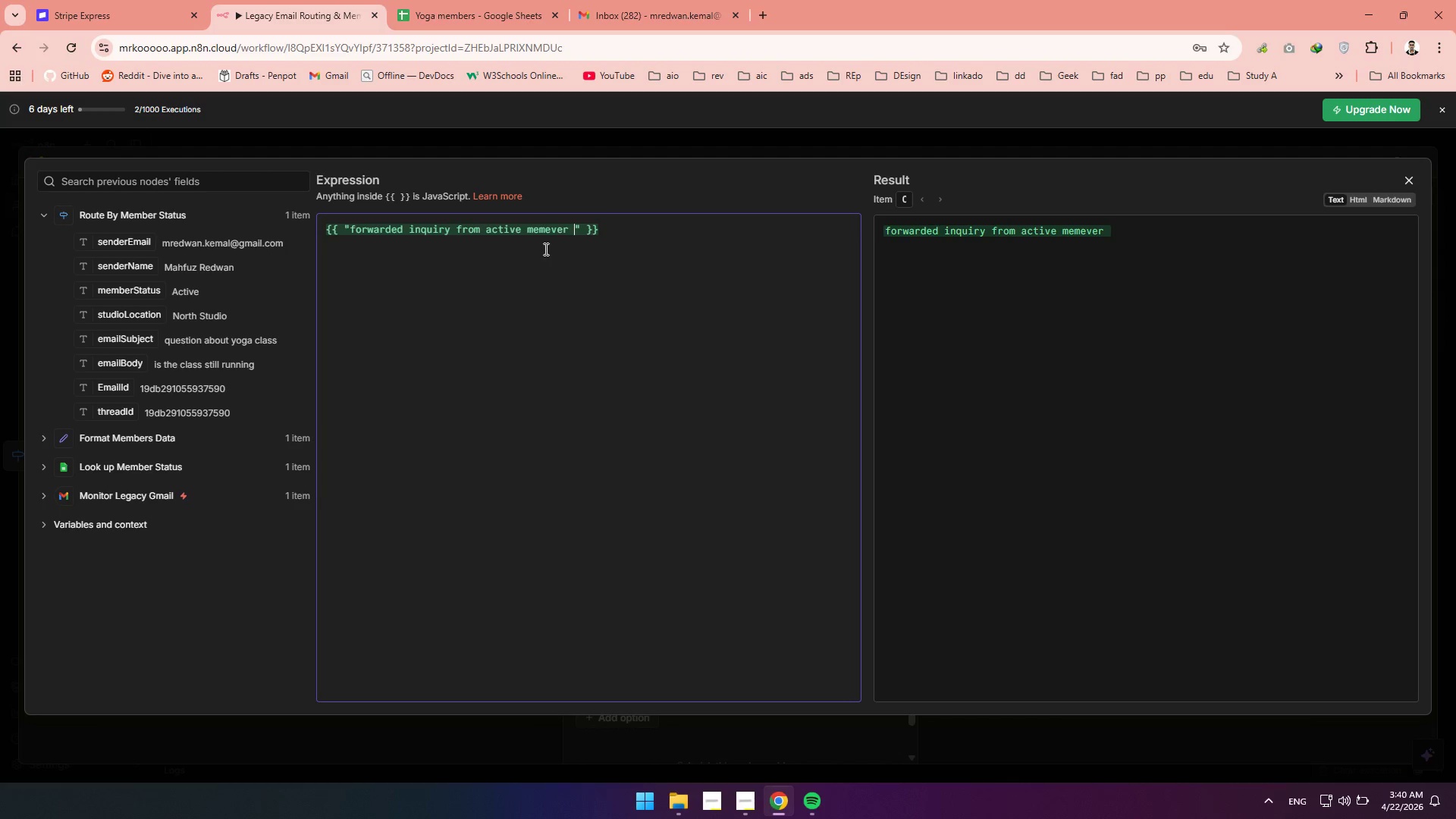 
key(Backspace)
 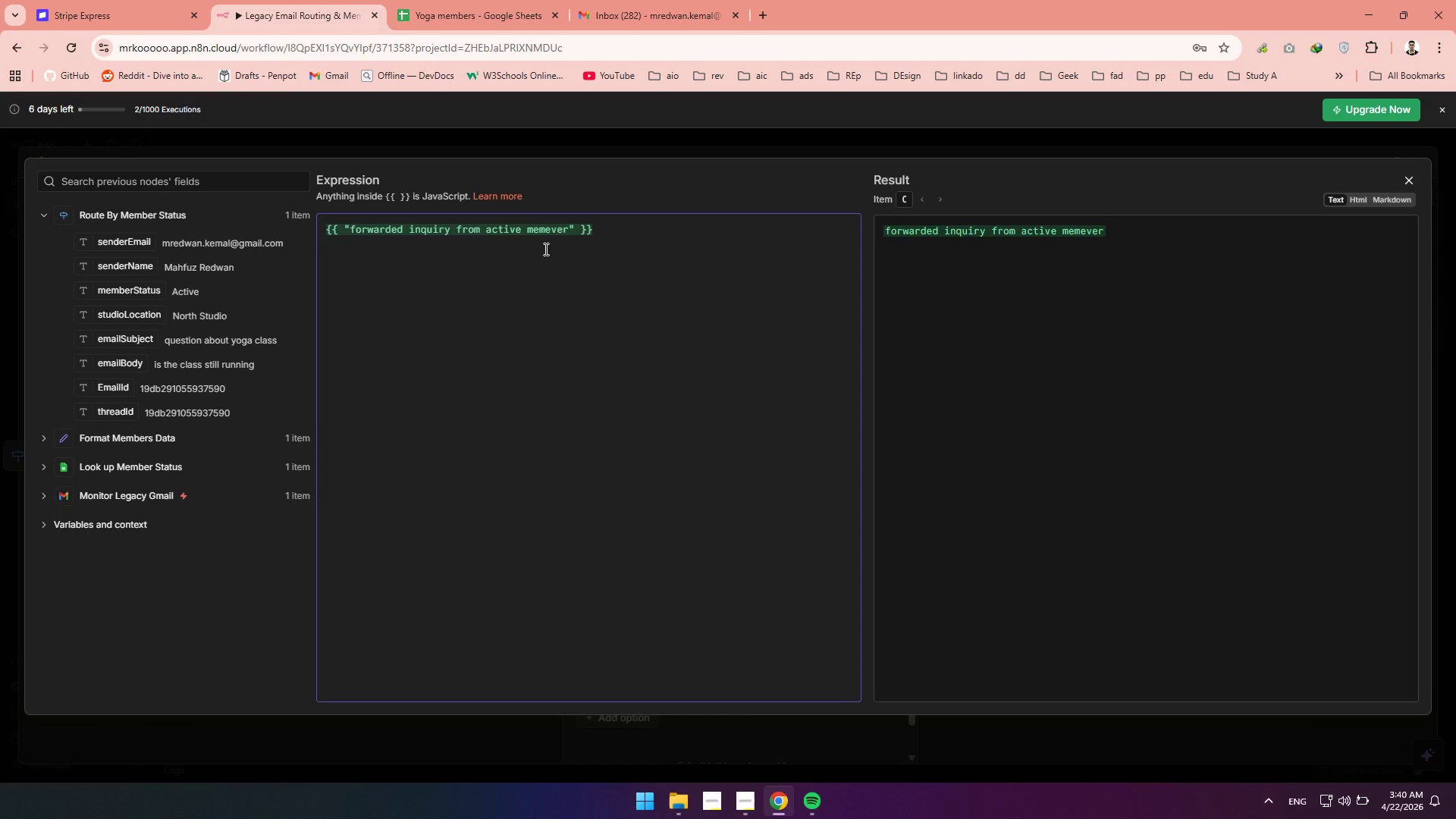 
key(Shift+Semicolon)
 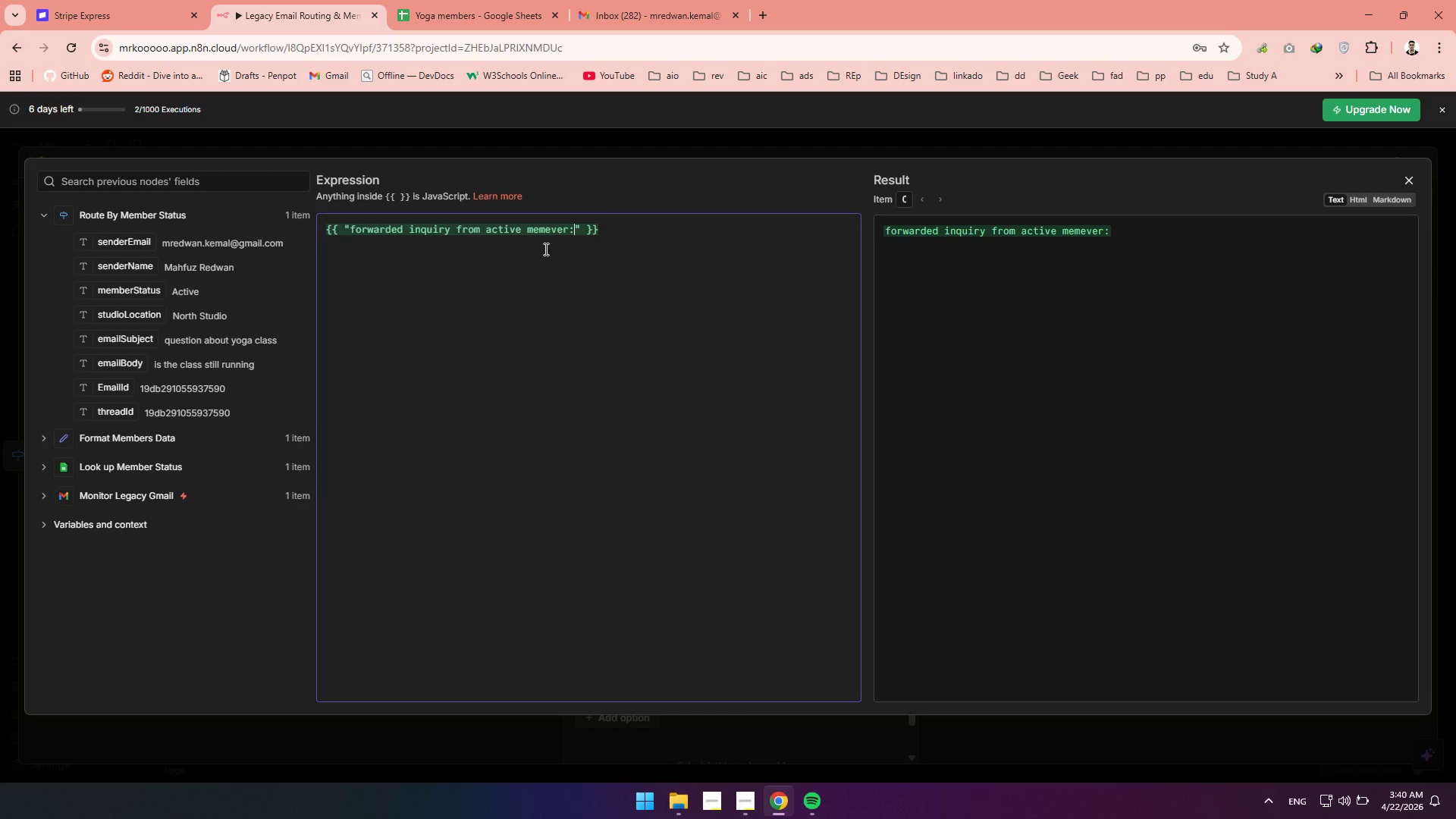 
key(Space)
 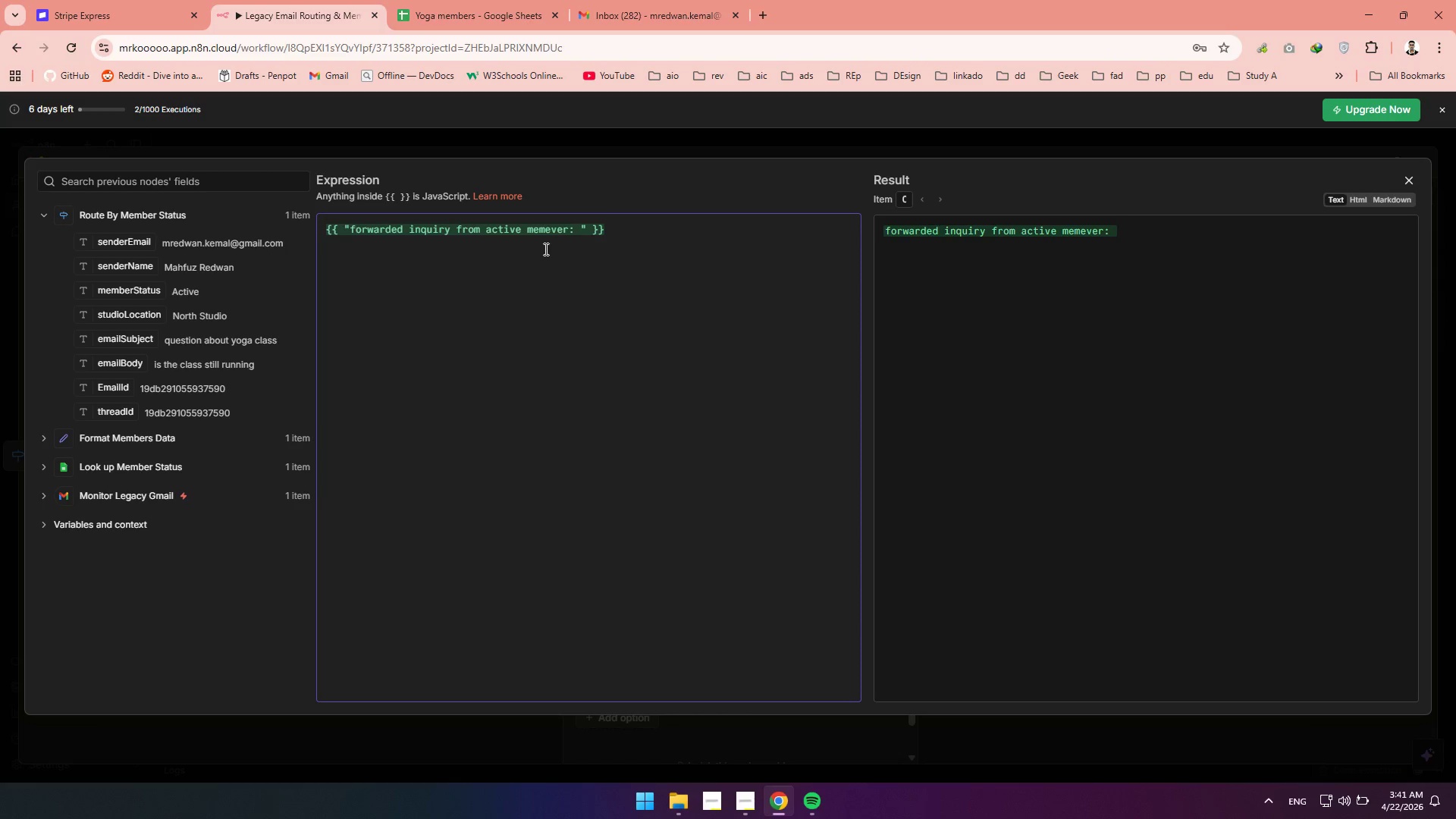 
wait(35.75)
 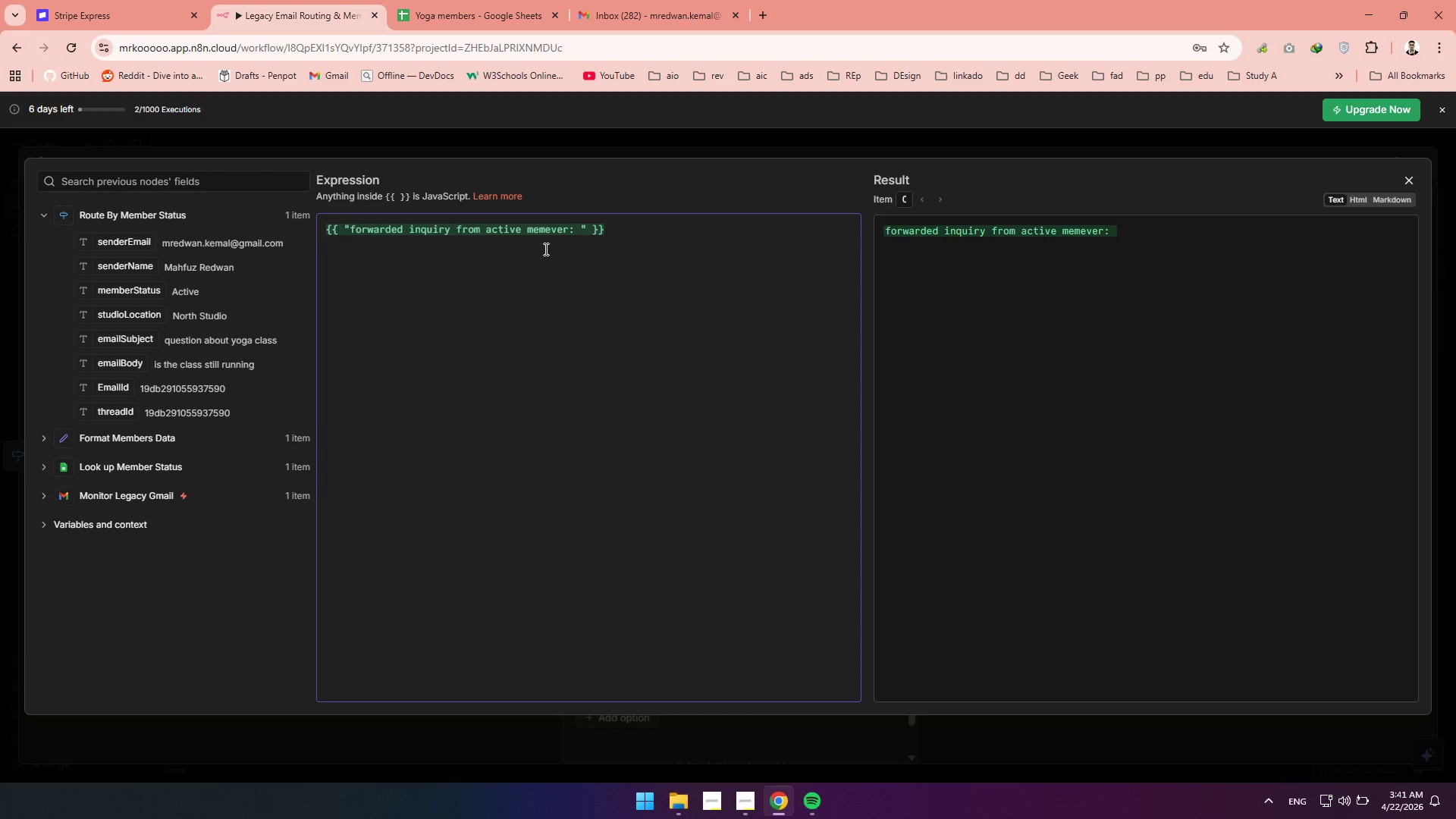 
left_click([588, 230])
 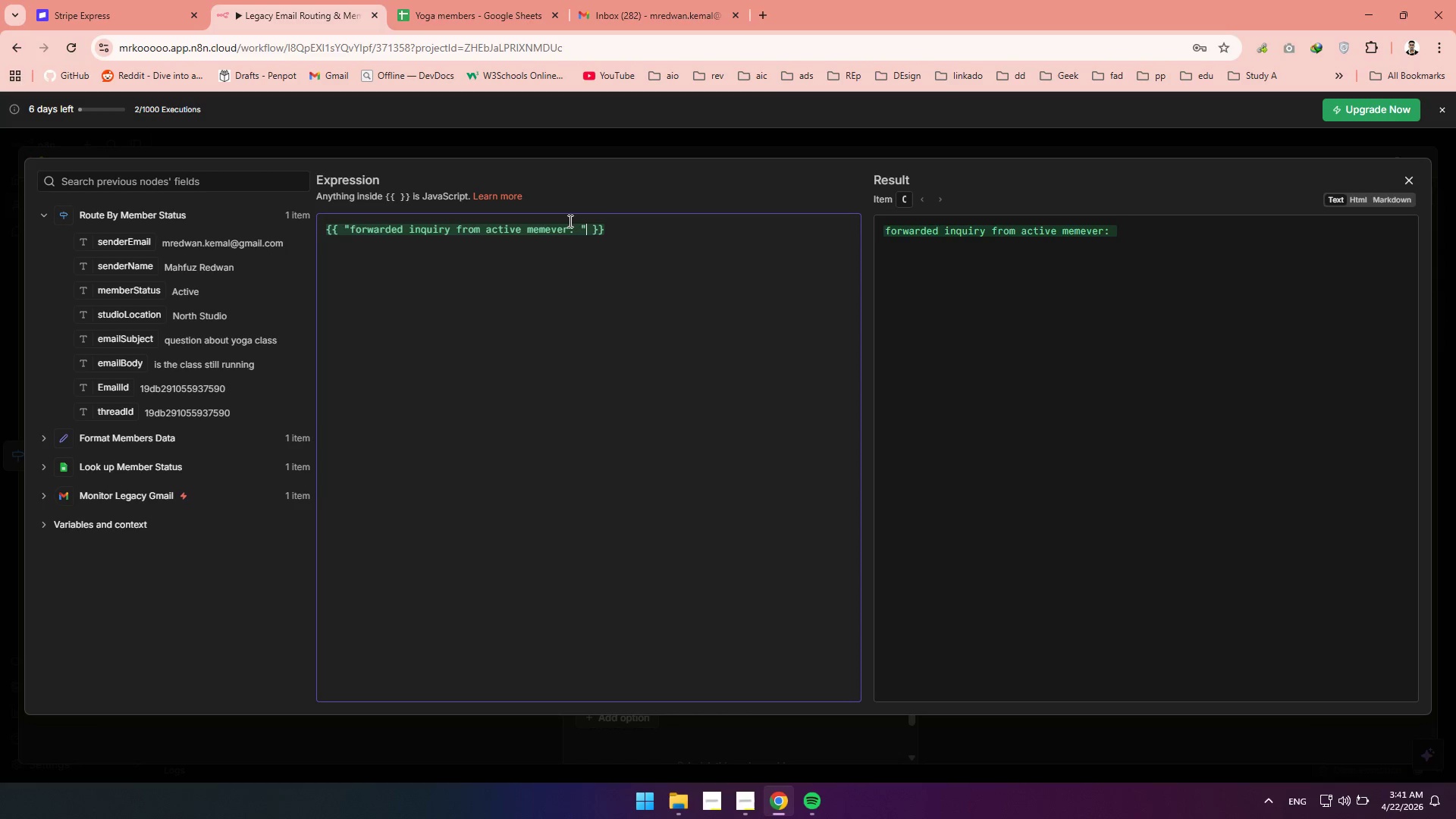 
wait(7.52)
 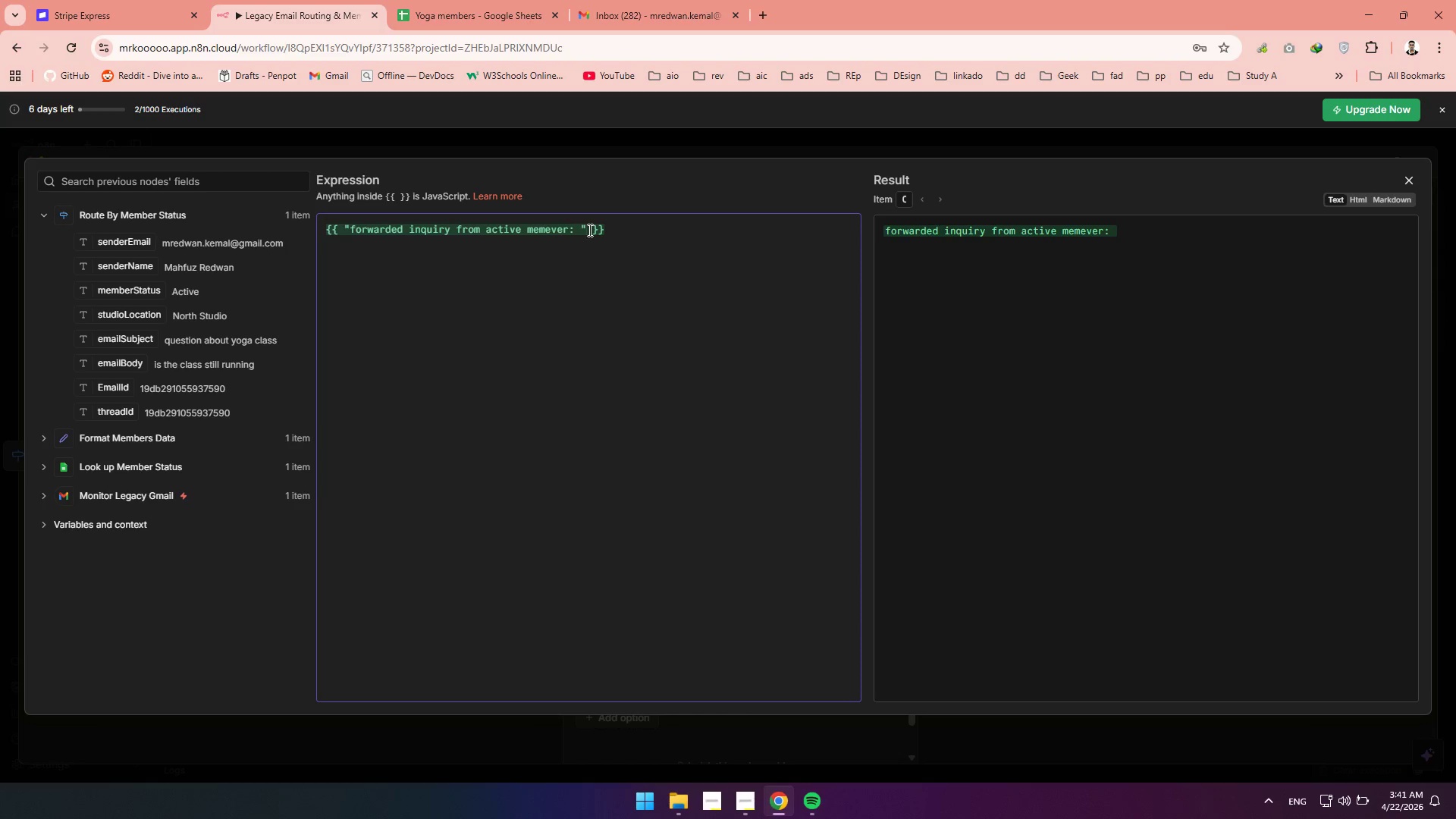 
left_click([558, 229])
 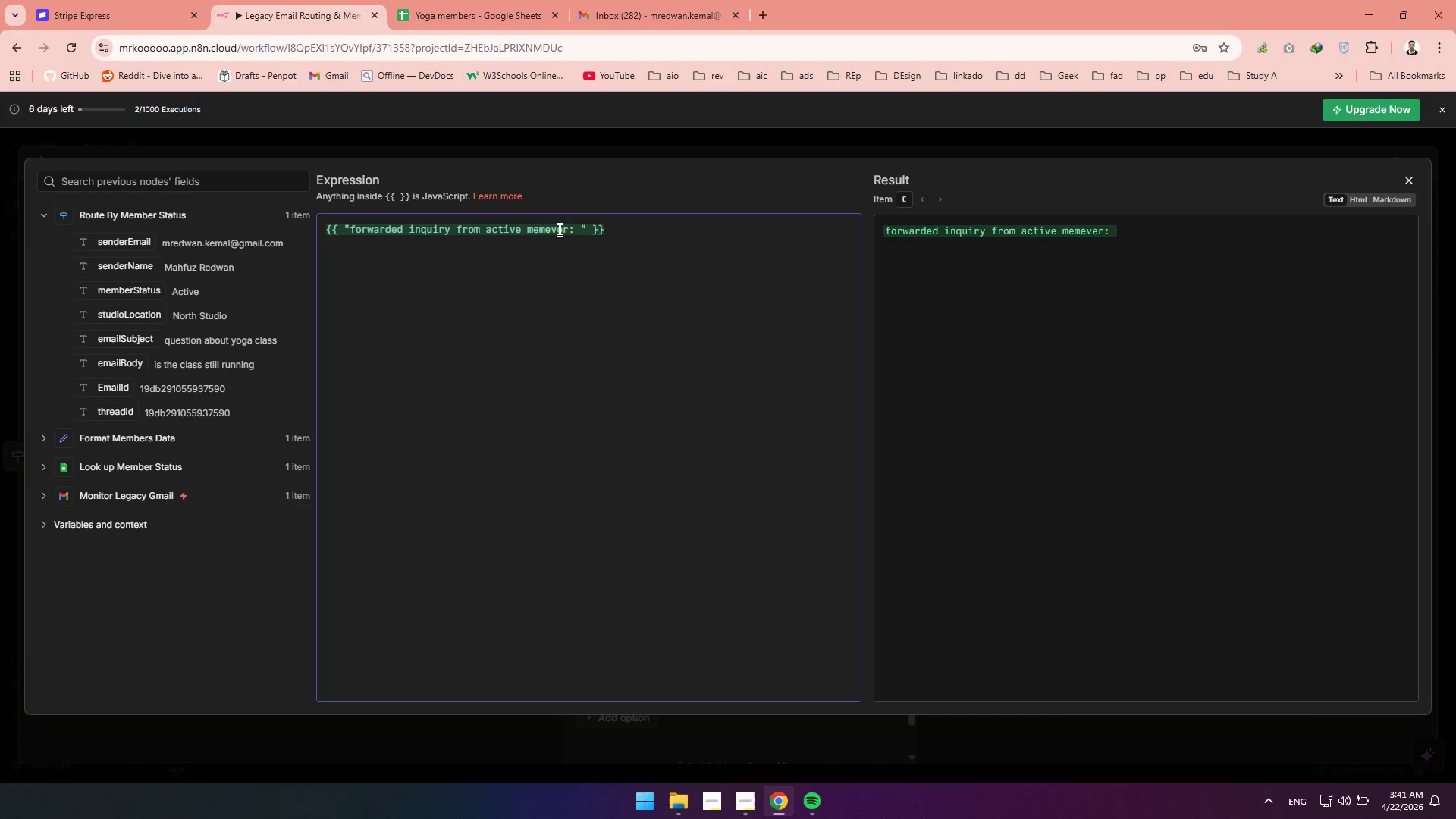 
key(Backspace)
 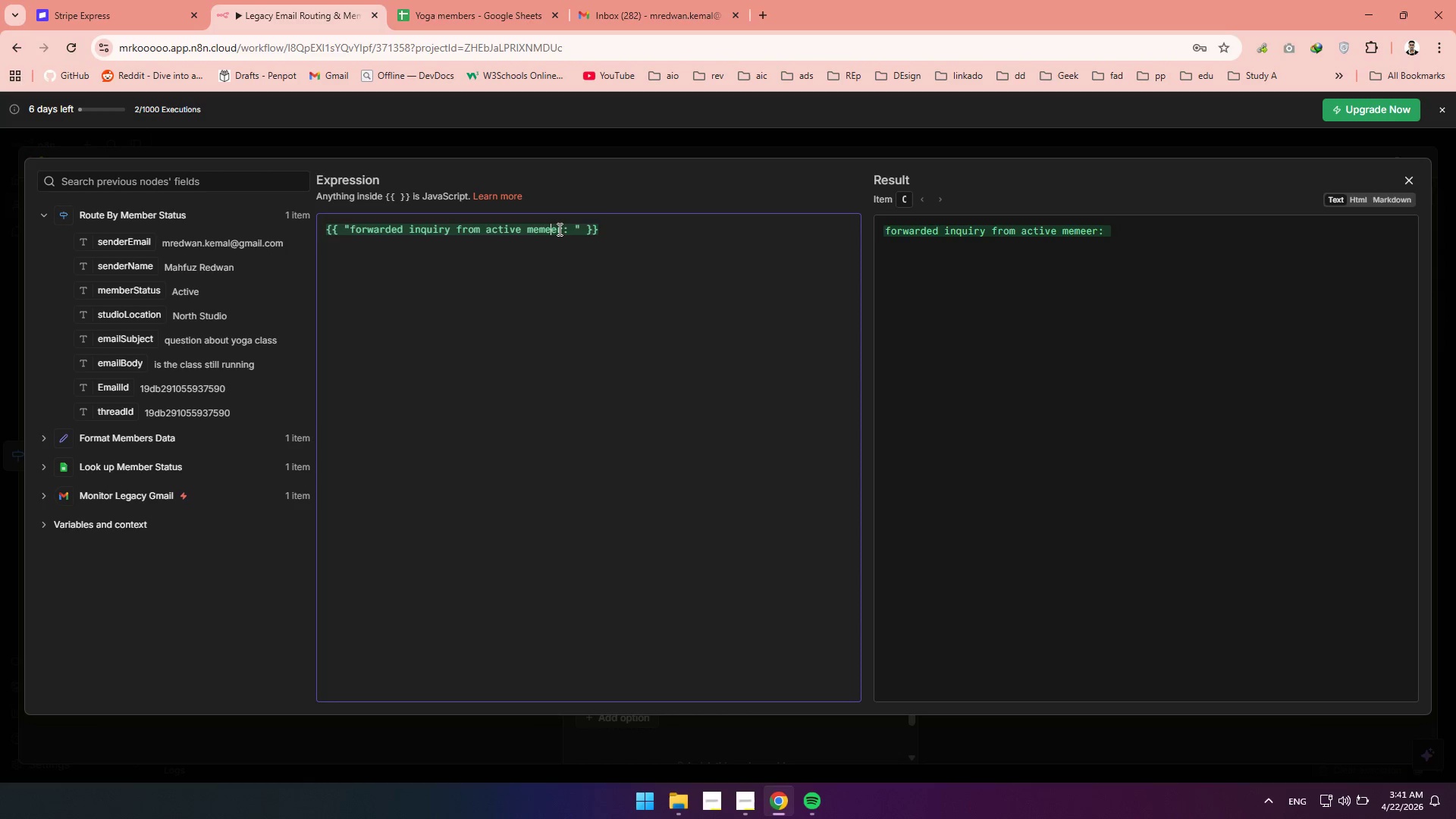 
key(B)
 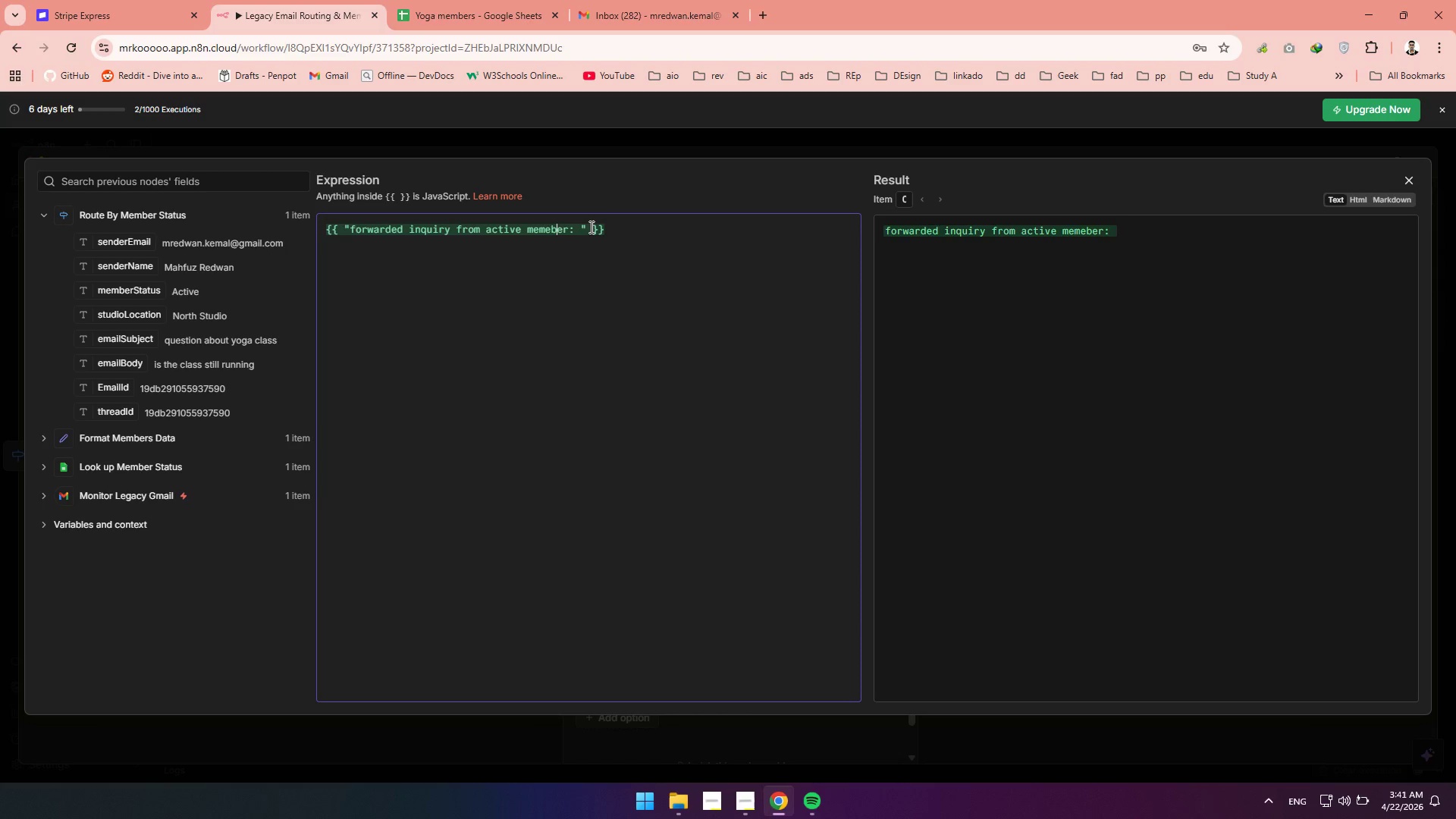 
left_click([590, 227])
 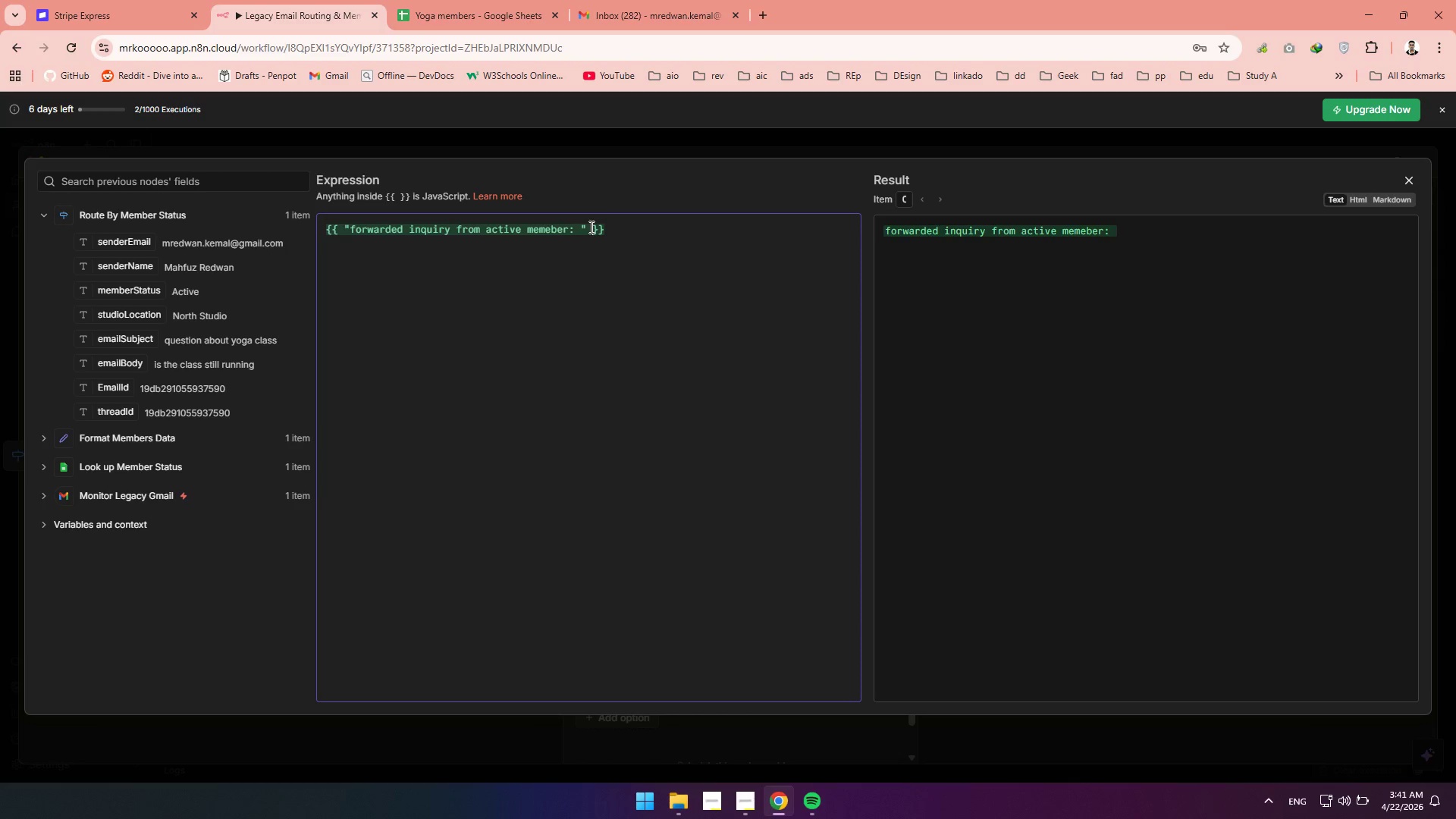 
key(Shift+Equal)
 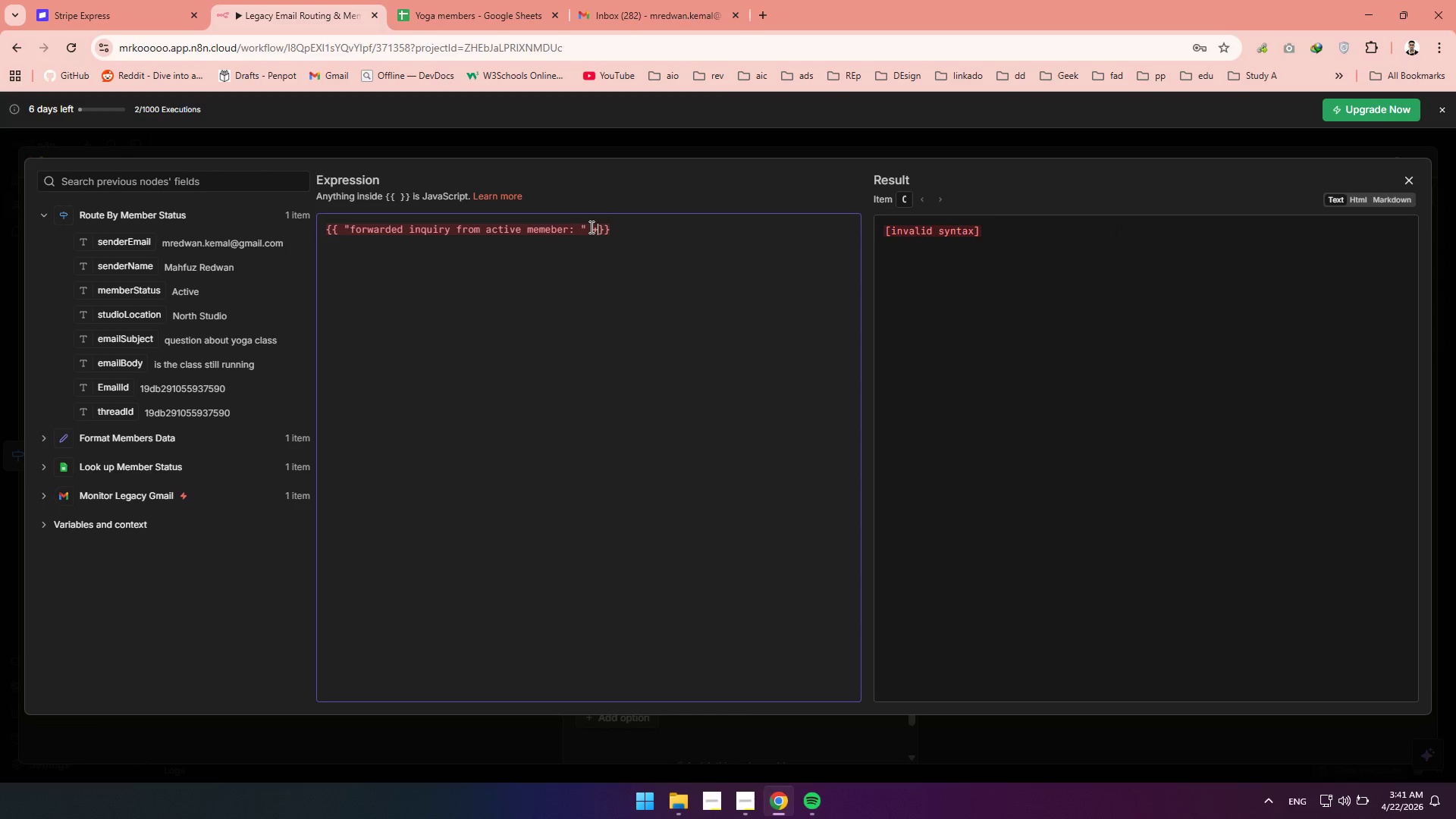 
key(Backspace)
 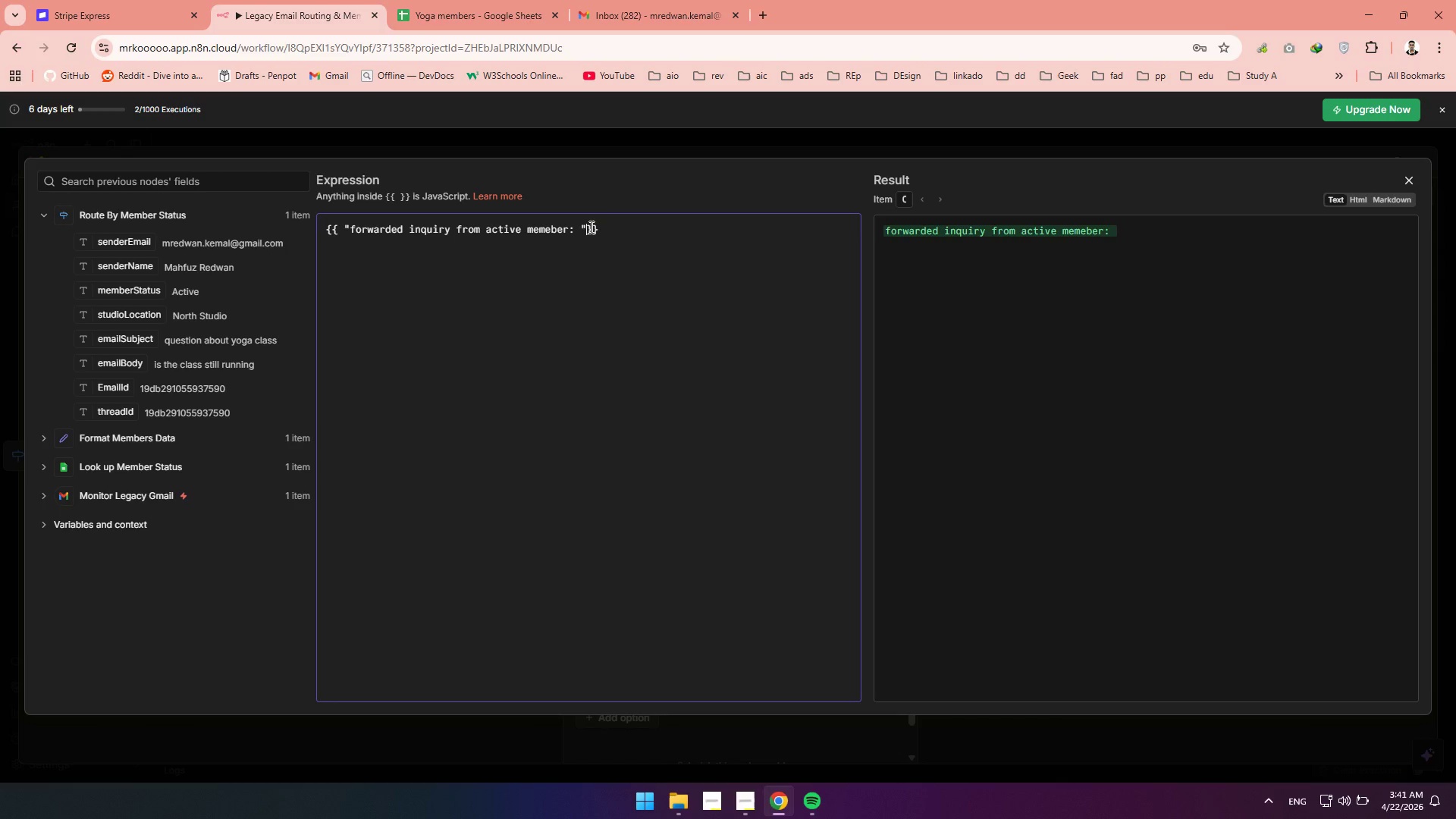 
key(Backspace)
 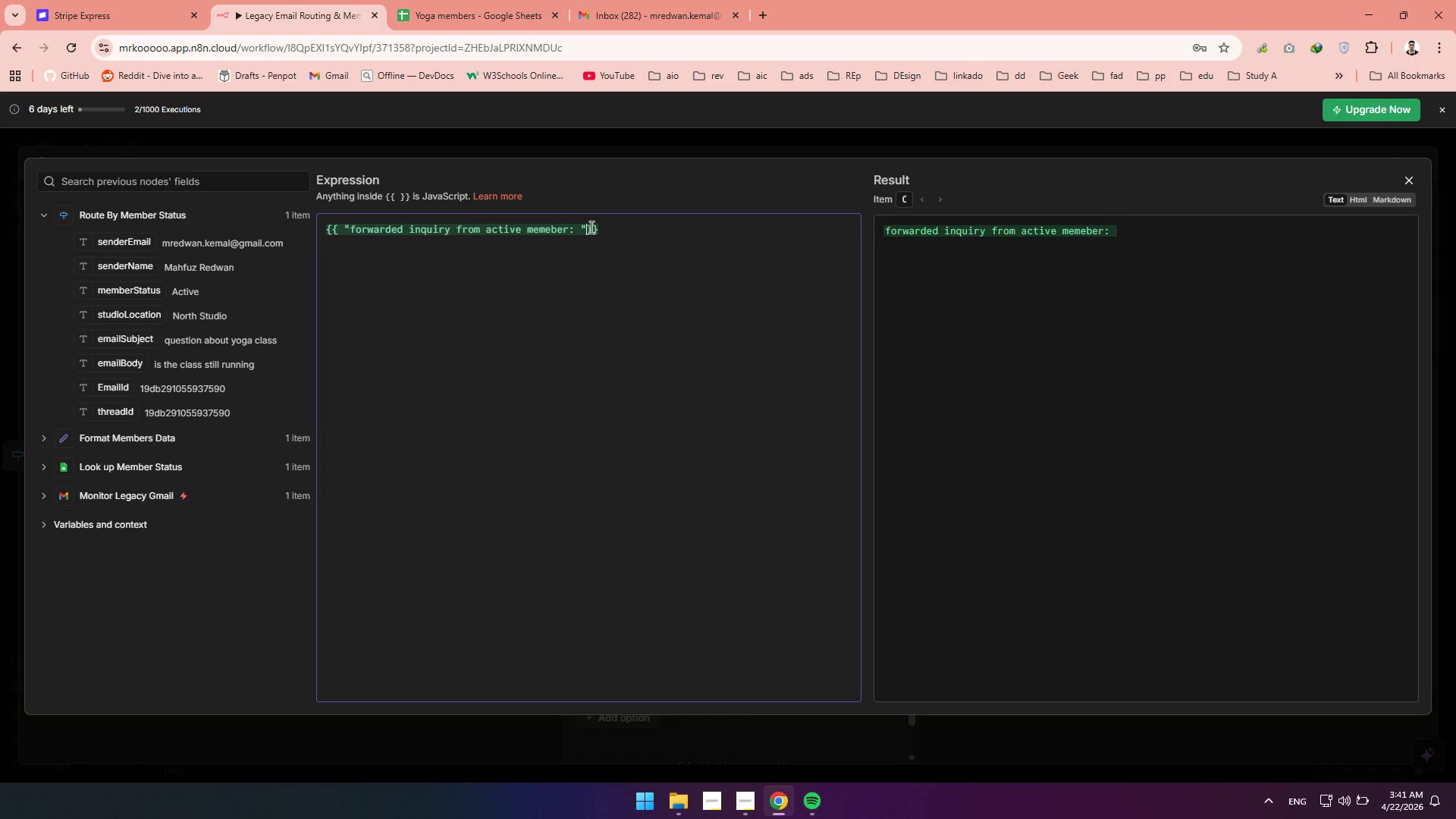 
key(Shift+Equal)
 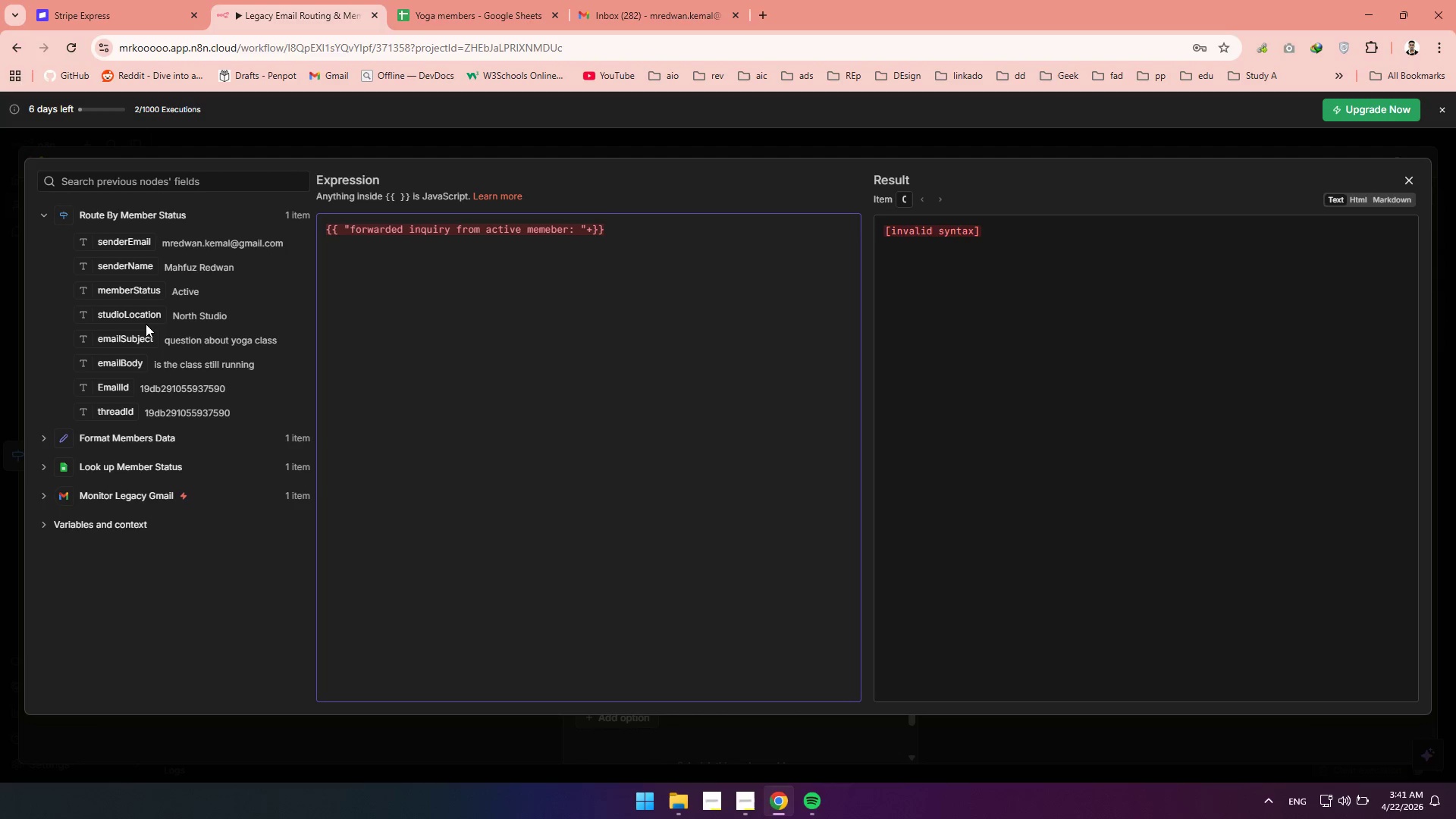 
wait(5.72)
 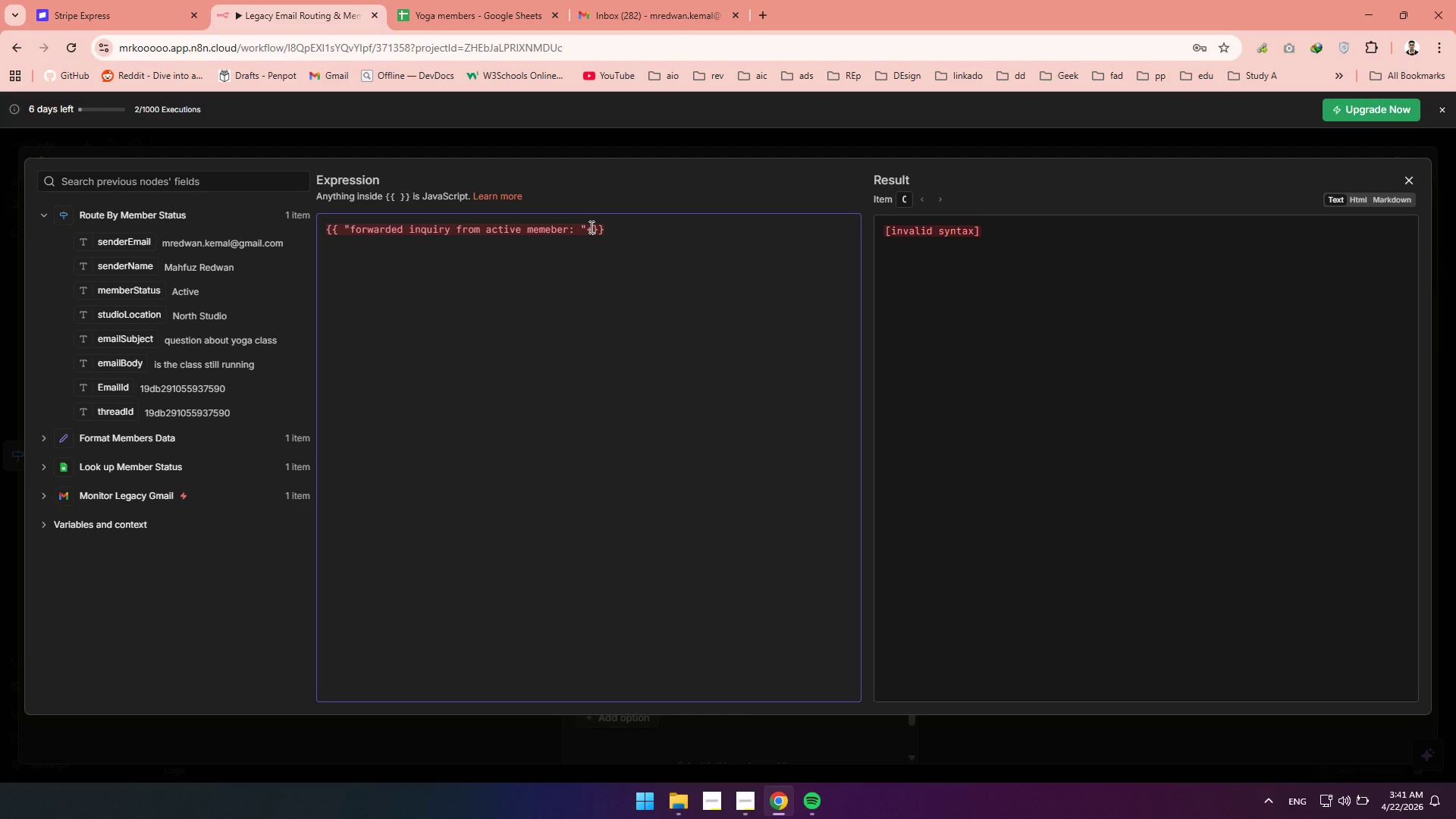 
left_click([137, 281])
 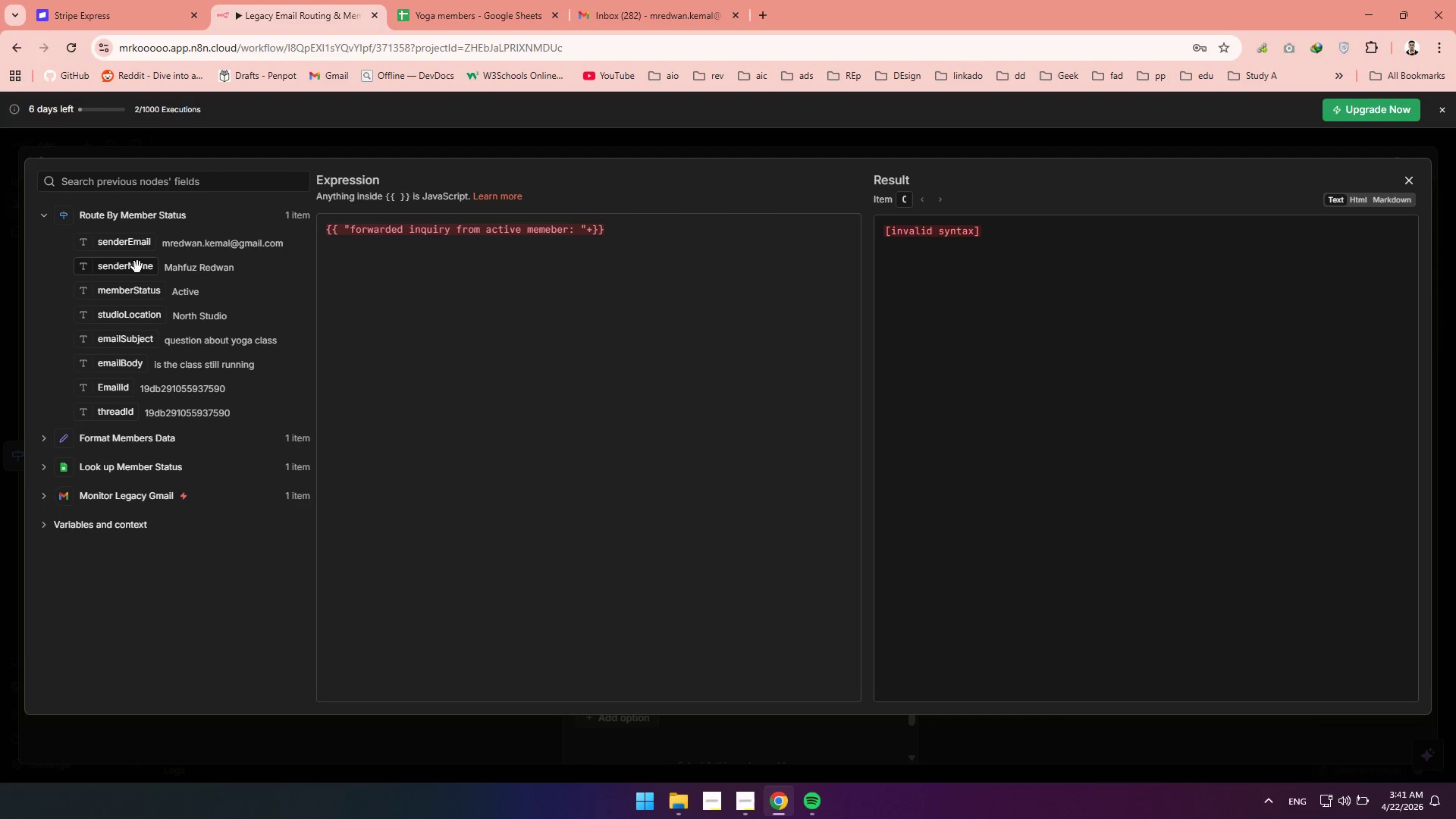 
left_click_drag(start_coordinate=[137, 267], to_coordinate=[591, 232])
 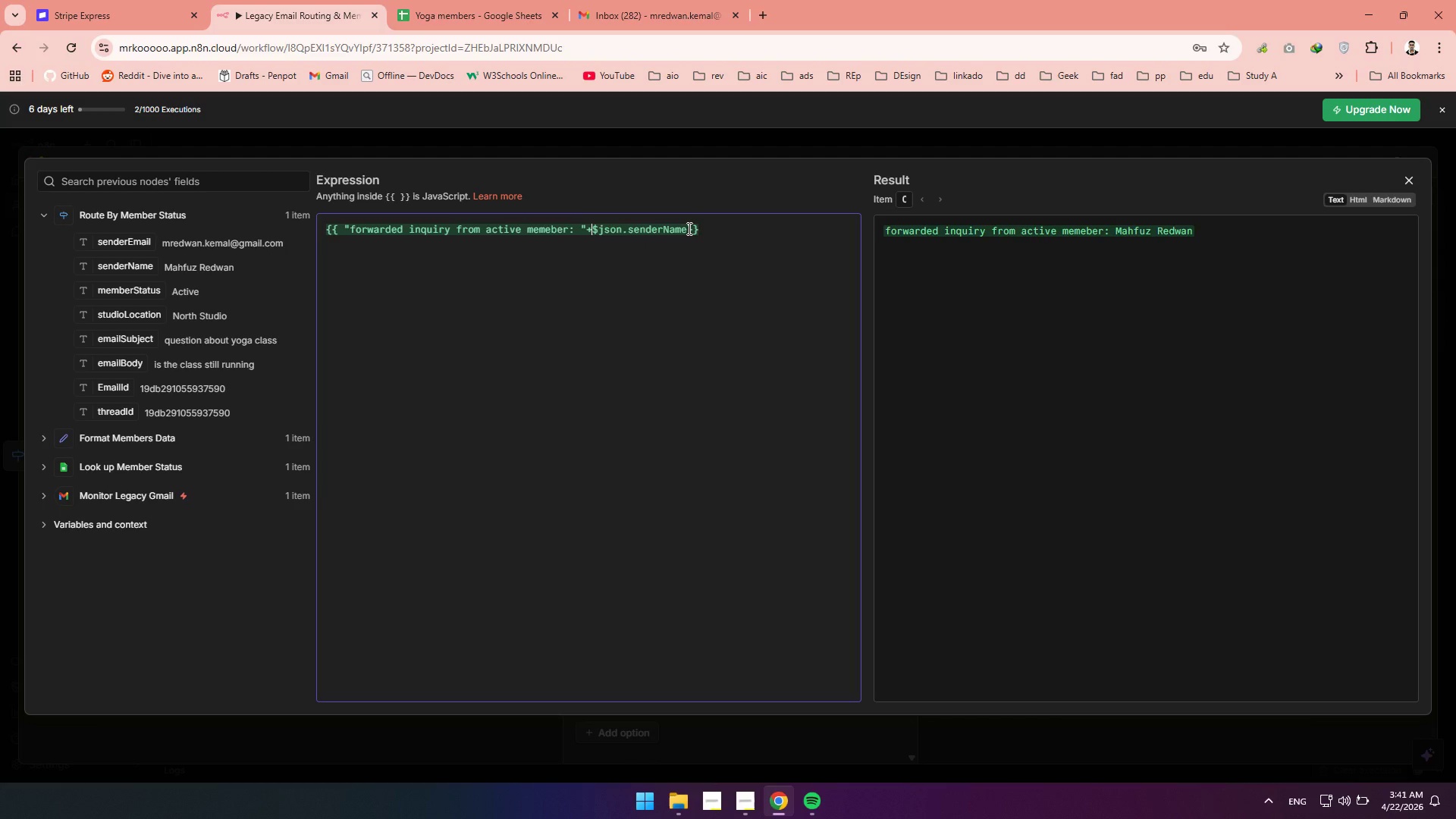 
left_click([688, 228])
 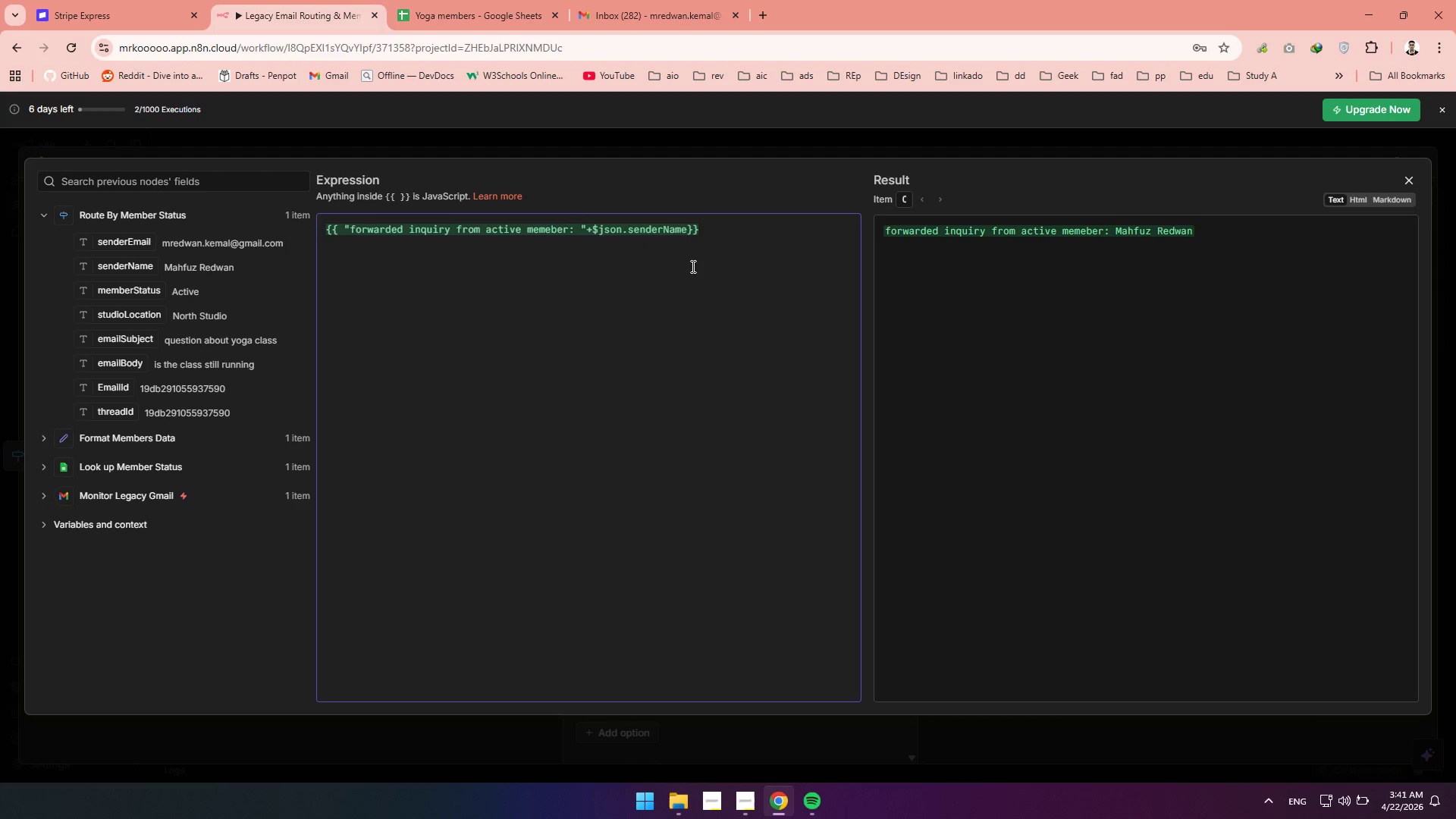 
key(Space)
 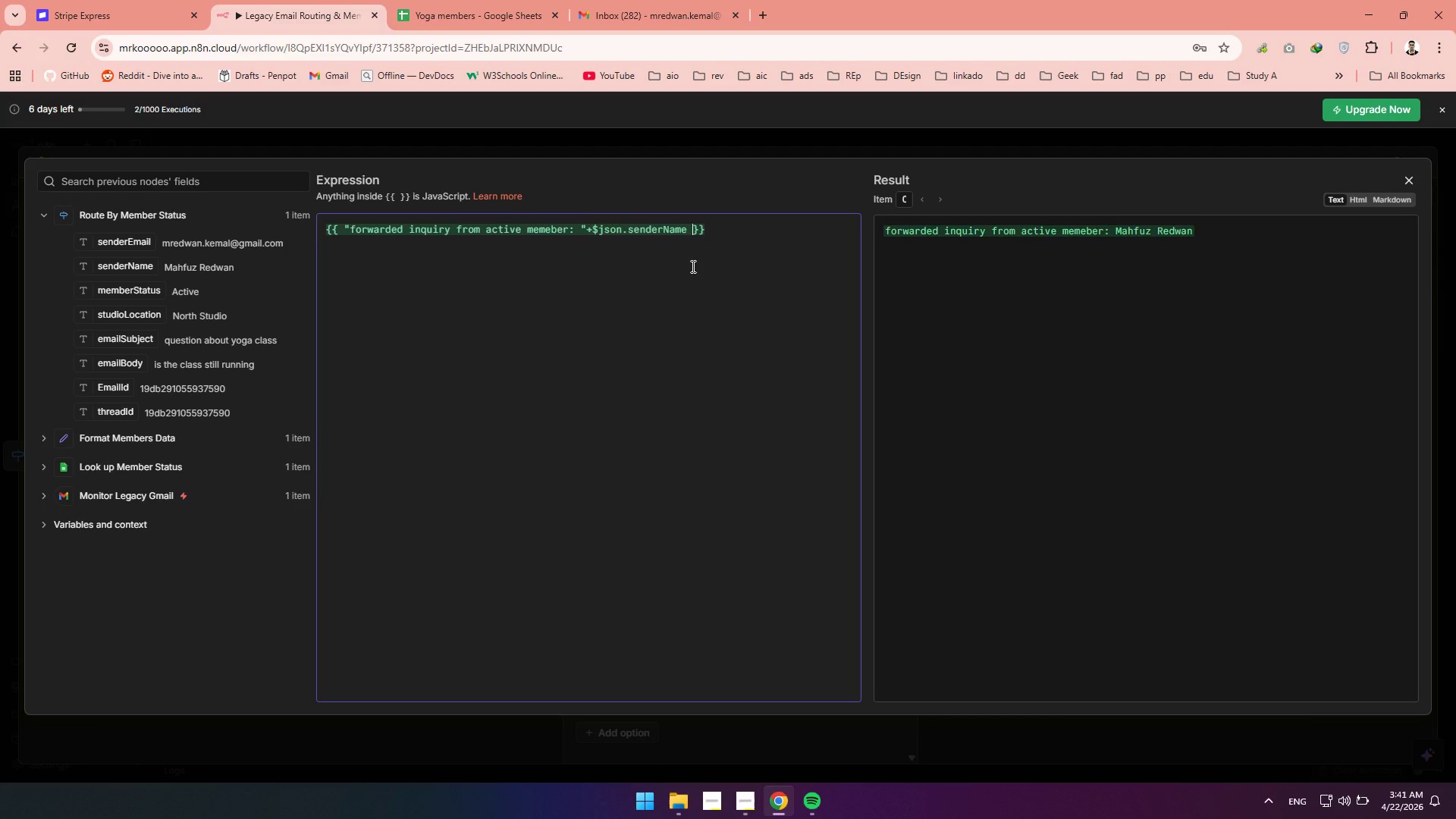 
key(Shift+Equal)
 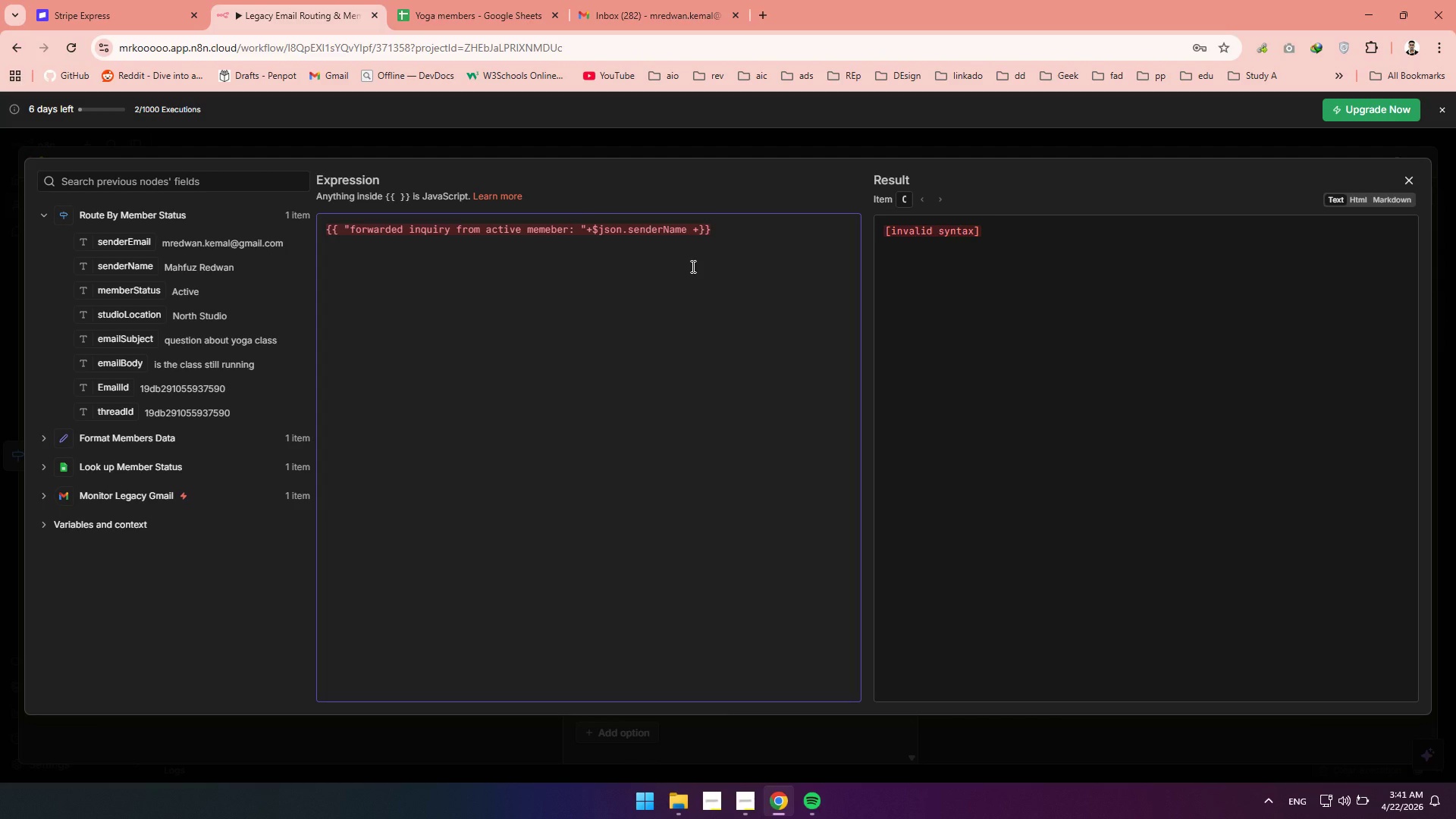 
key(Shift+Quote)
 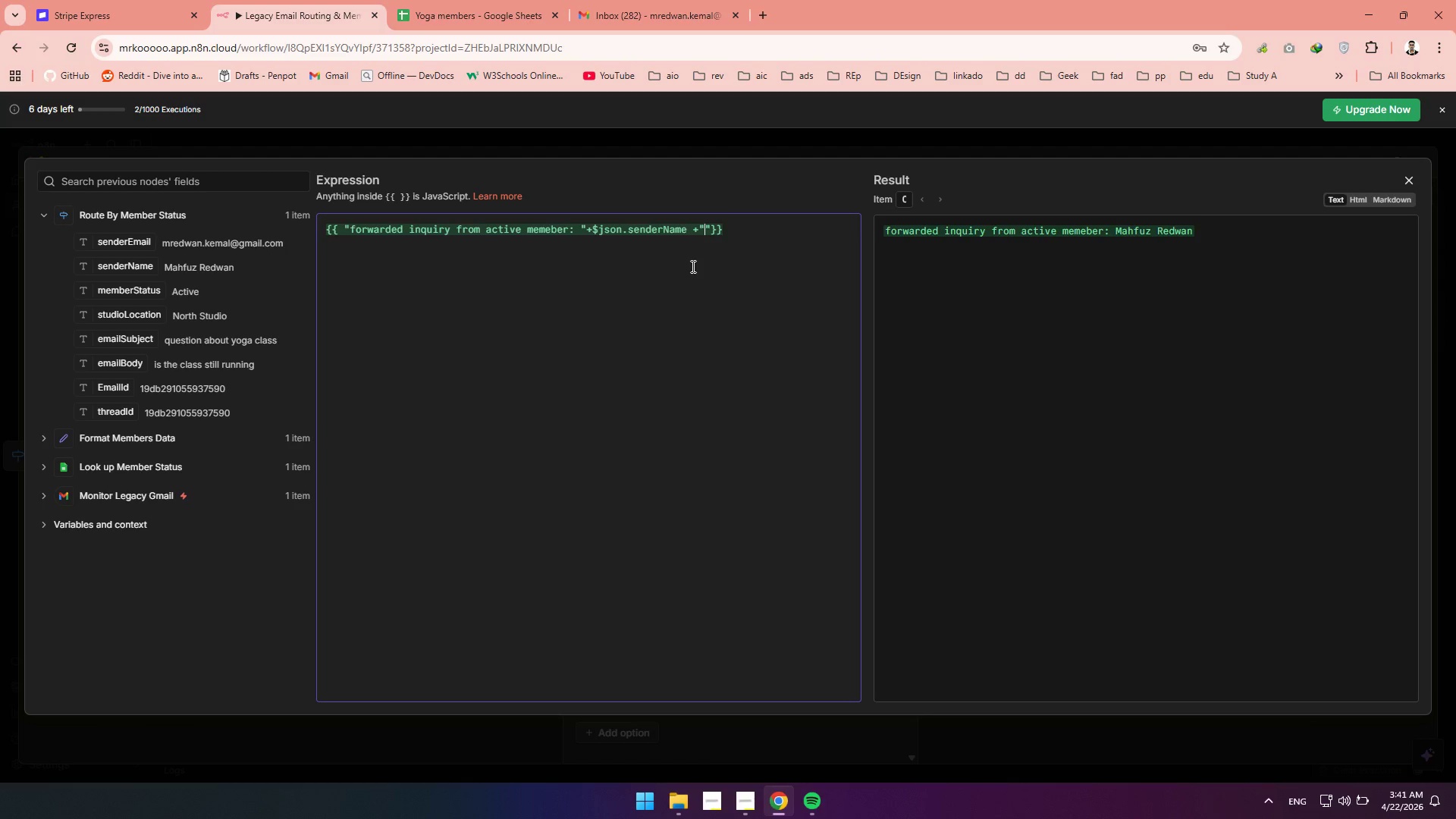 
key(Space)
 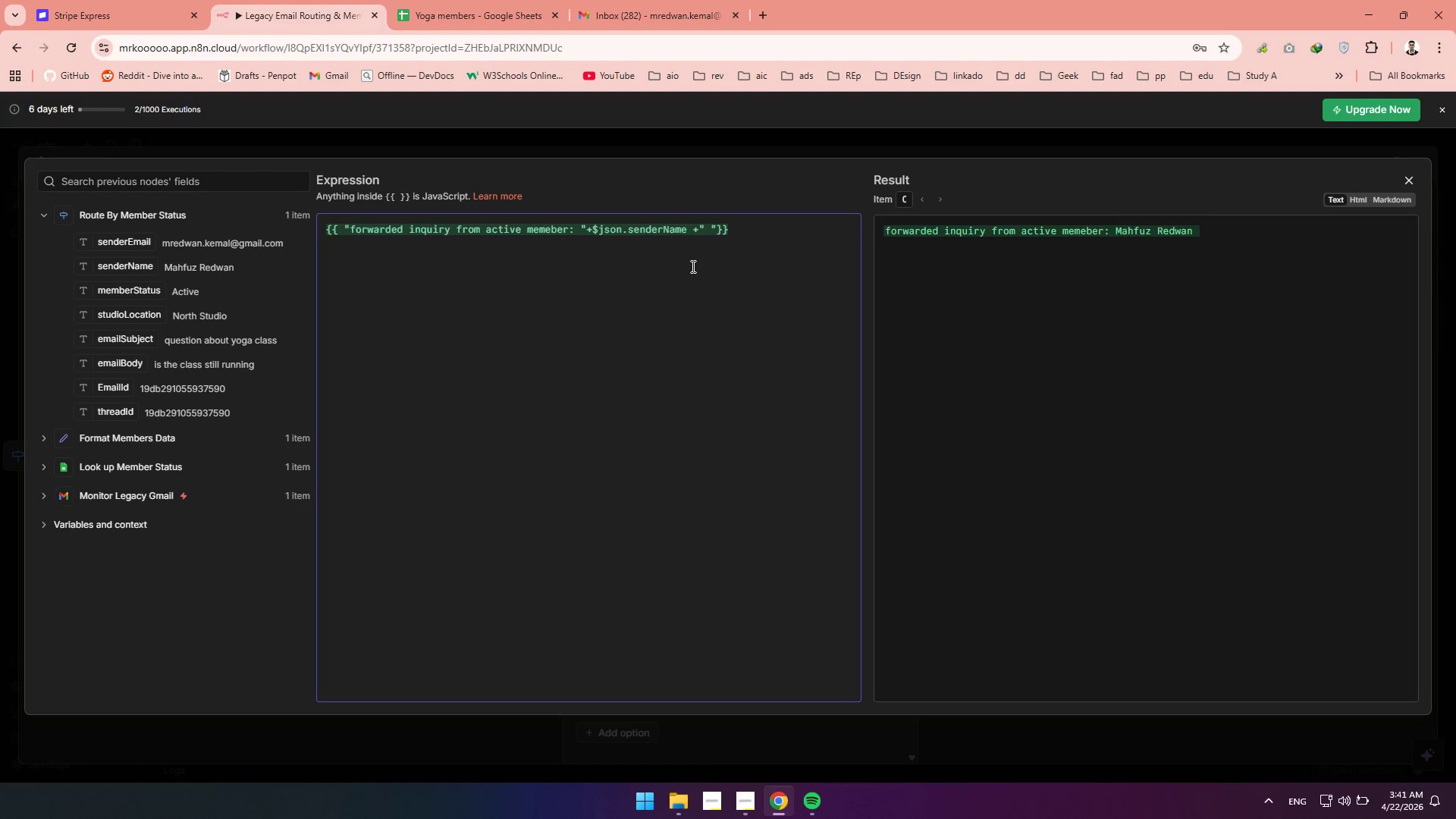 
key(Shift+9)
 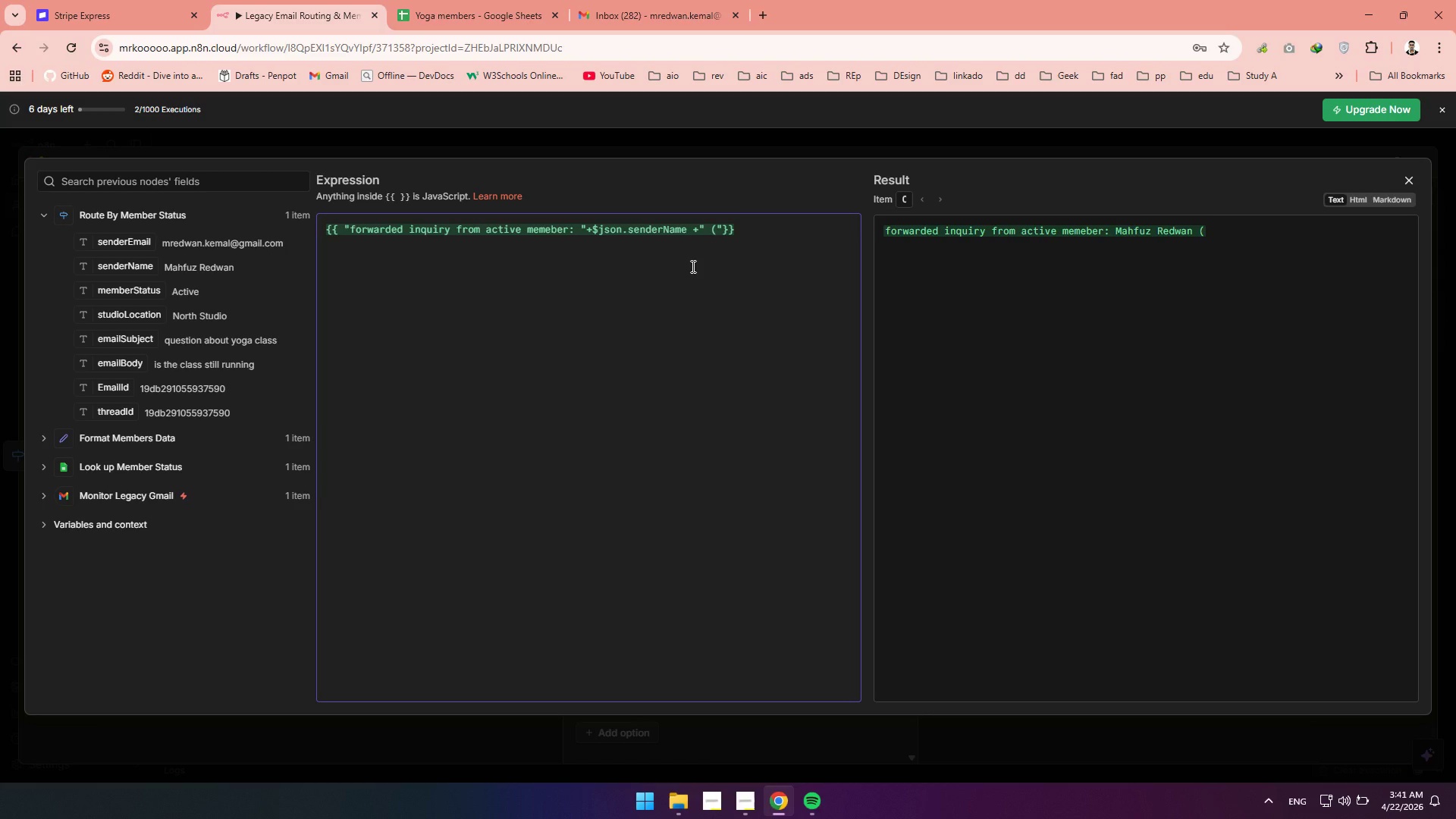 
key(Shift+Quote)
 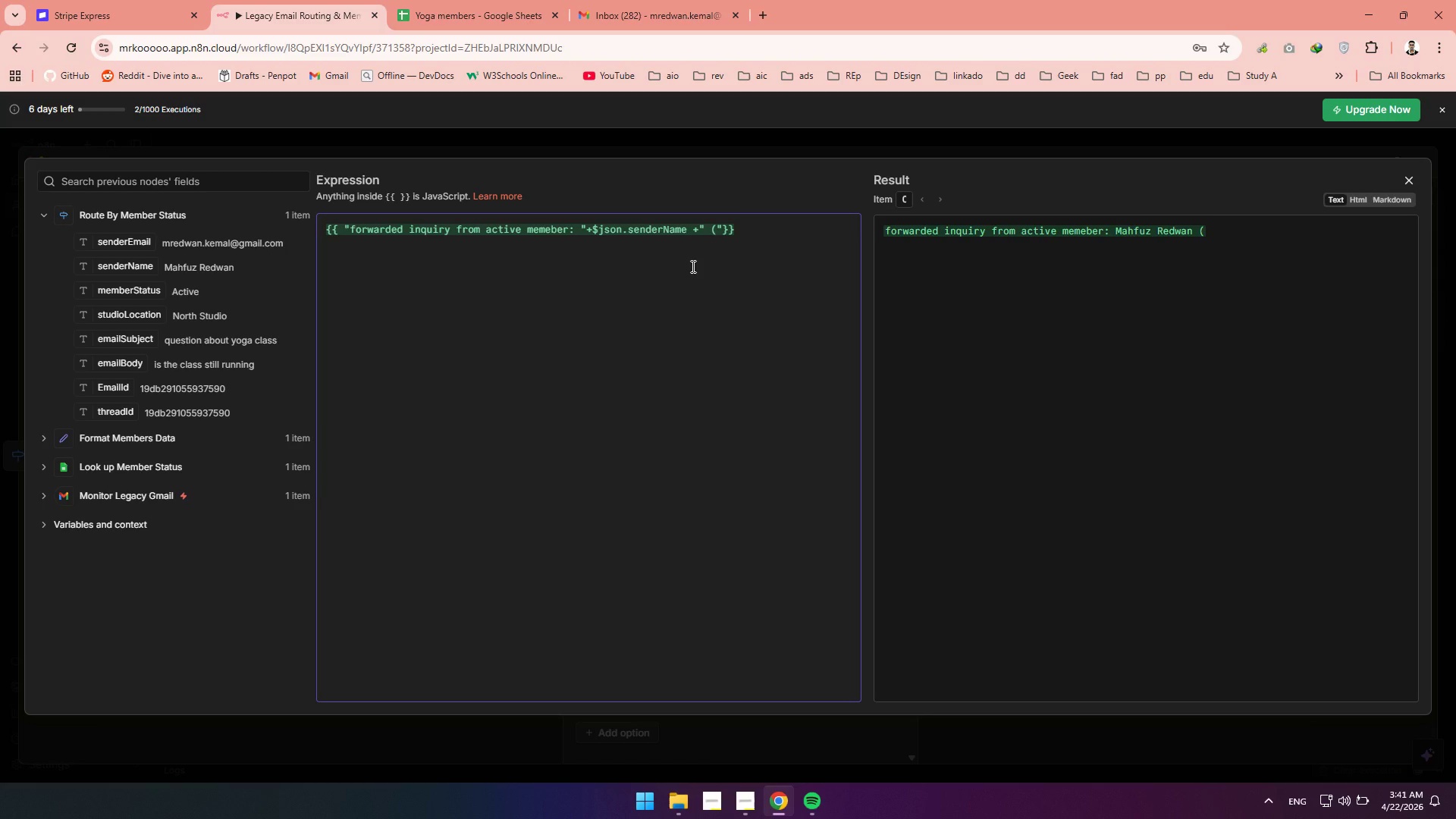 
key(Shift+Equal)
 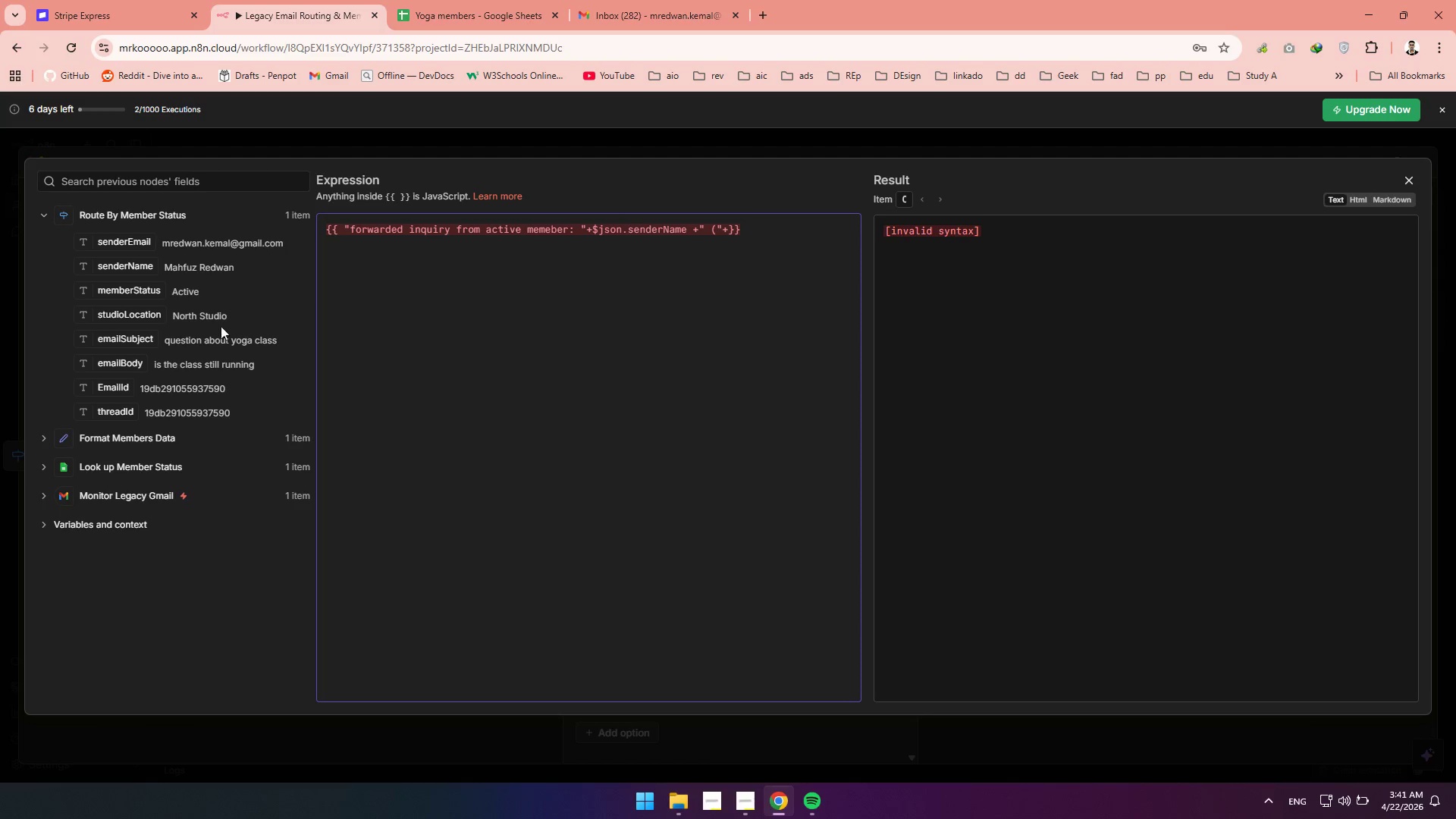 
wait(5.95)
 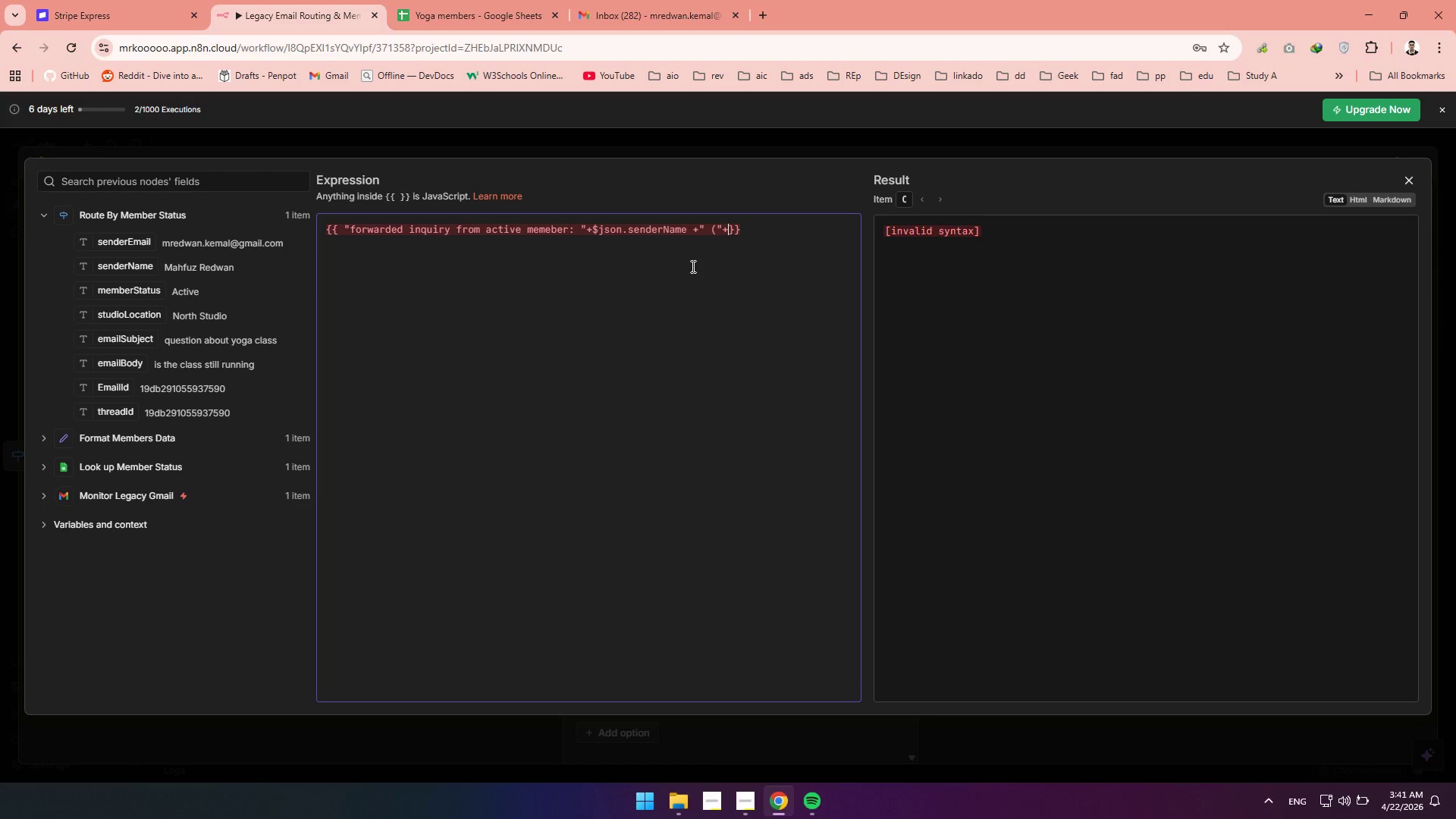 
left_click_drag(start_coordinate=[115, 244], to_coordinate=[730, 235])
 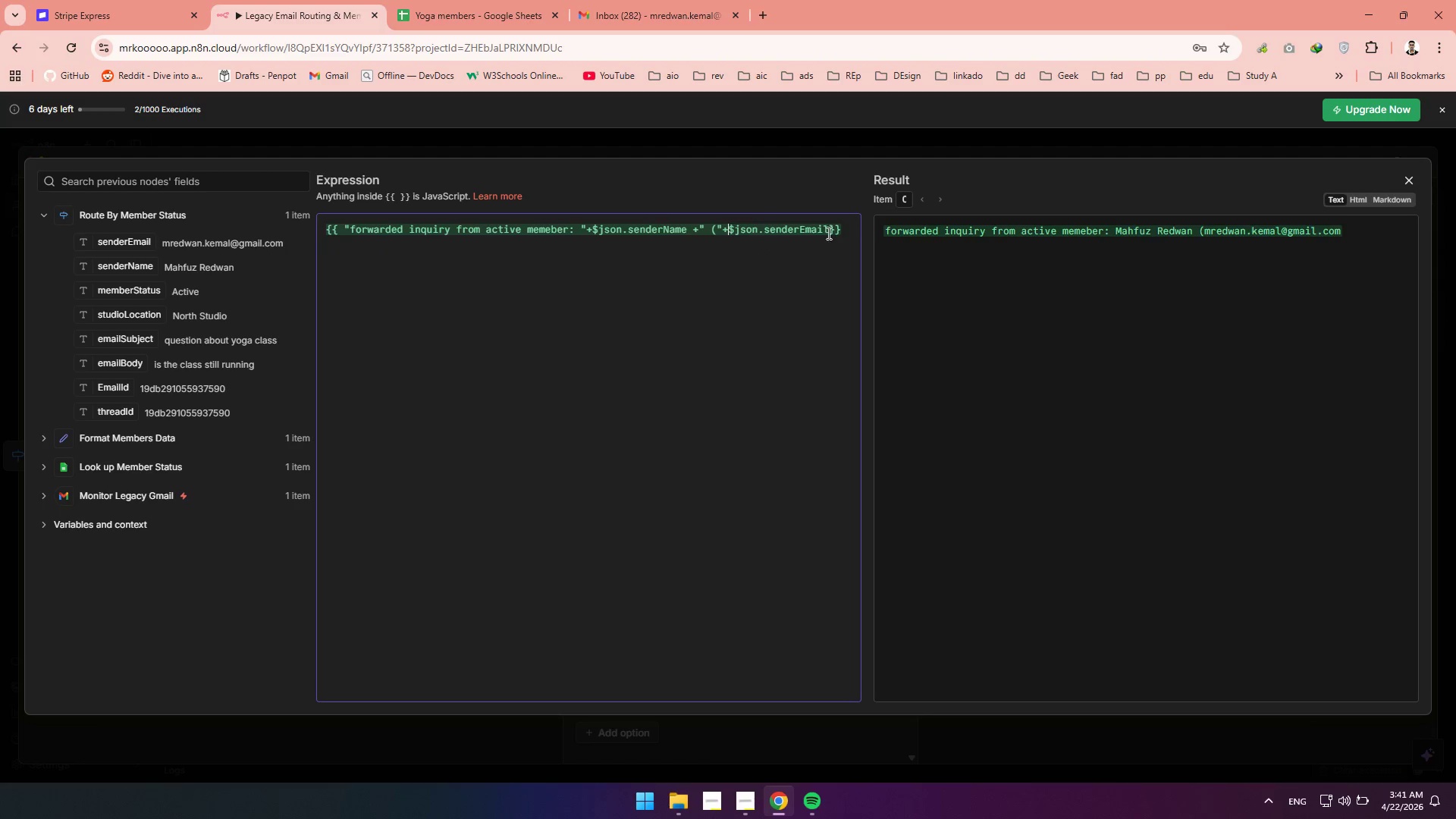 
left_click([827, 225])
 